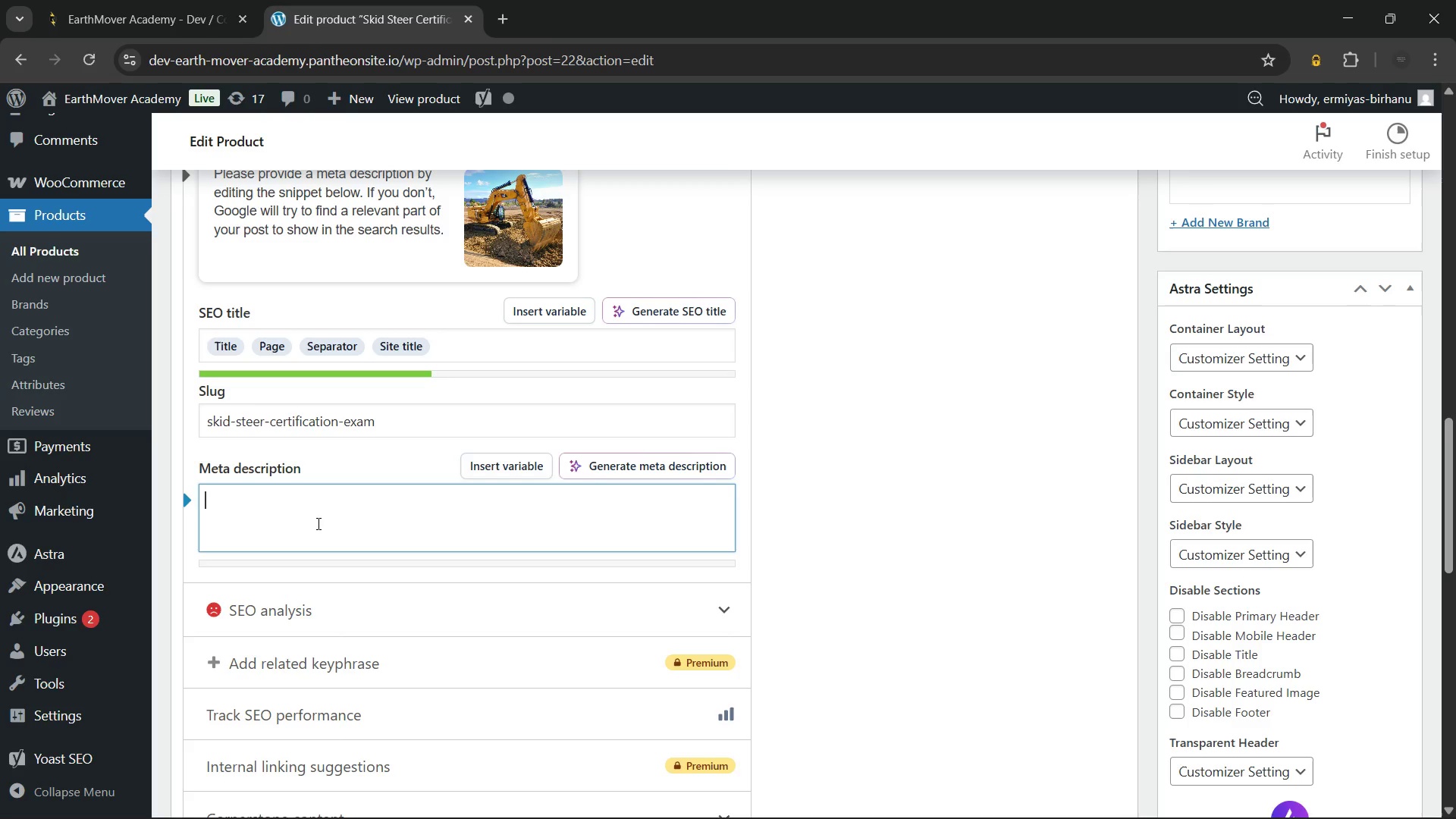 
type(Earn your credentials with our skid steer certification exam. This comprehensive practical and written test validates y)
 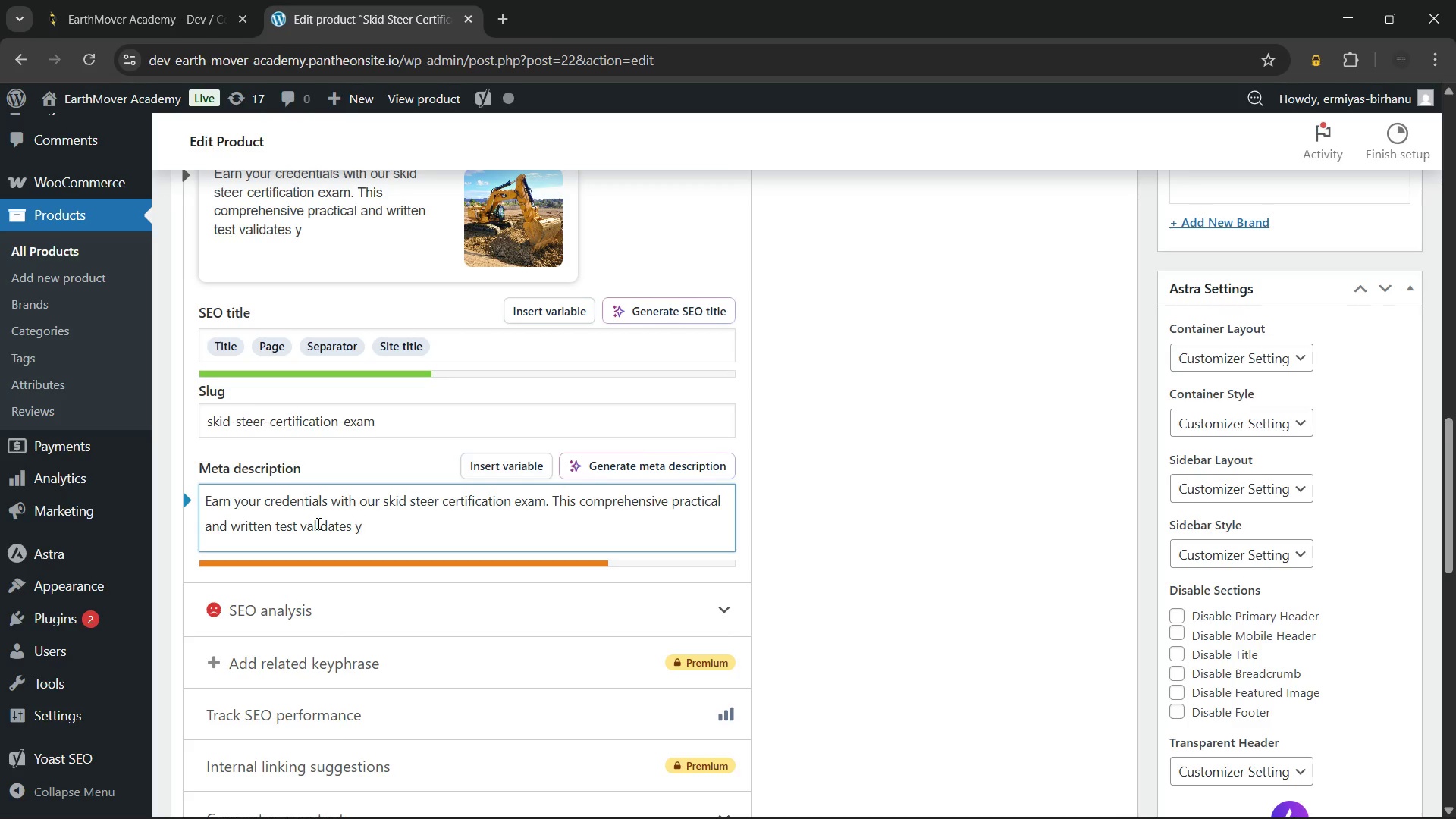 
type(our)
 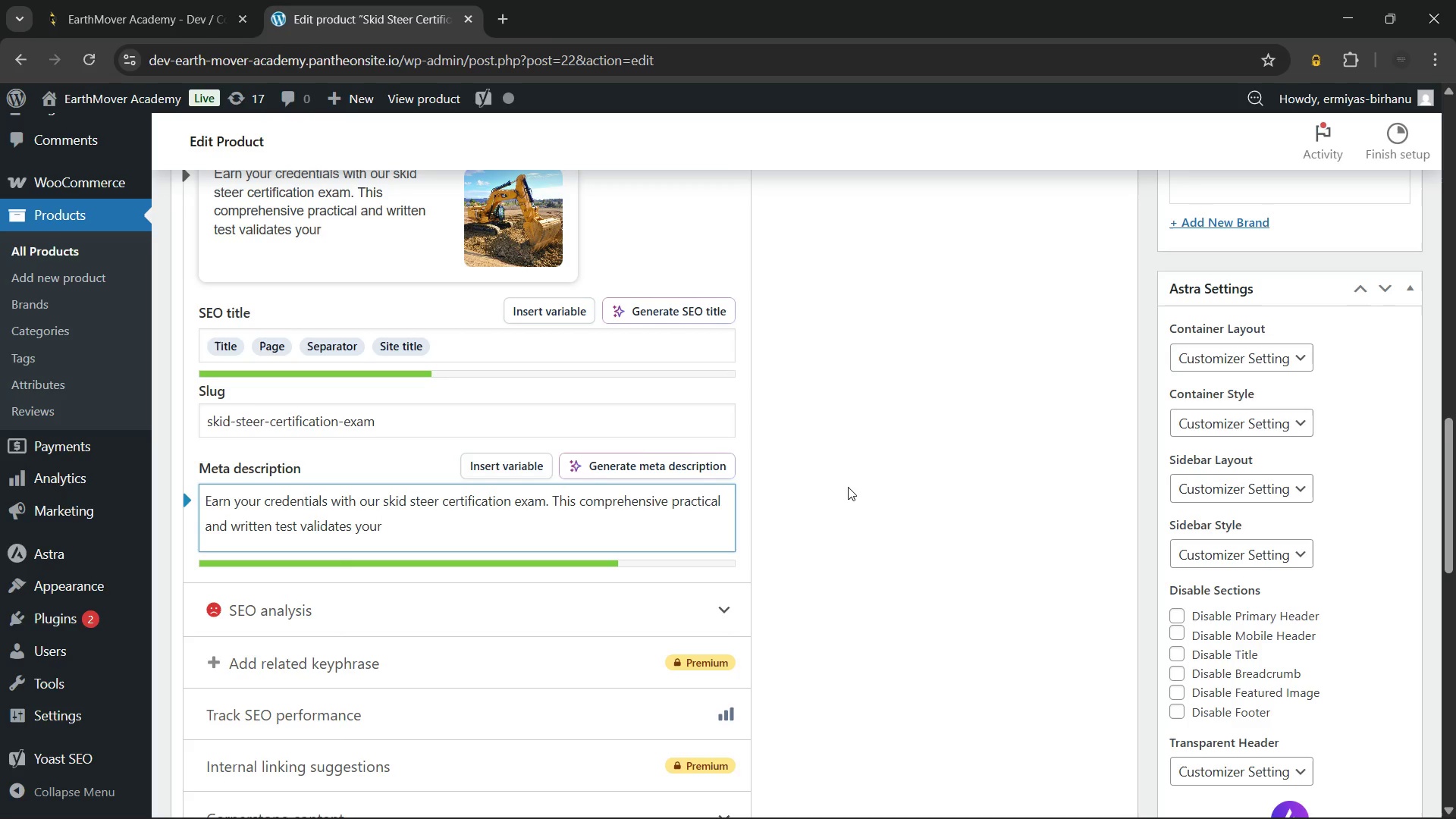 
type( skills as a professional loader)
 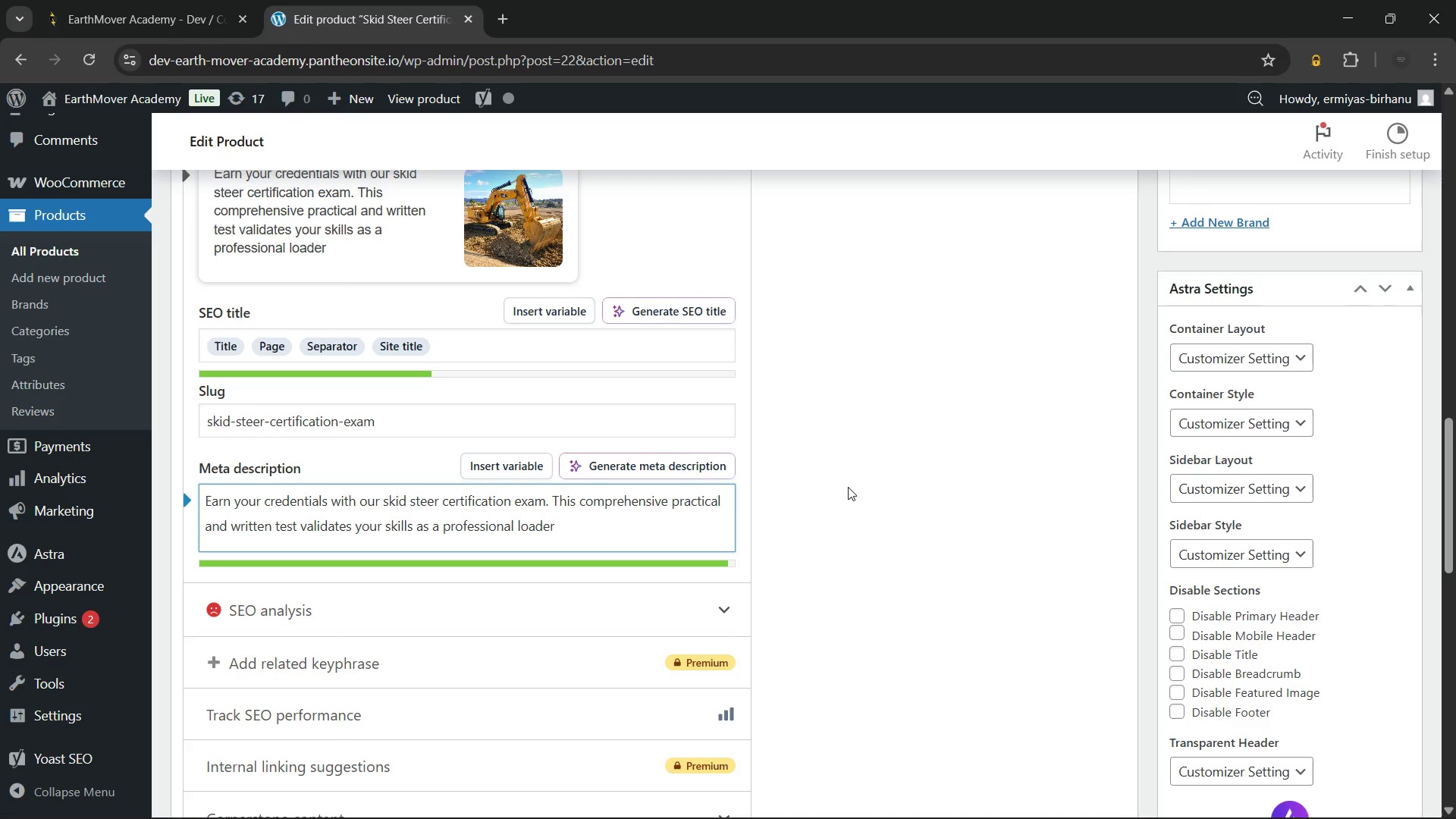 
hold_key(key=Backspace, duration=1.06)
 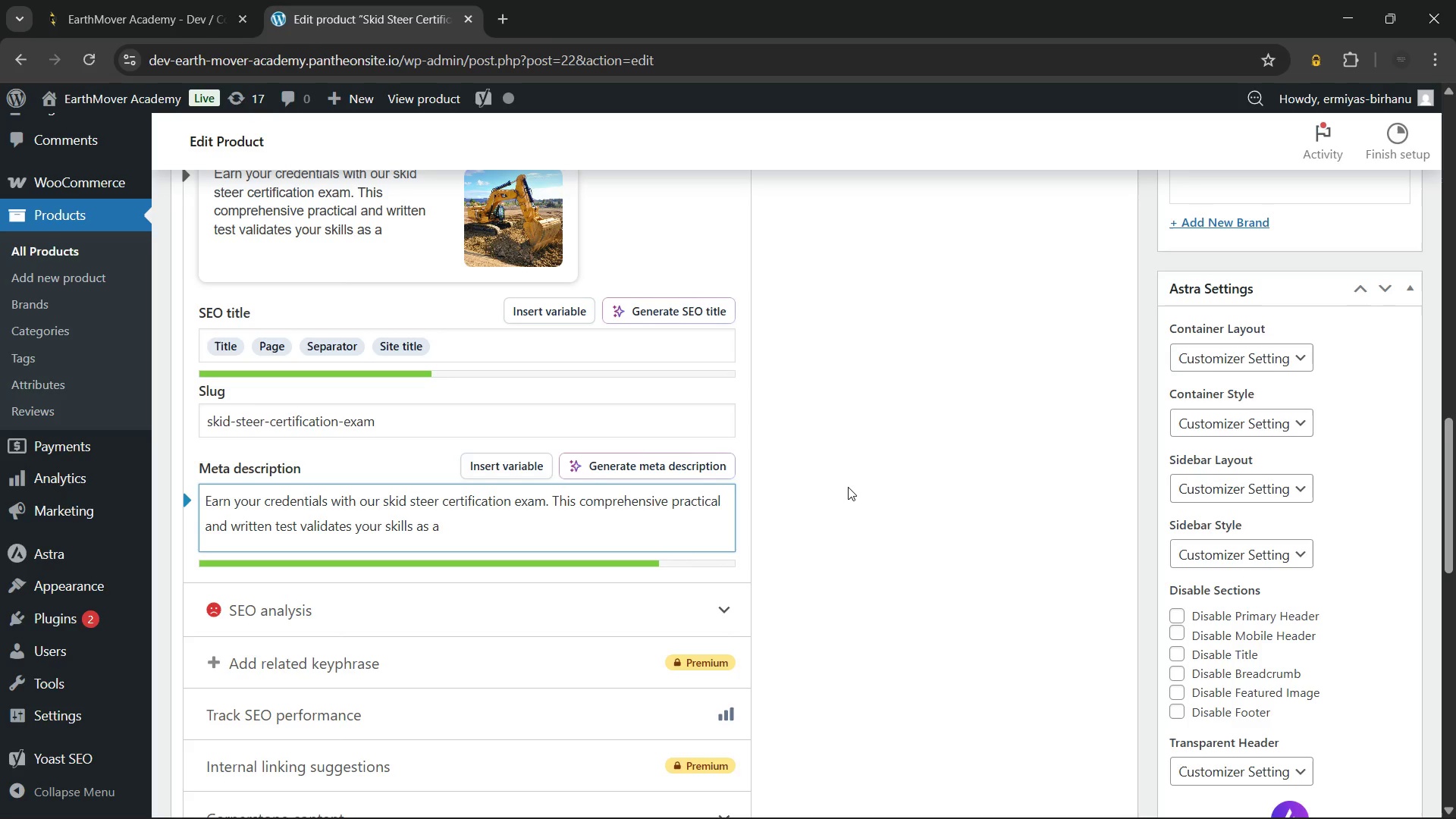 
type( loader operator.)
 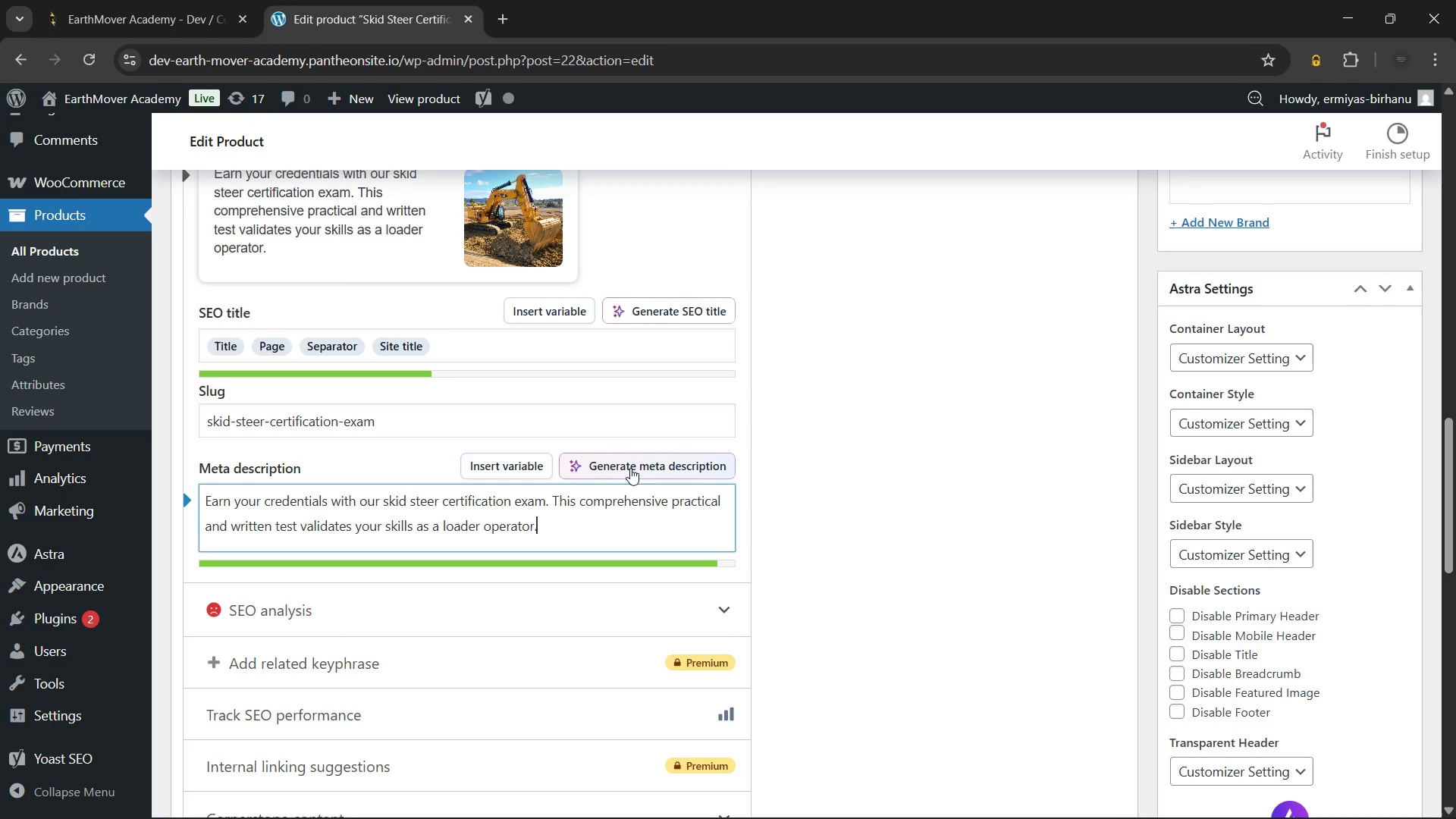 
scroll: coordinate [831, 509], scroll_direction: up, amount: 2.0
 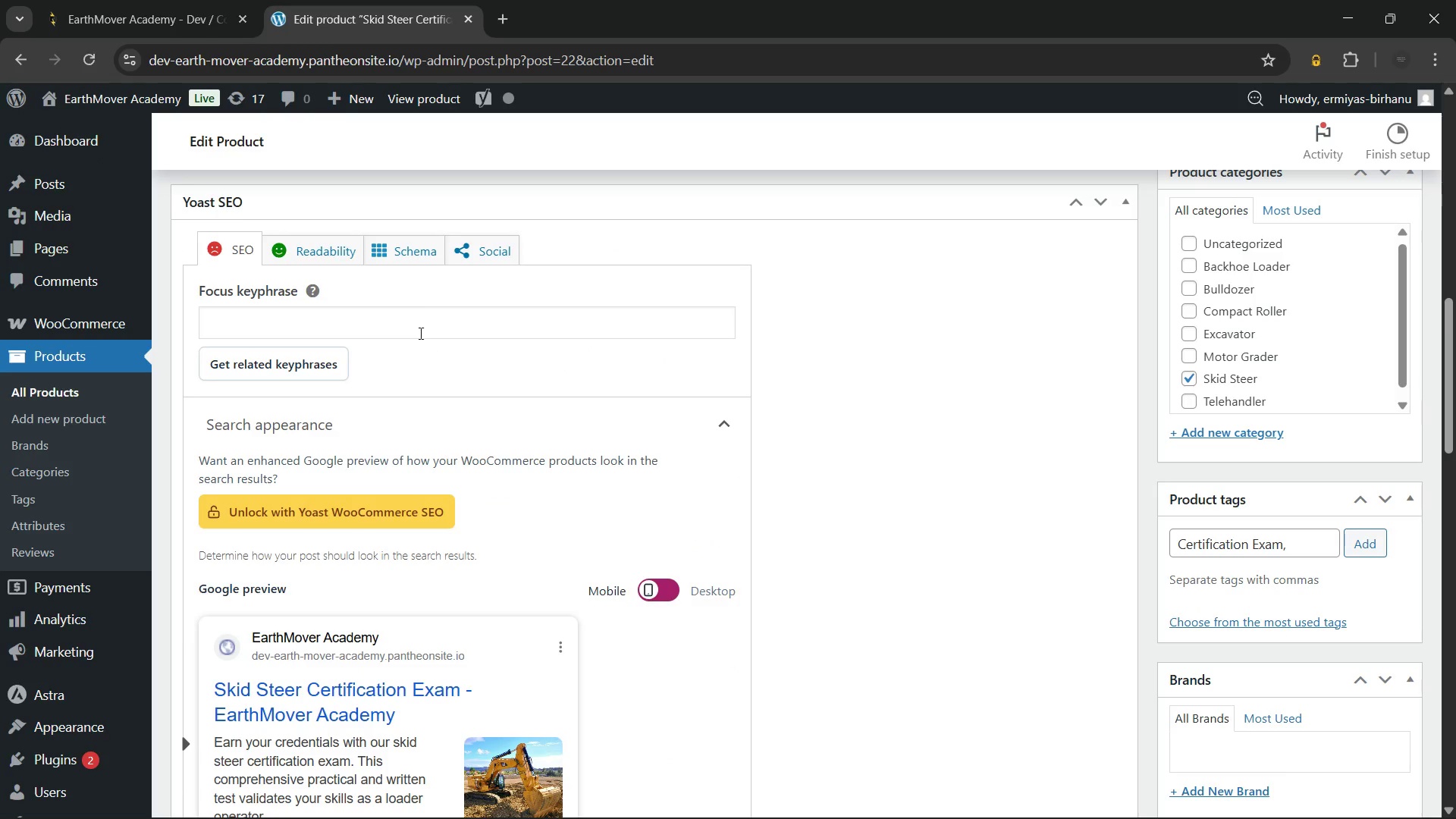 
left_click([419, 318])
 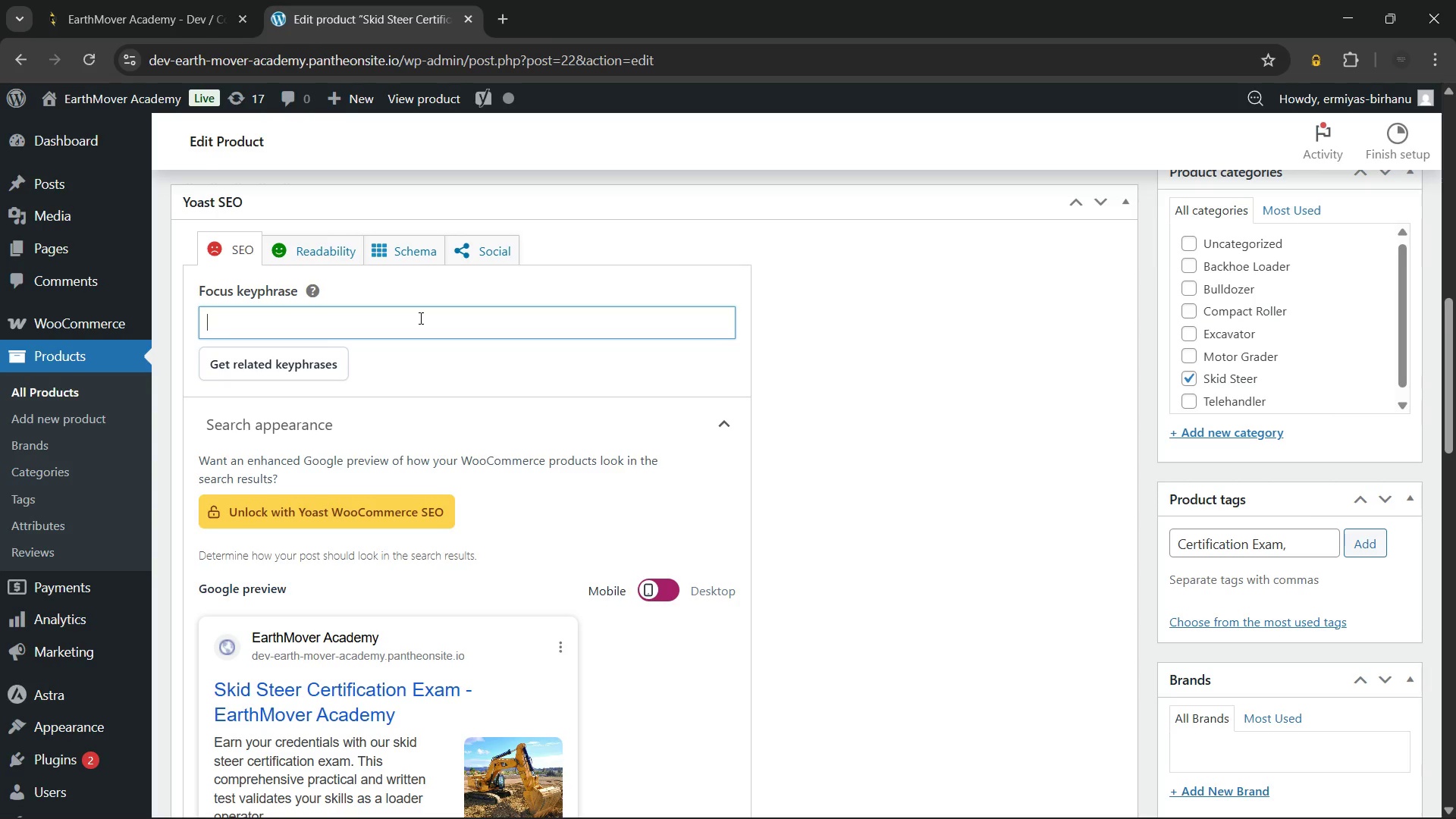 
wait(6.16)
 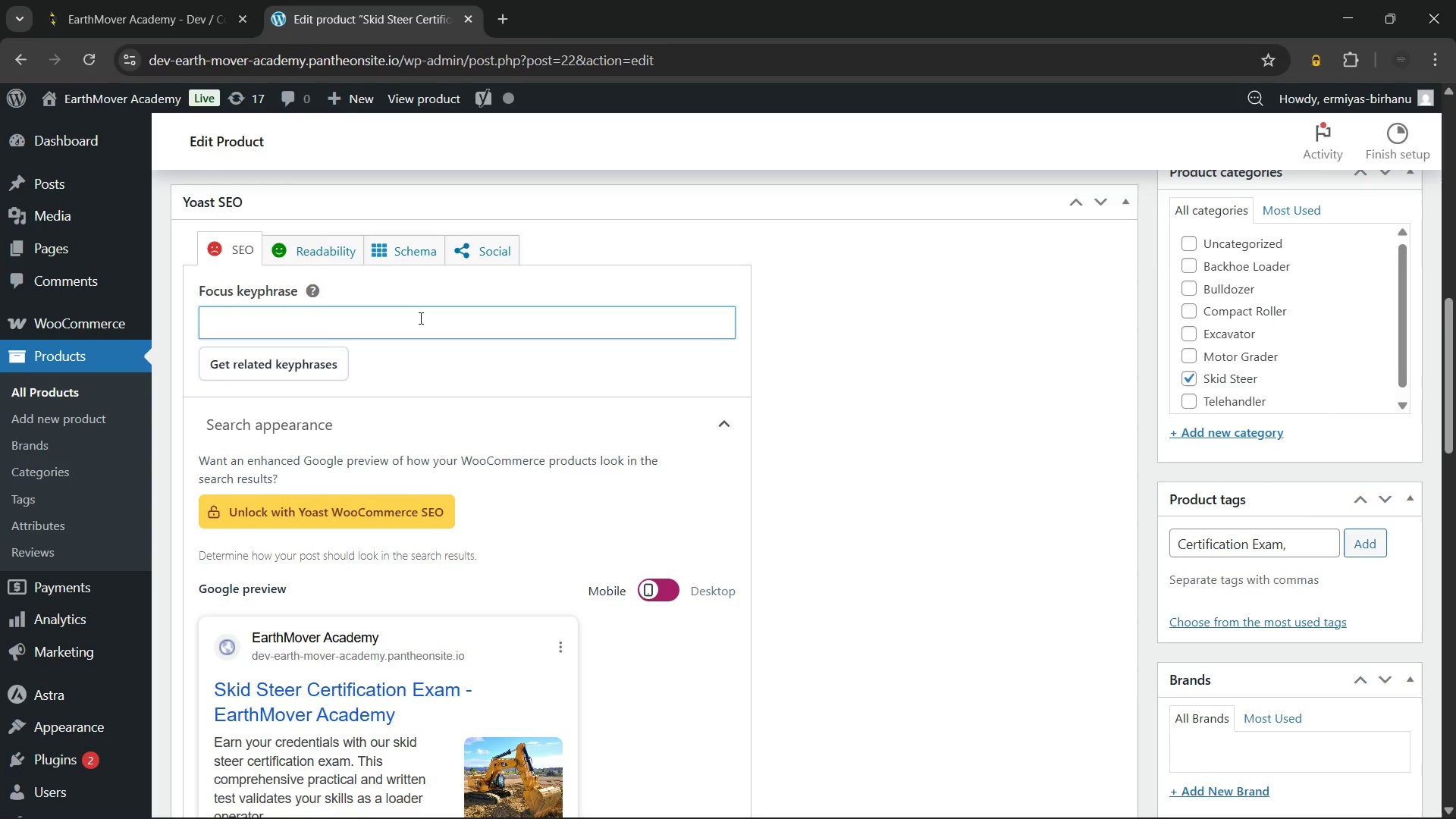 
type(Skid steer certificato)
key(Backspace)
type(ion exam)
 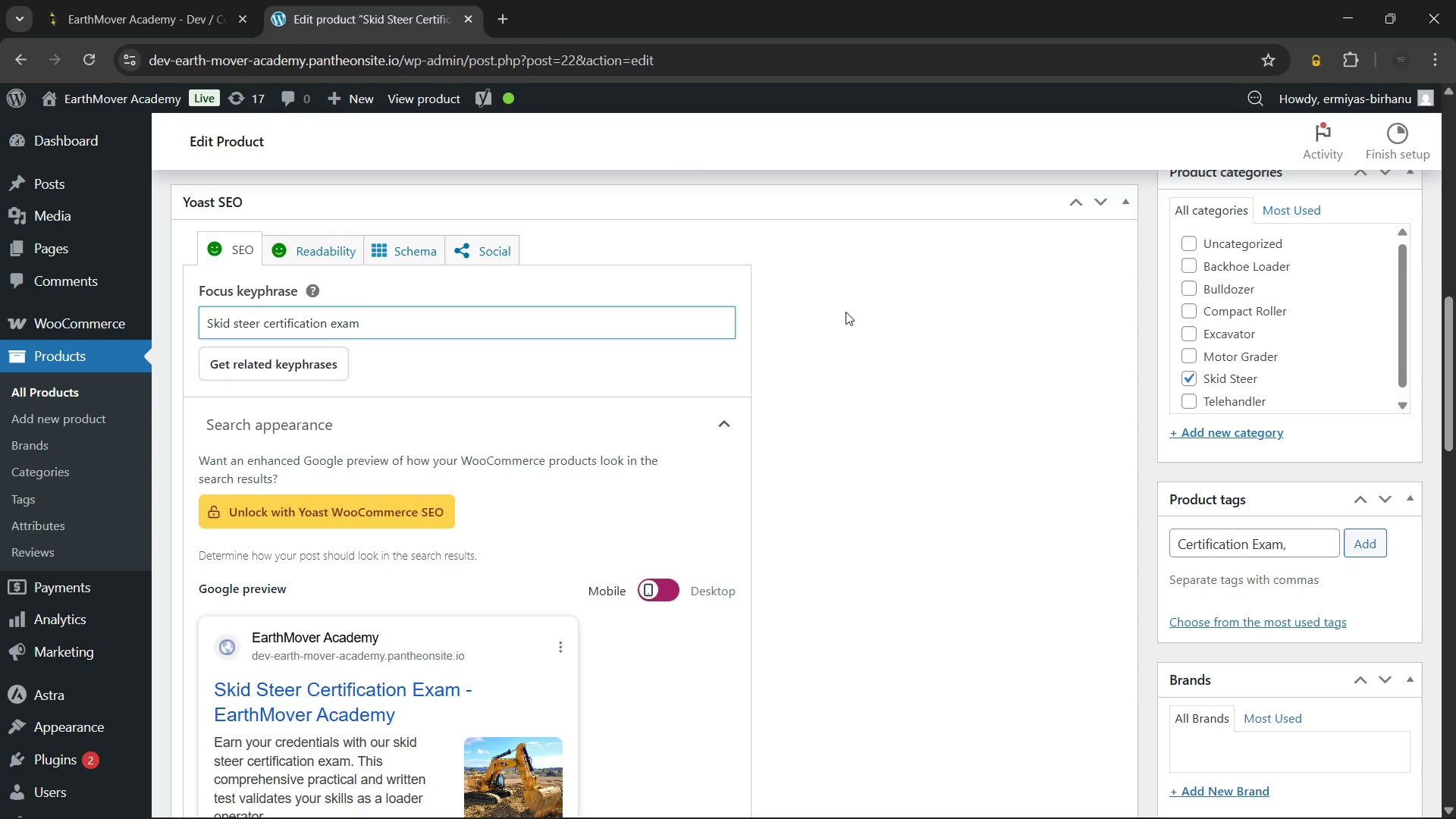 
left_click([871, 370])
 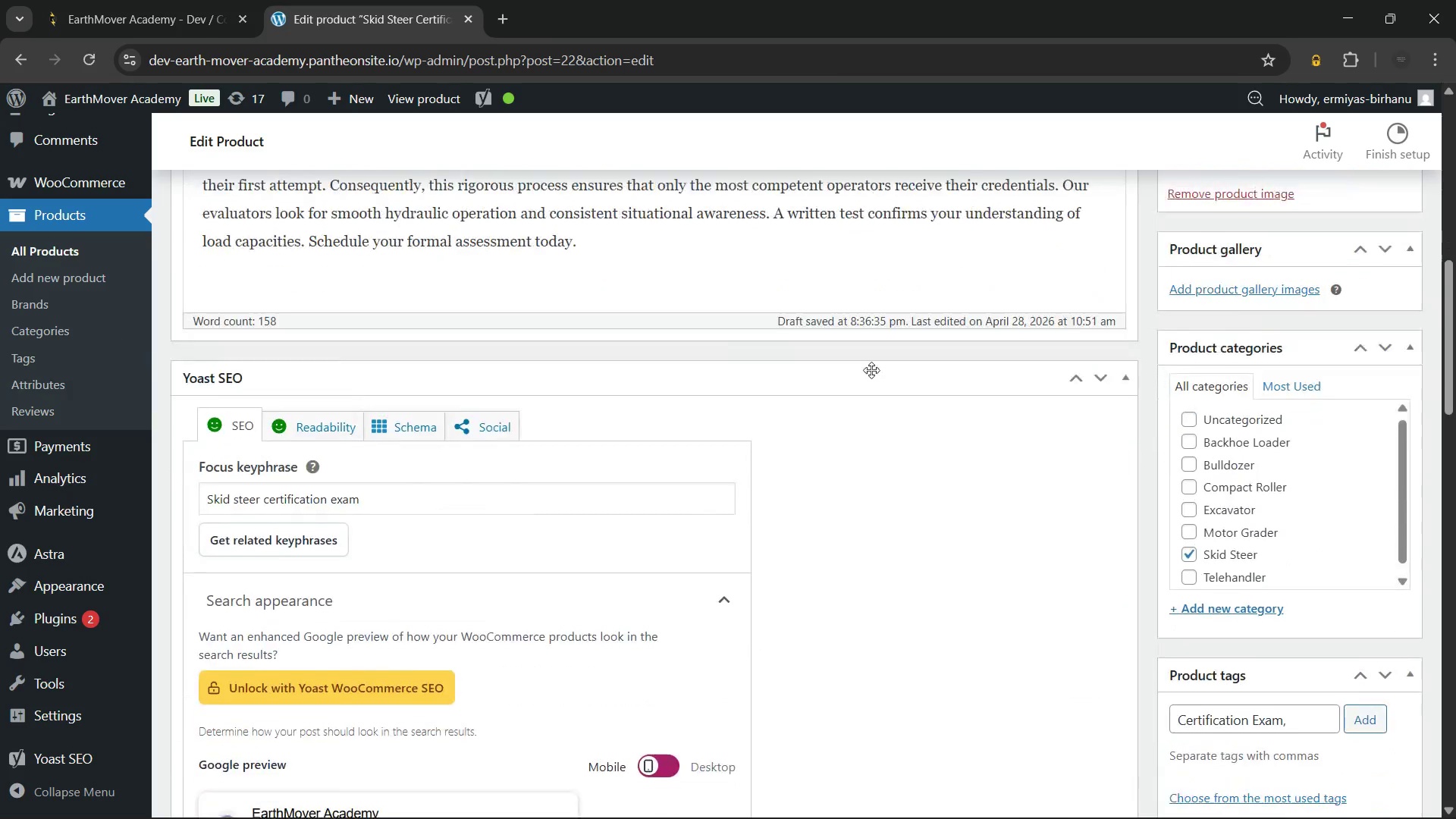 
wait(9.28)
 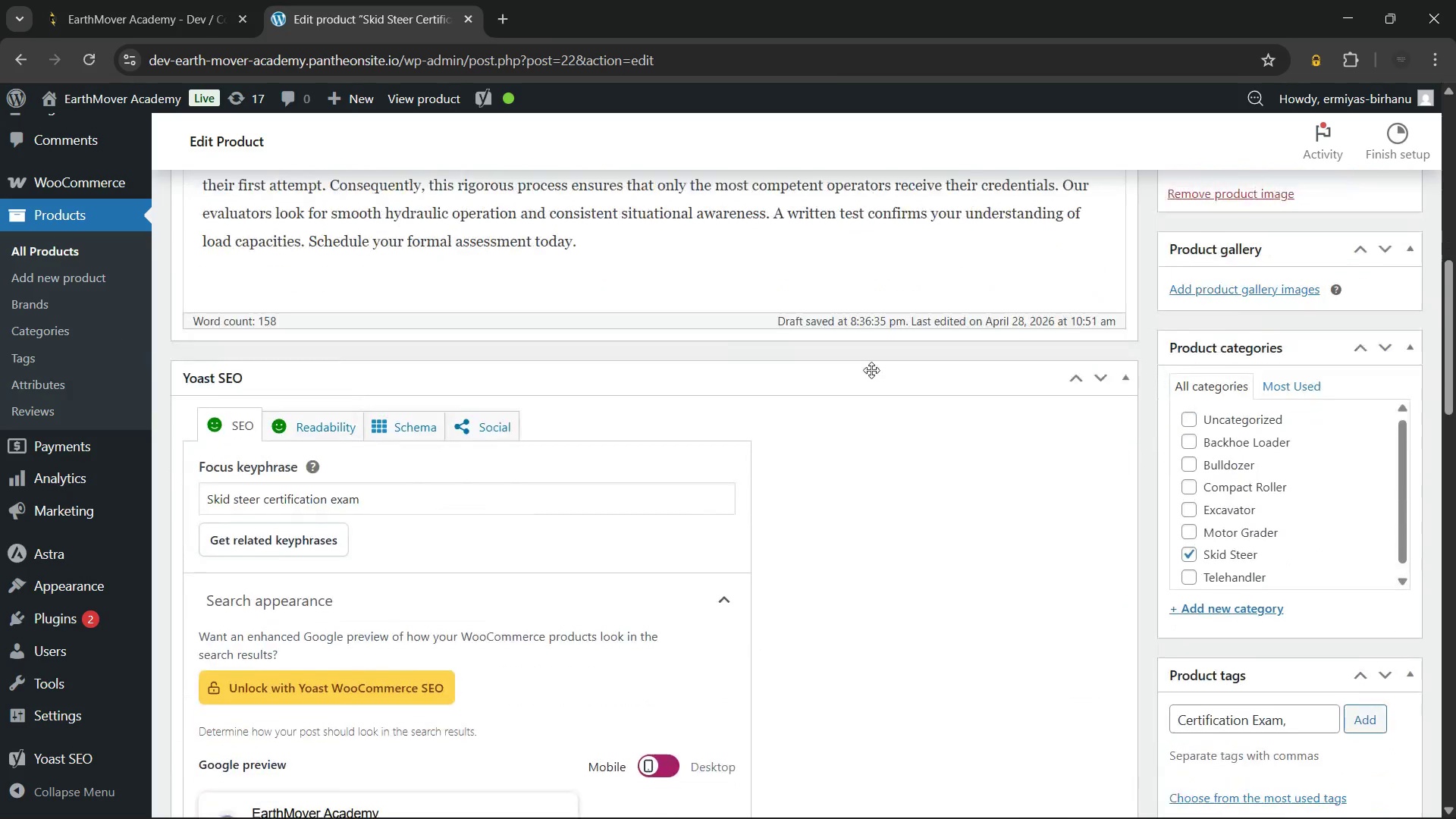 
left_click([284, 444])
 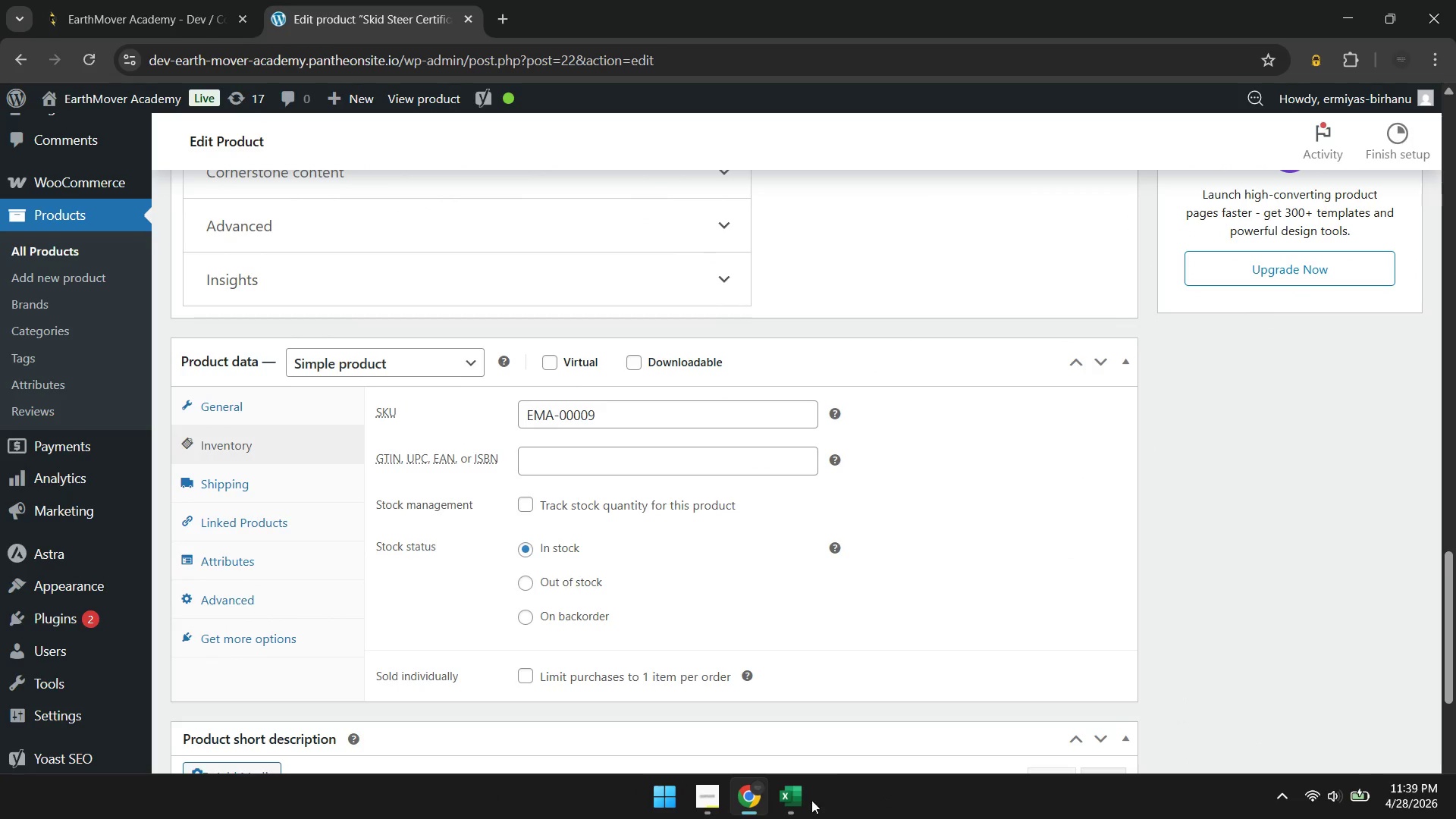 
left_click([795, 805])
 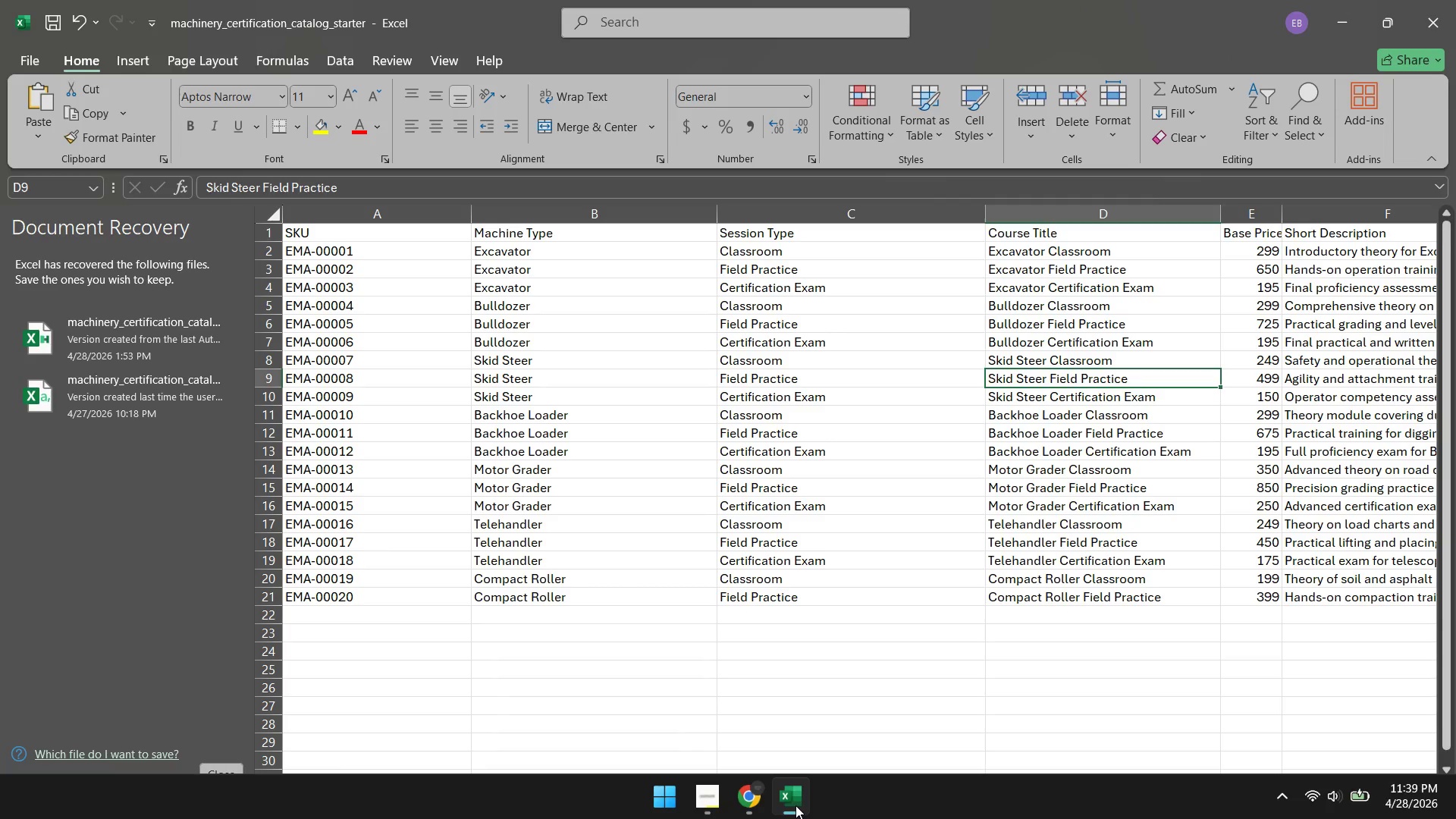 
left_click([764, 809])
 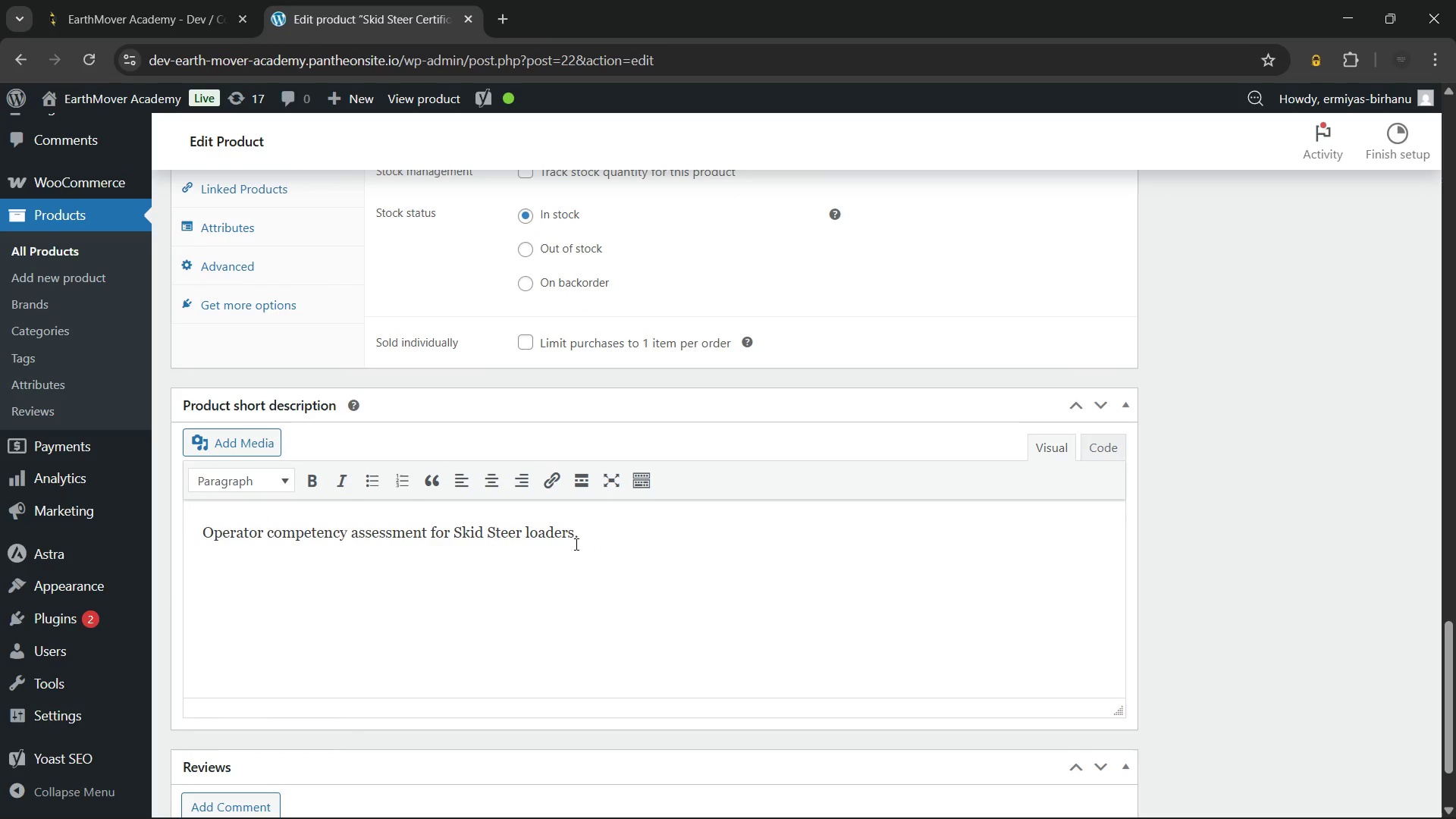 
left_click([662, 524])
 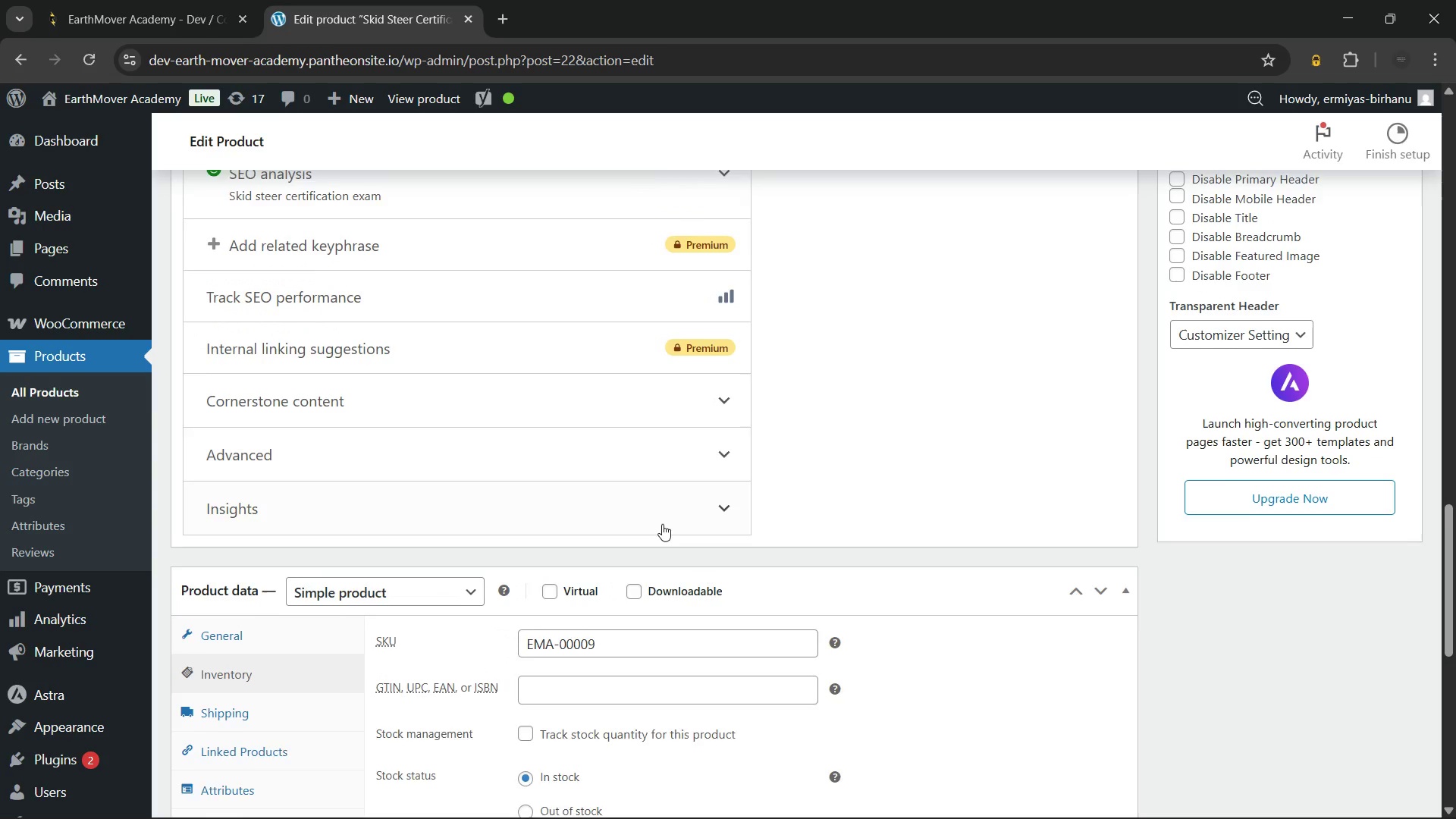 
wait(84.84)
 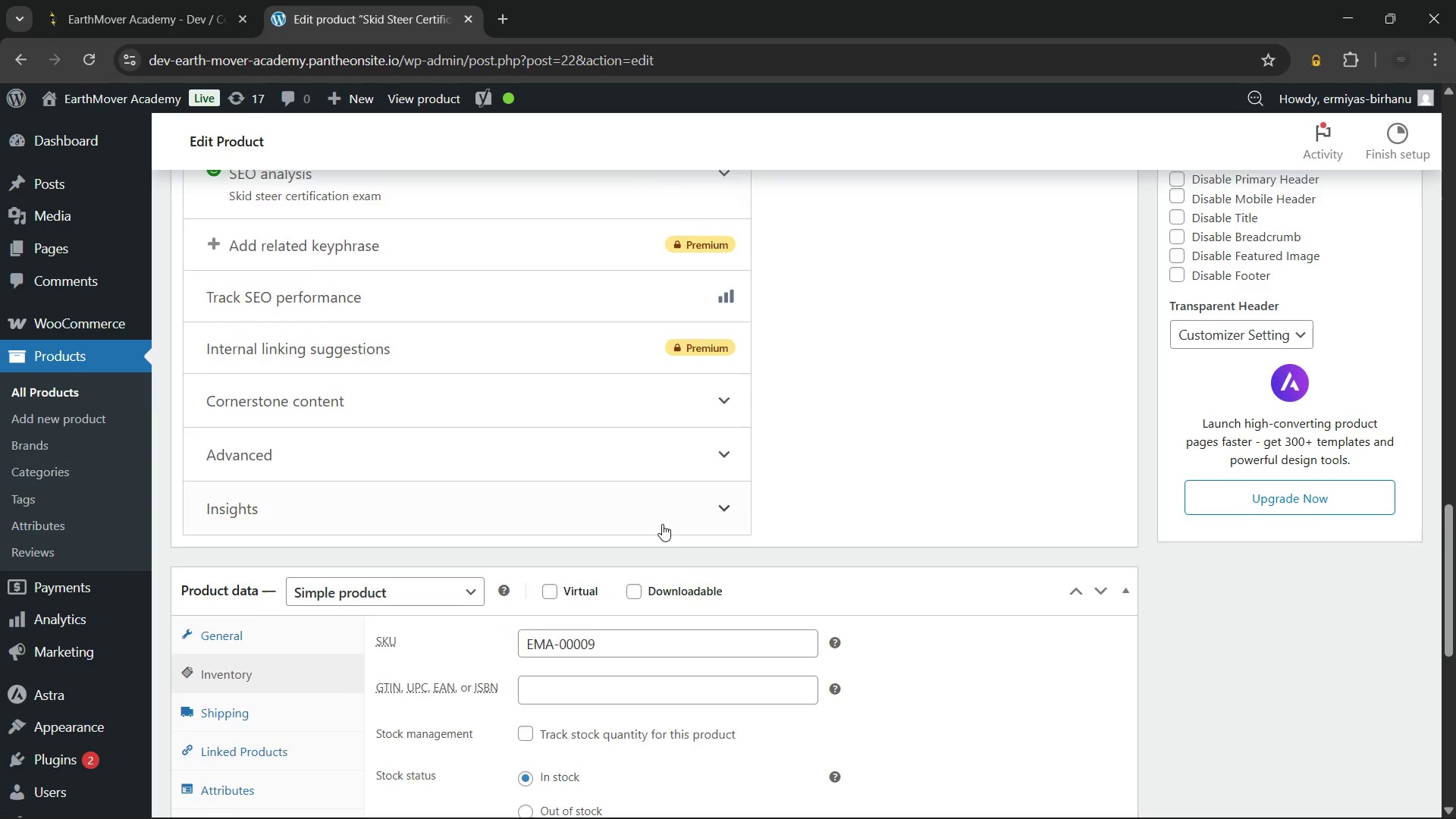 
left_click([599, 521])
 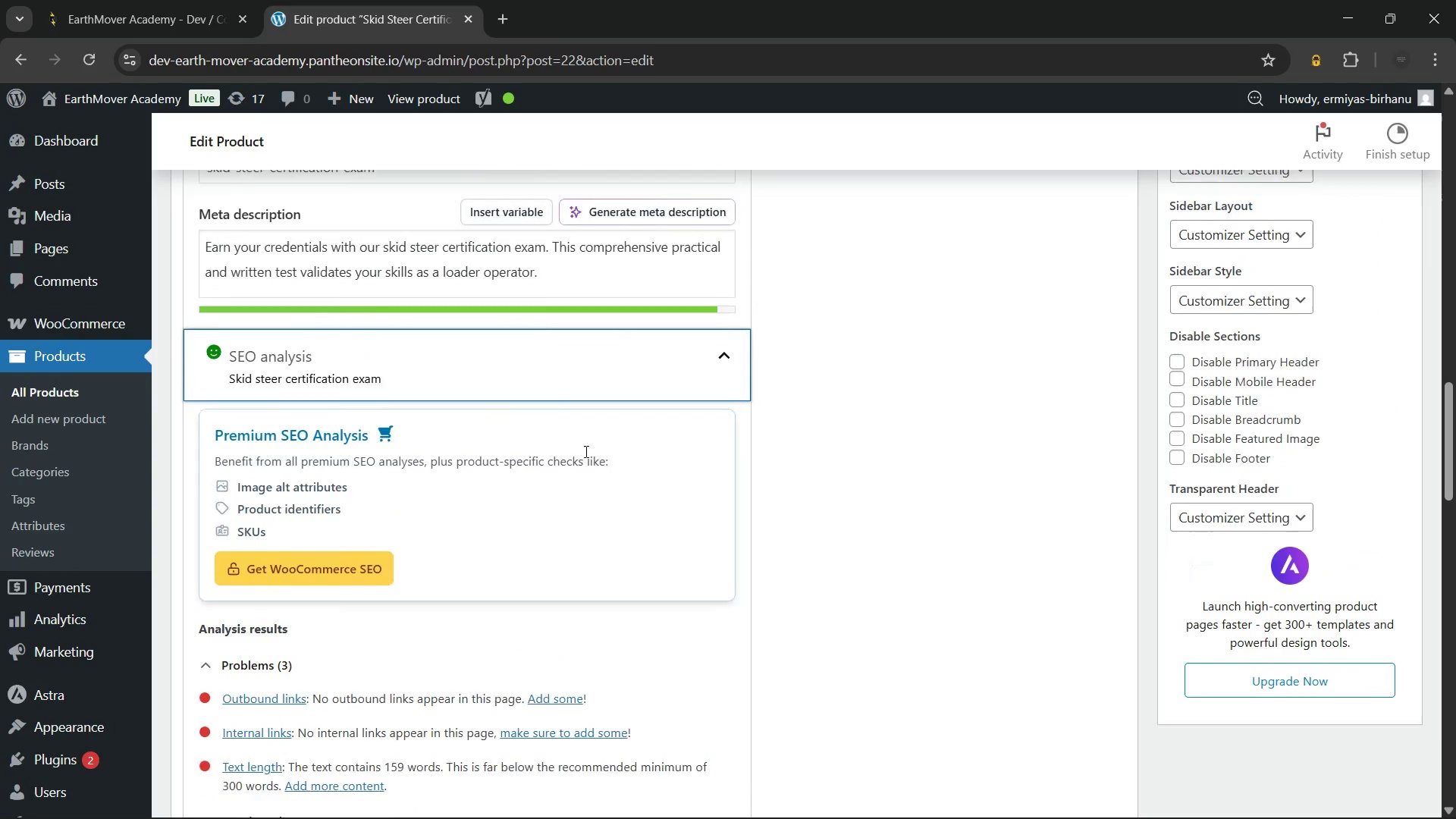 
wait(53.78)
 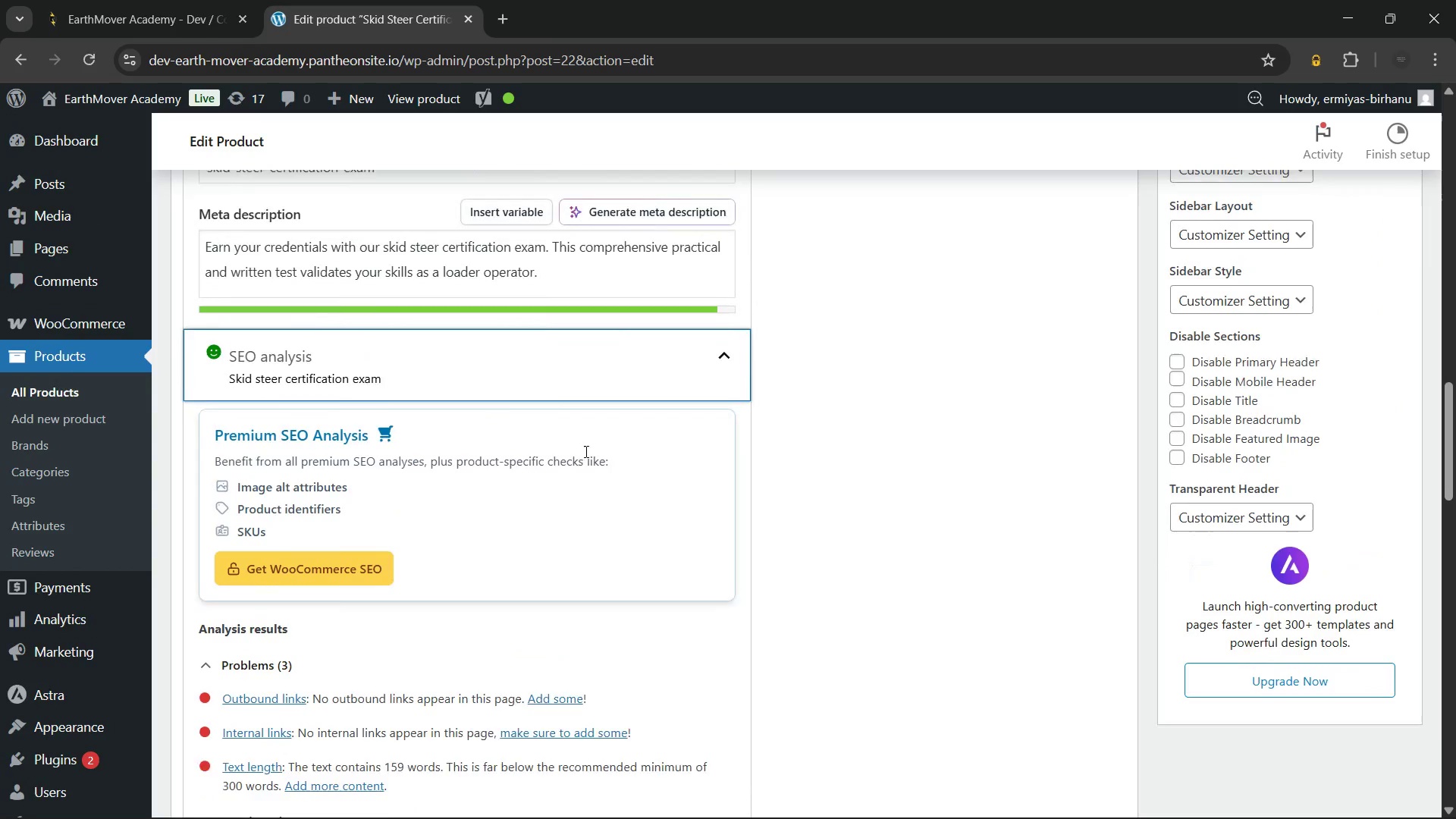 
left_click([626, 517])
 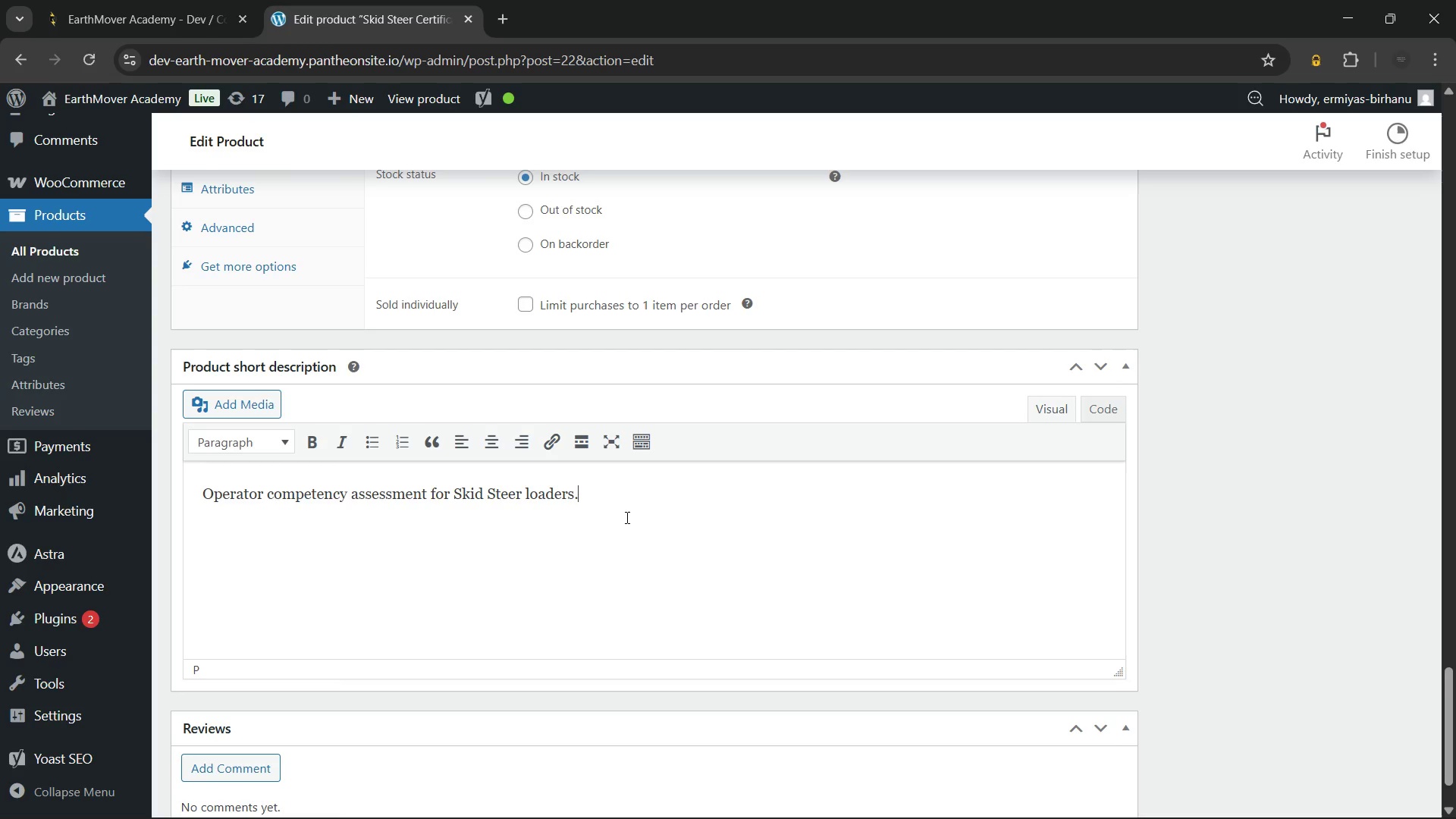 
hold_key(key=Backspace, duration=1.5)
 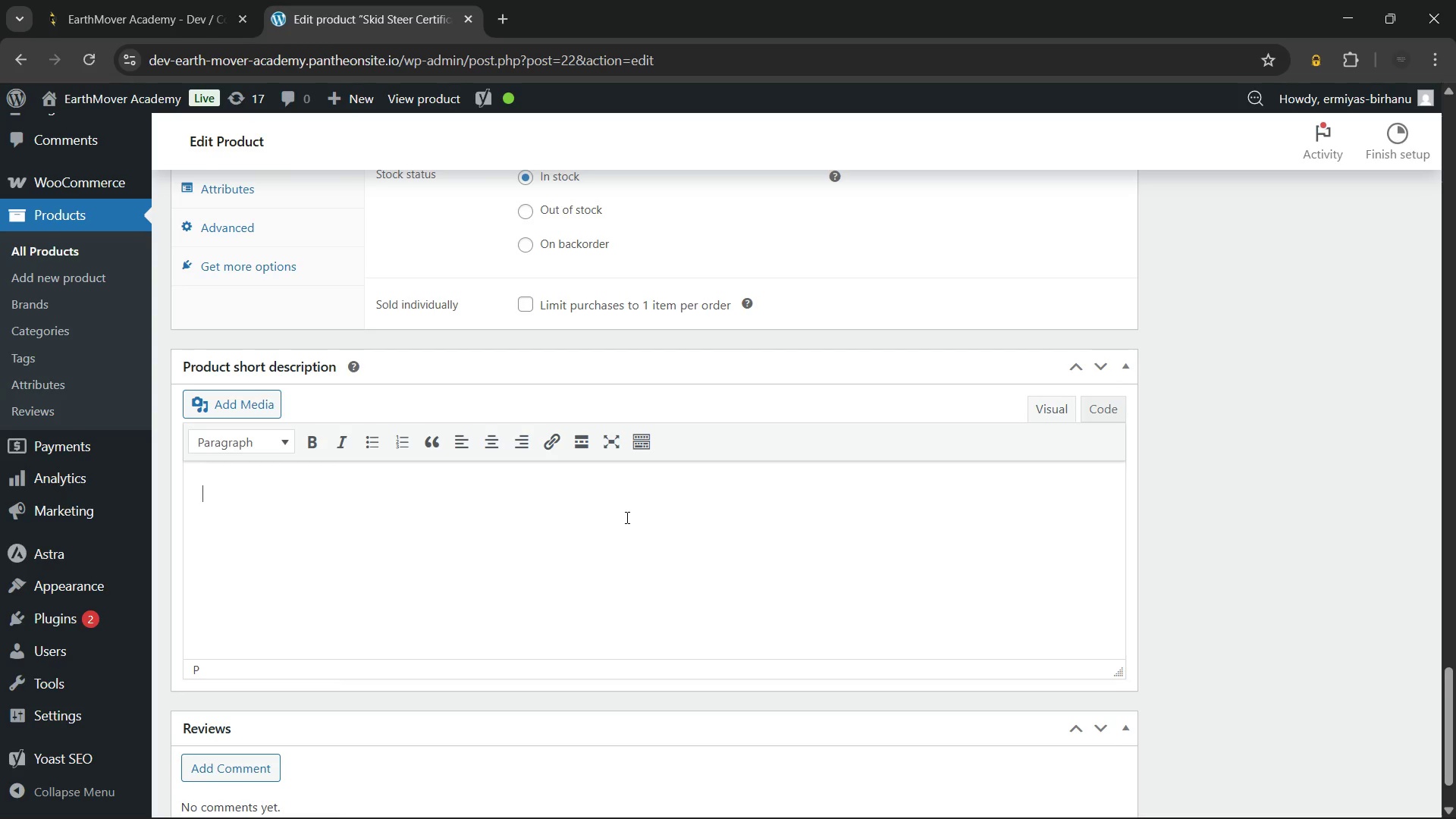 
hold_key(key=Backspace, duration=0.81)
 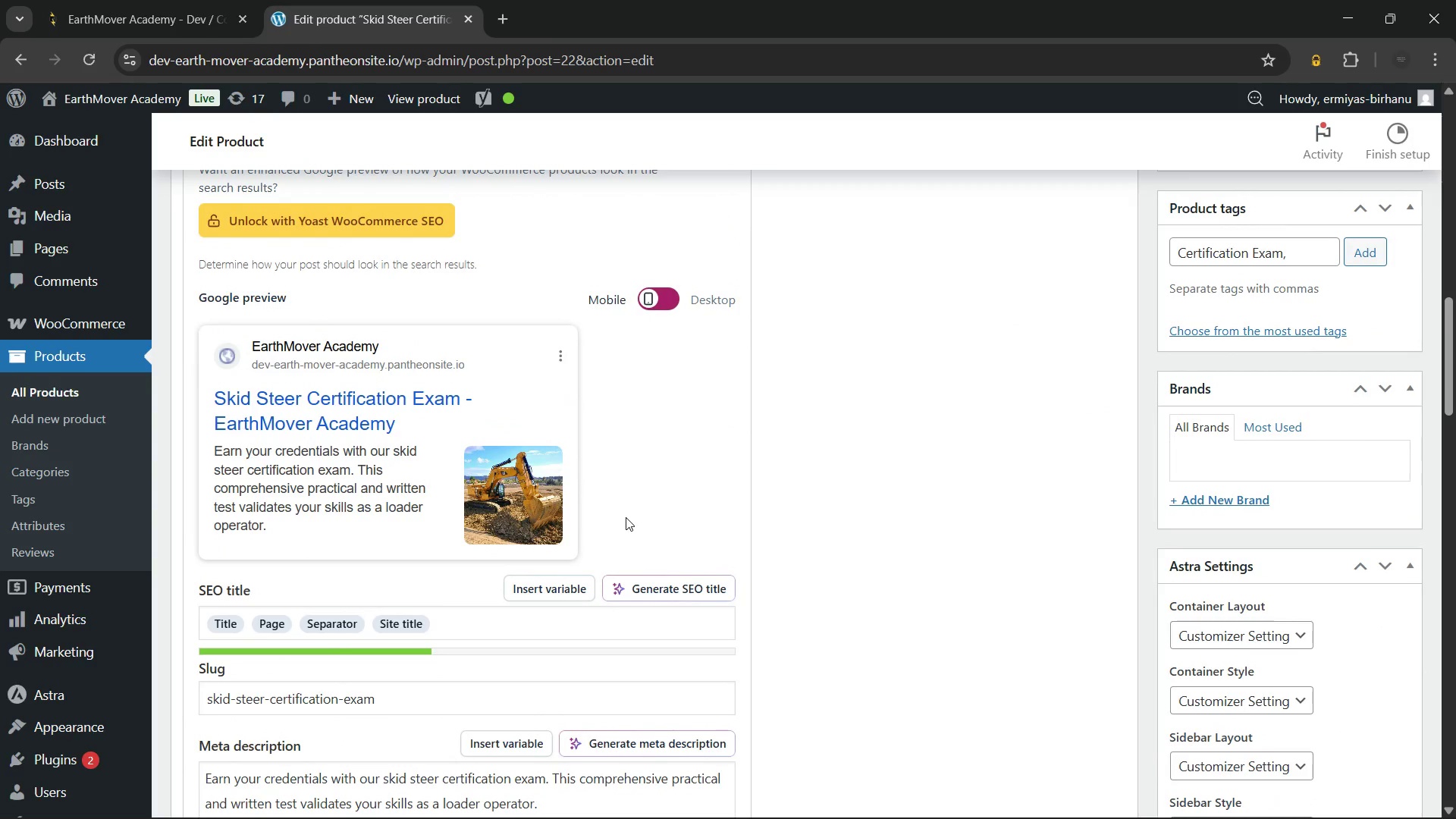 
wait(56.5)
 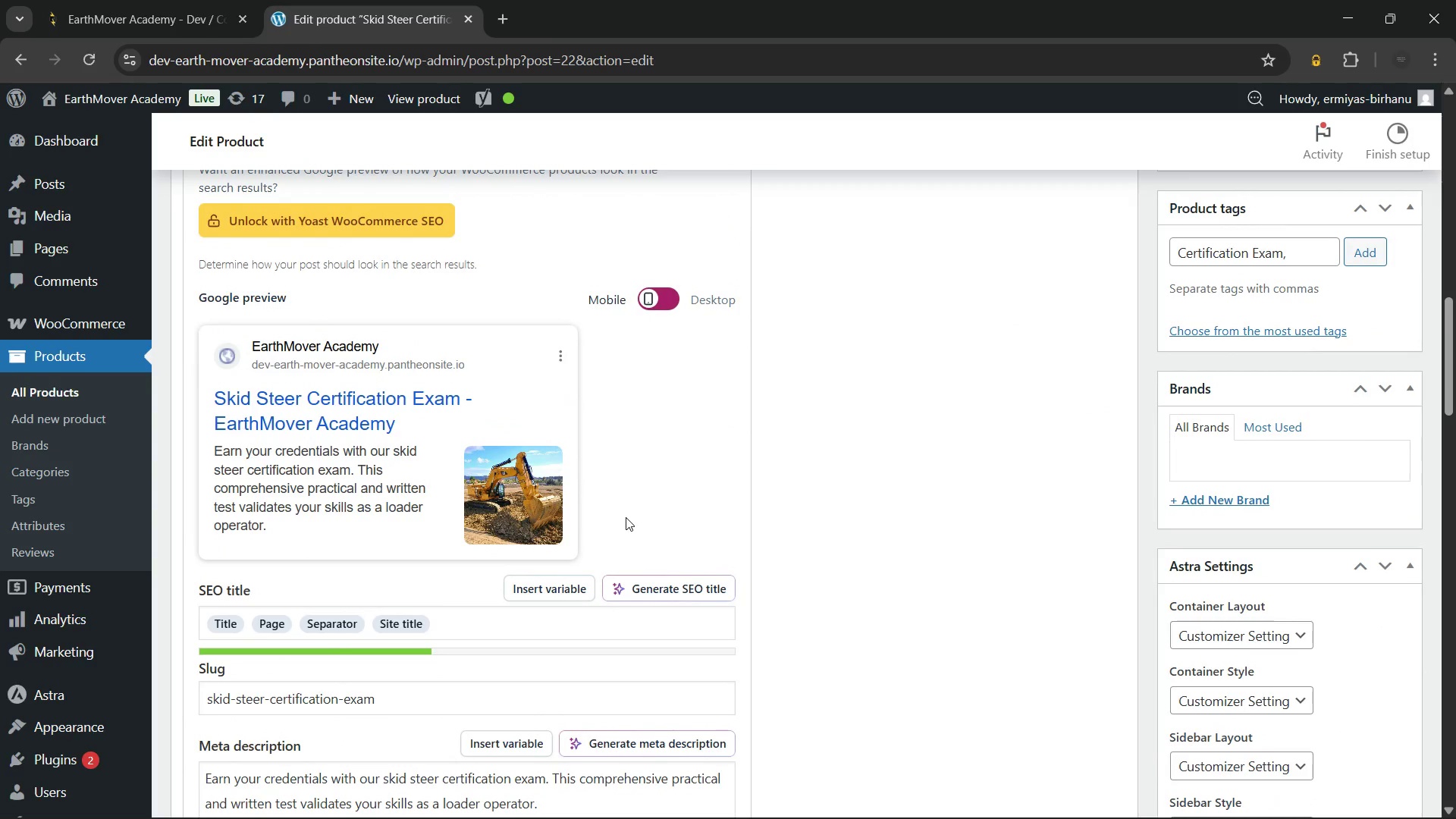 
type(Secure your credentials with our skid steer certification exm)
key(Backspace)
type(am. This final assessment evaluates your operational safety, attachment handling, and precision. Path the practical)
 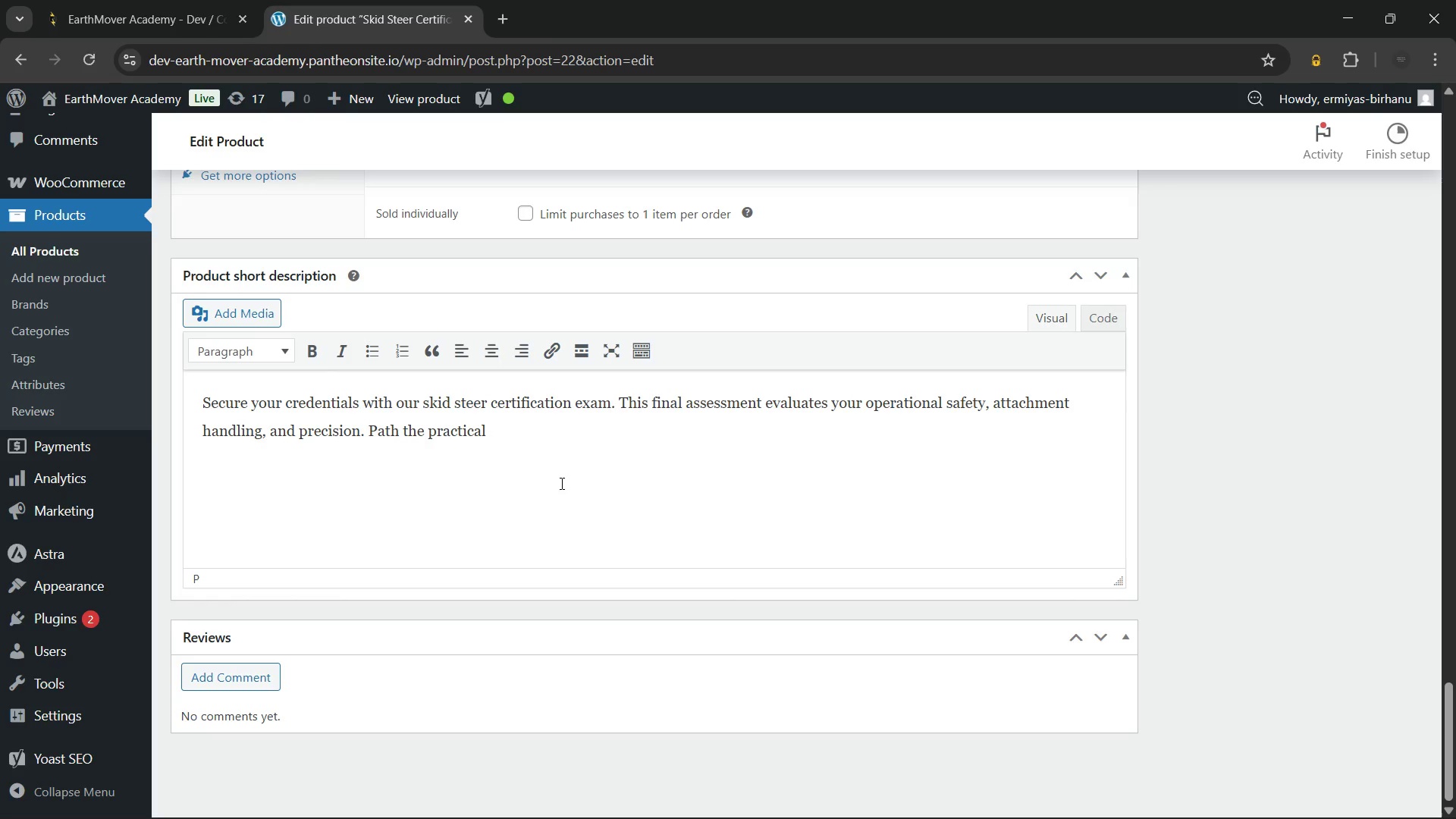 
left_click([397, 431])
 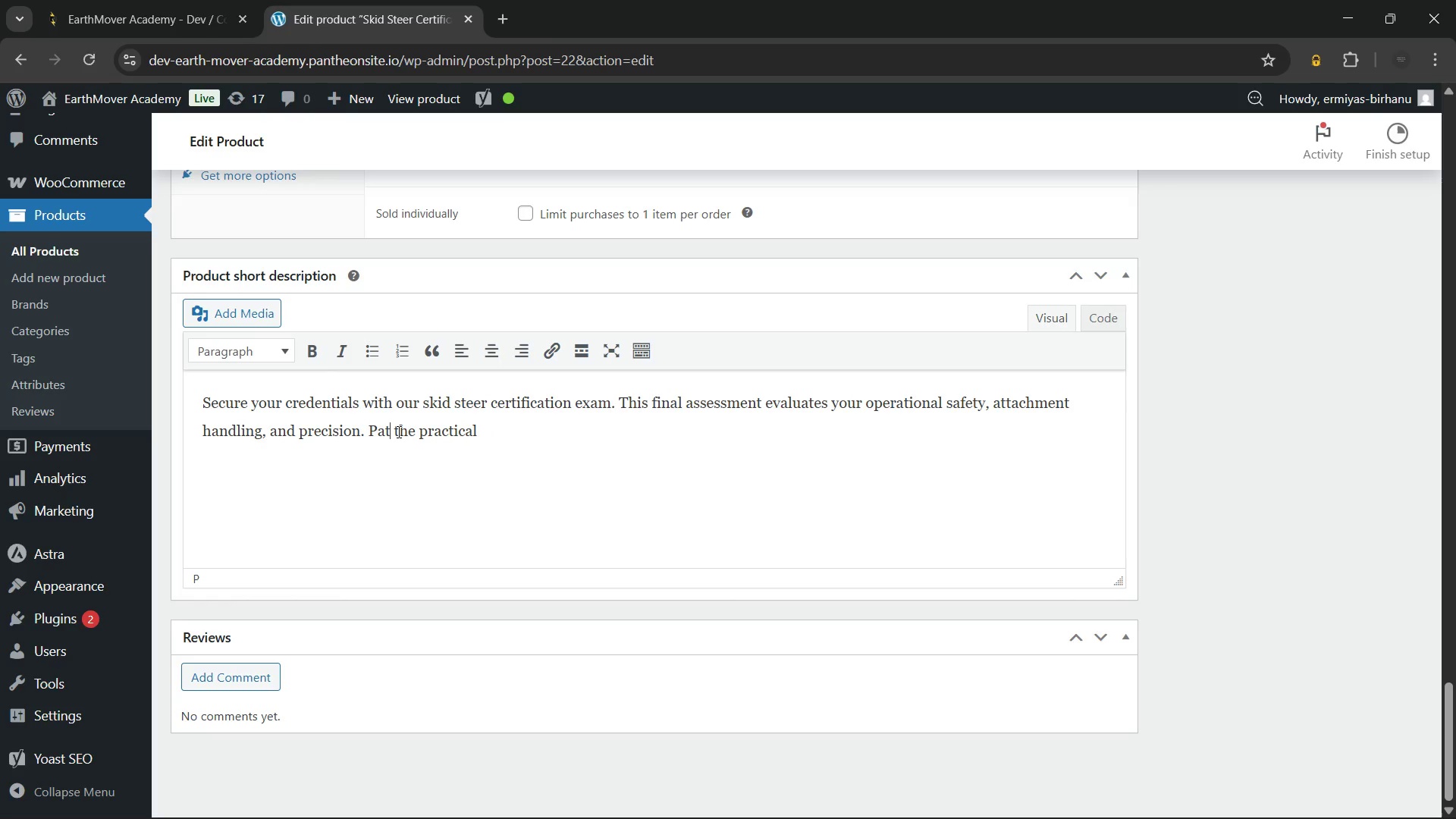 
key(Backspace)
key(Backspace)
type(ss)
 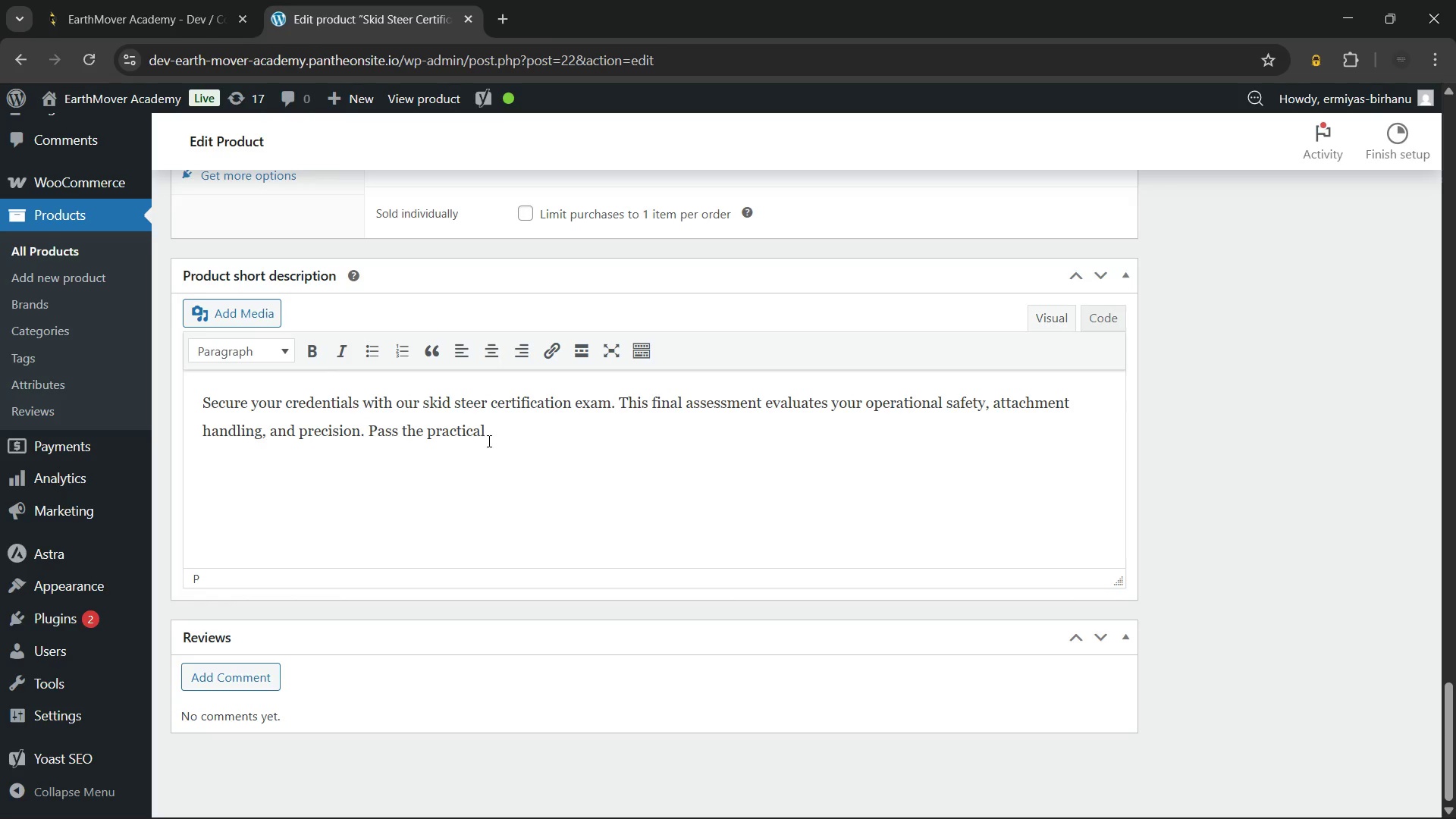 
left_click([500, 441])
 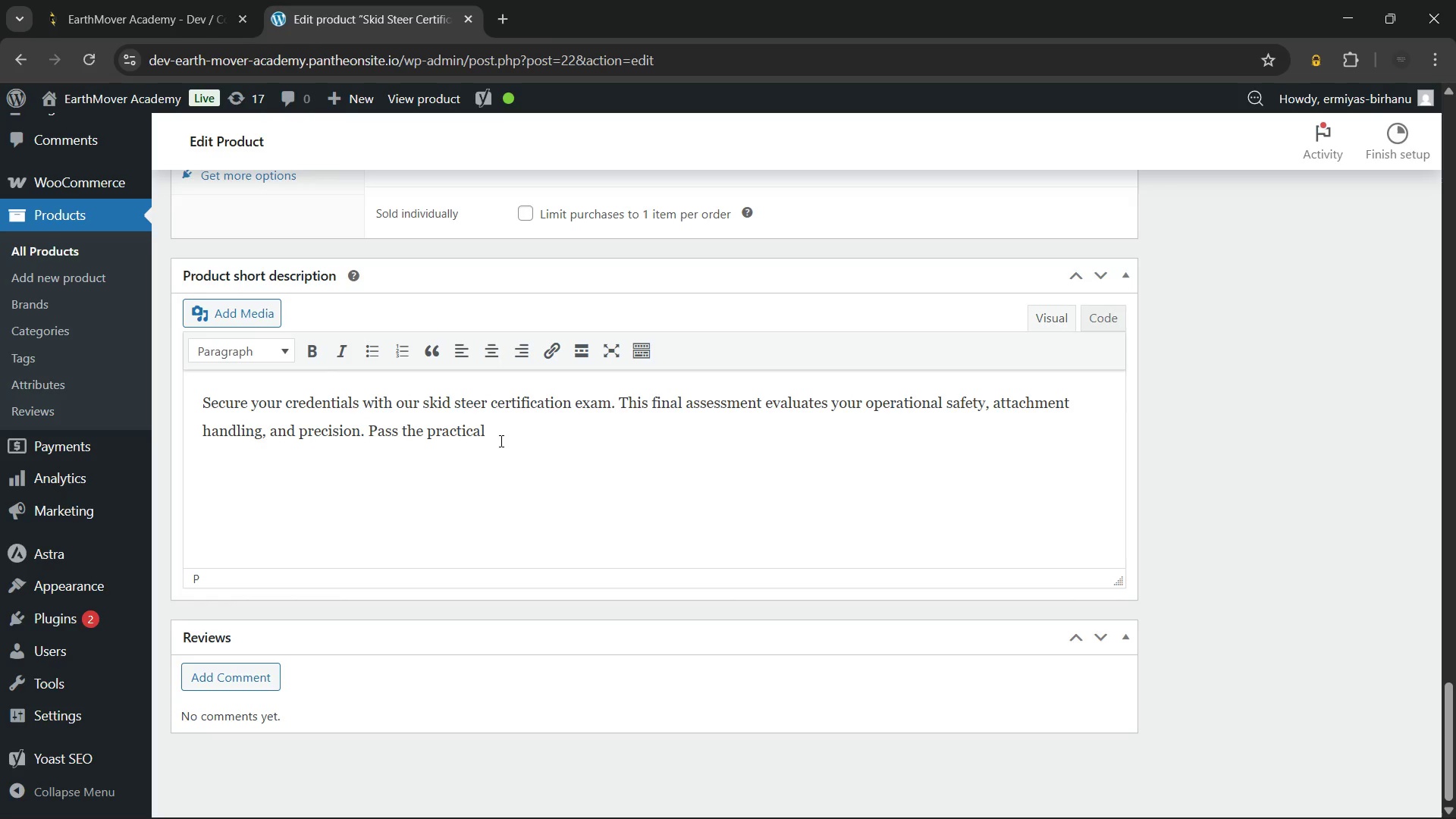 
type( and written tet)
key(Backspace)
type(sts to earn your professional operator ticket and advance your career tos)
key(Backspace)
type(day.)
 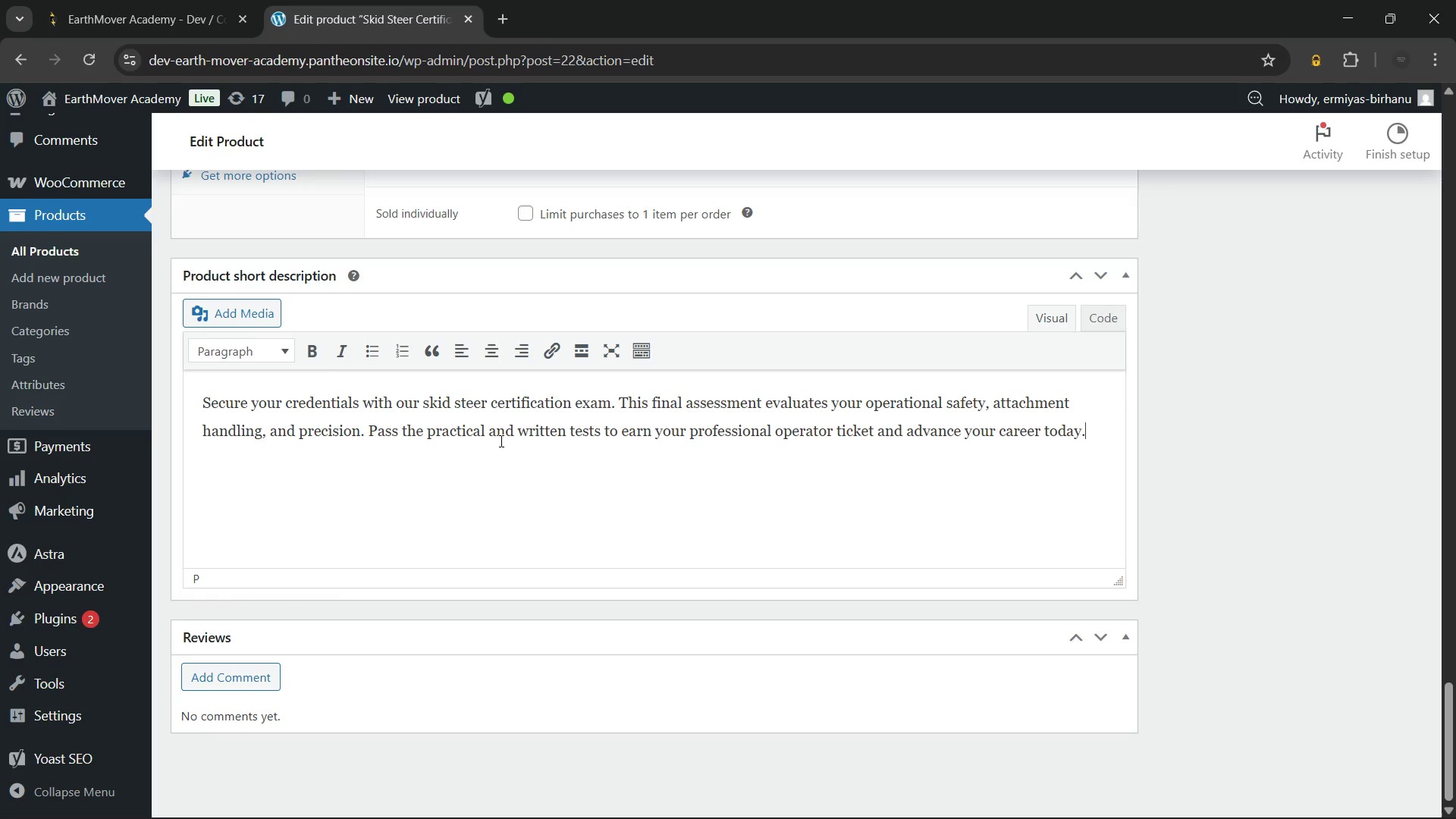 
wait(9.45)
 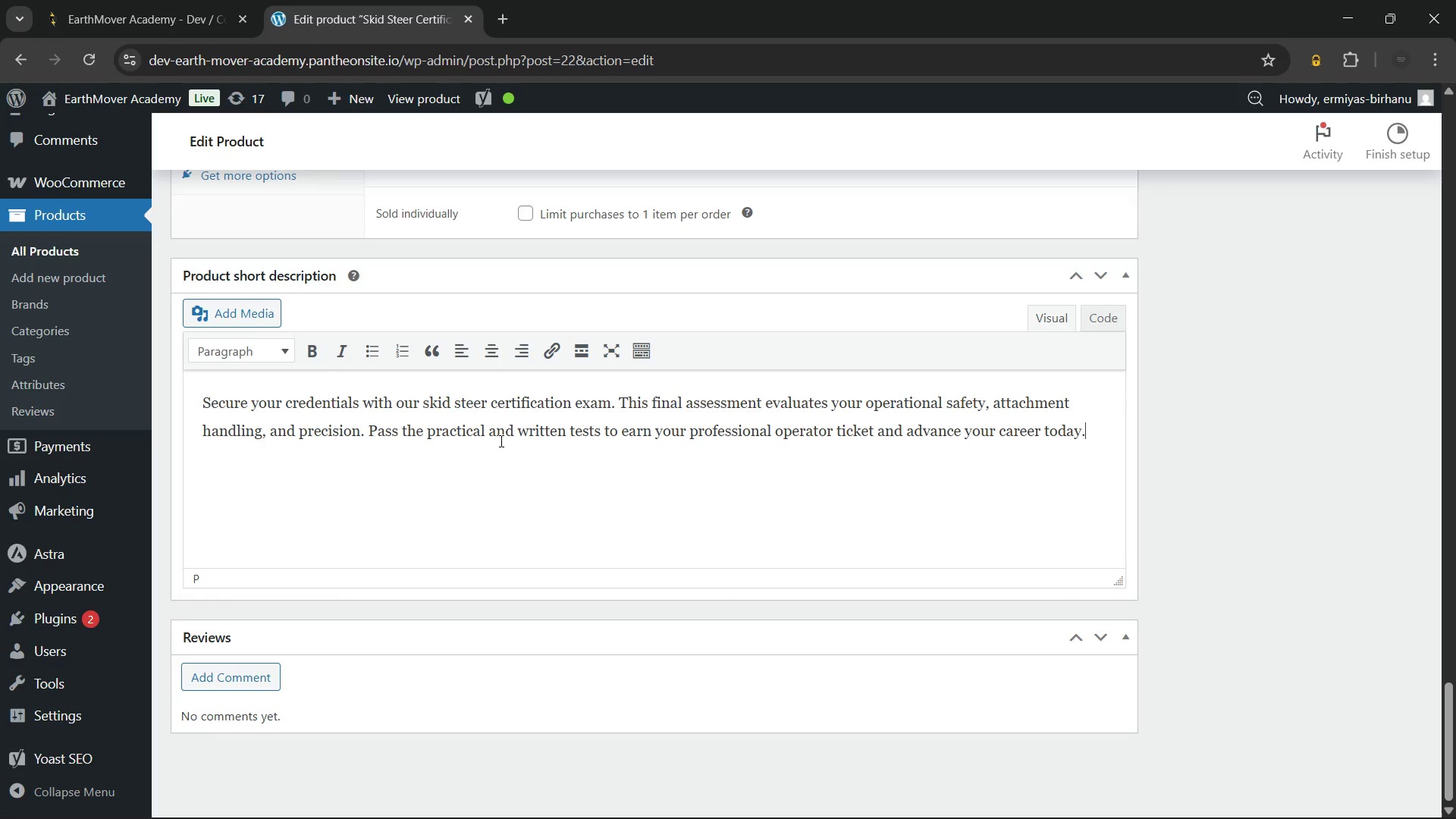 
scroll: coordinate [921, 512], scroll_direction: up, amount: 7.0
 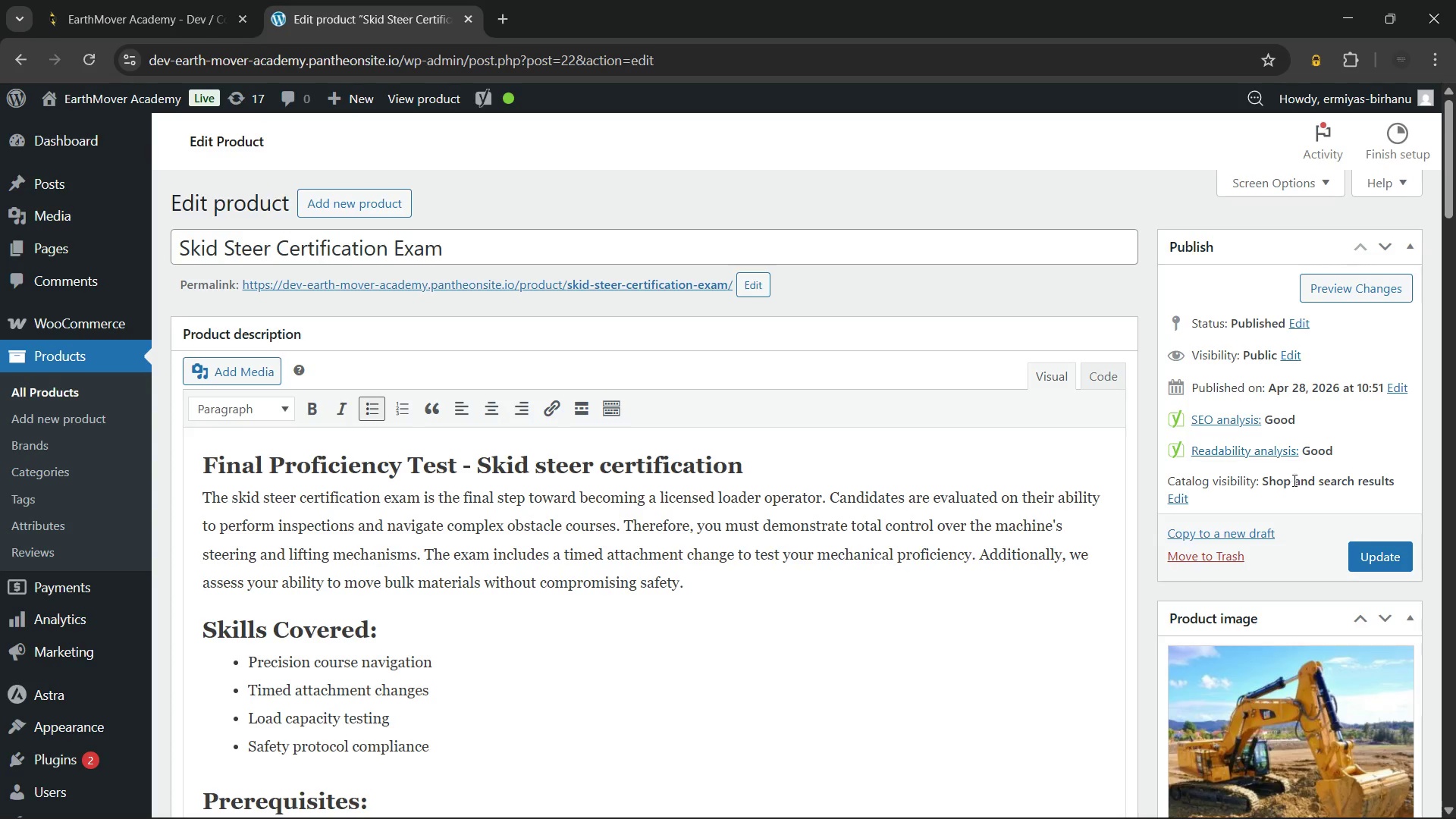 
left_click([1360, 557])
 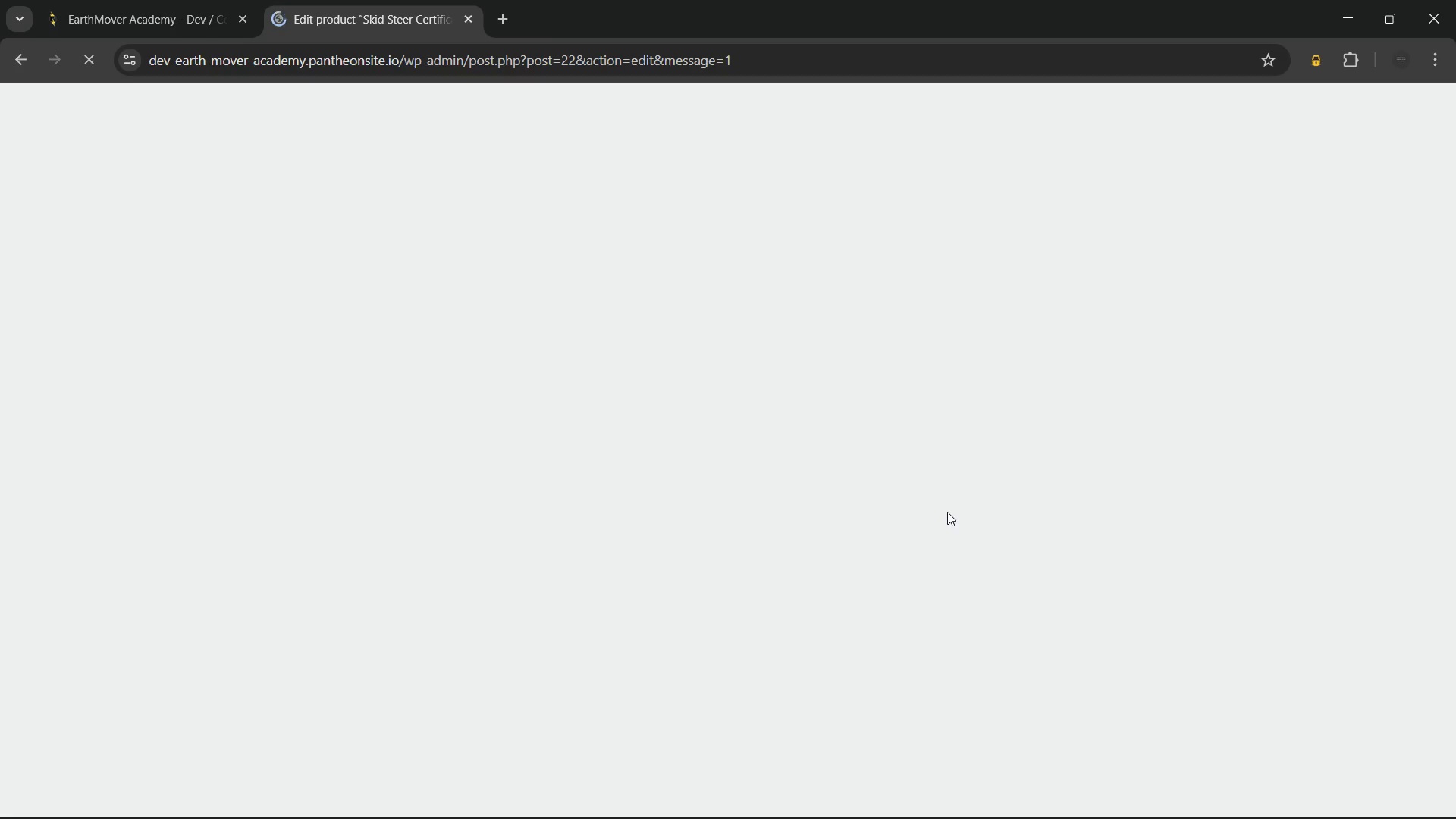 
wait(36.52)
 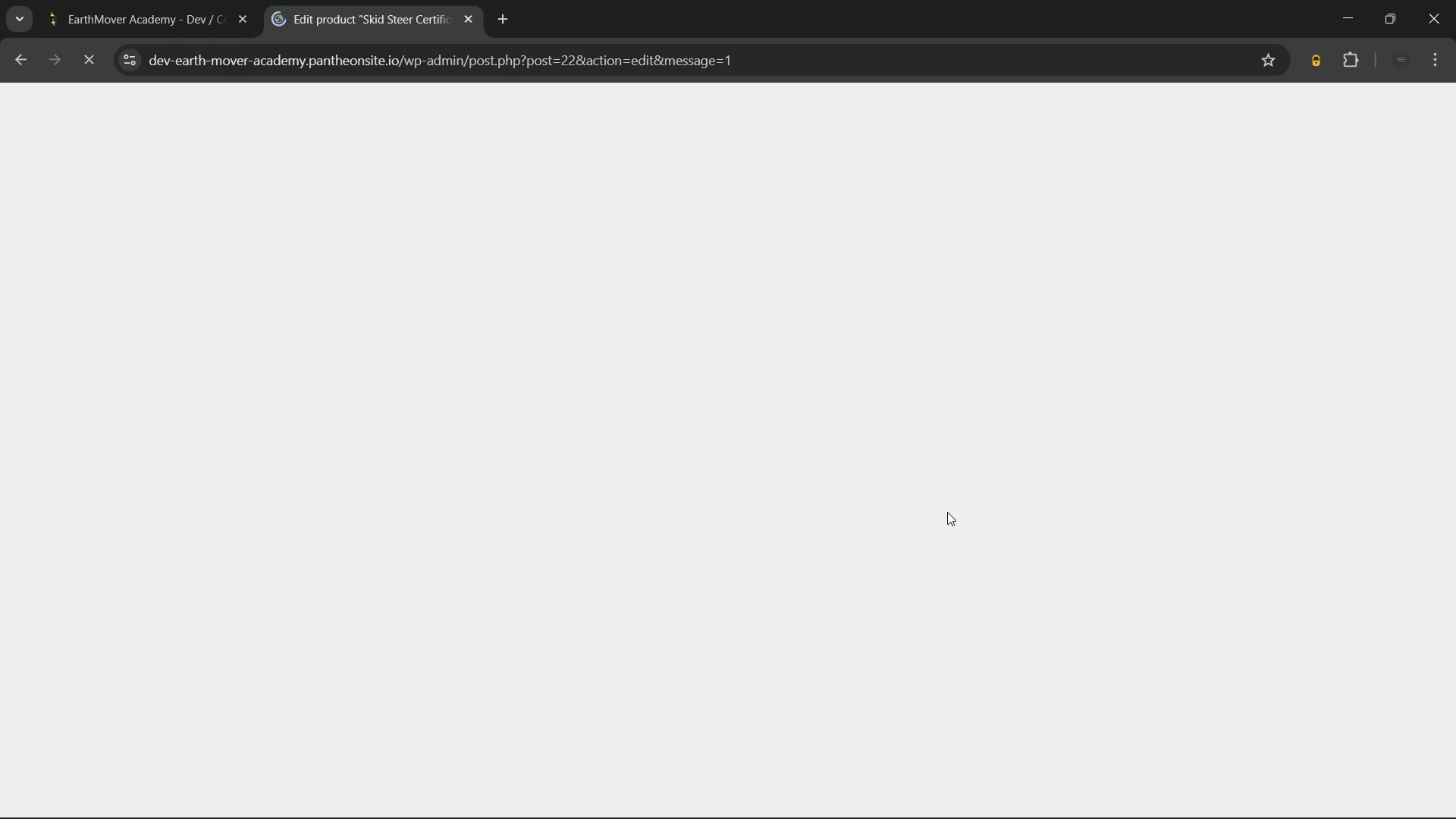 
left_click([111, 0])
 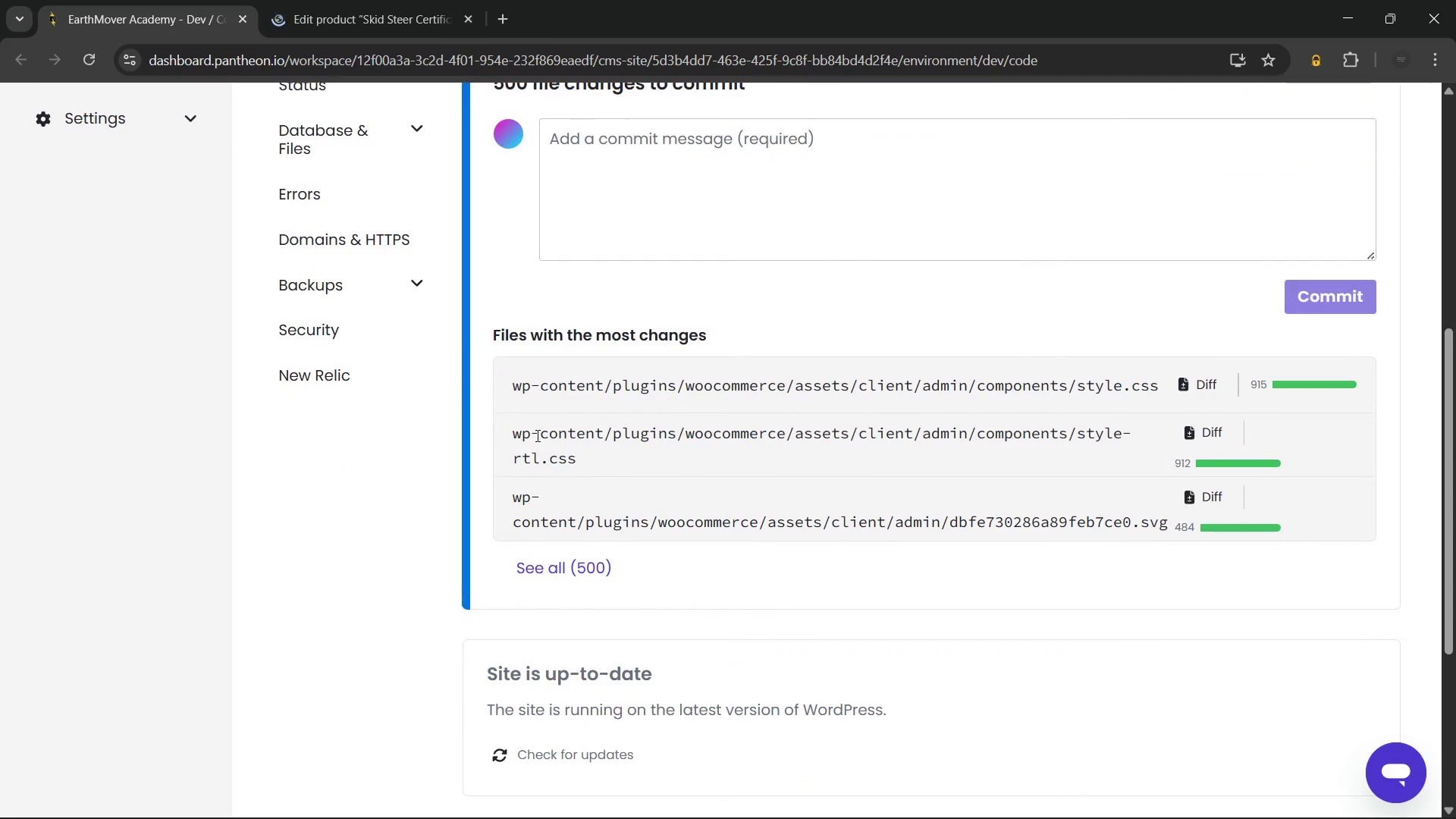 
wait(8.19)
 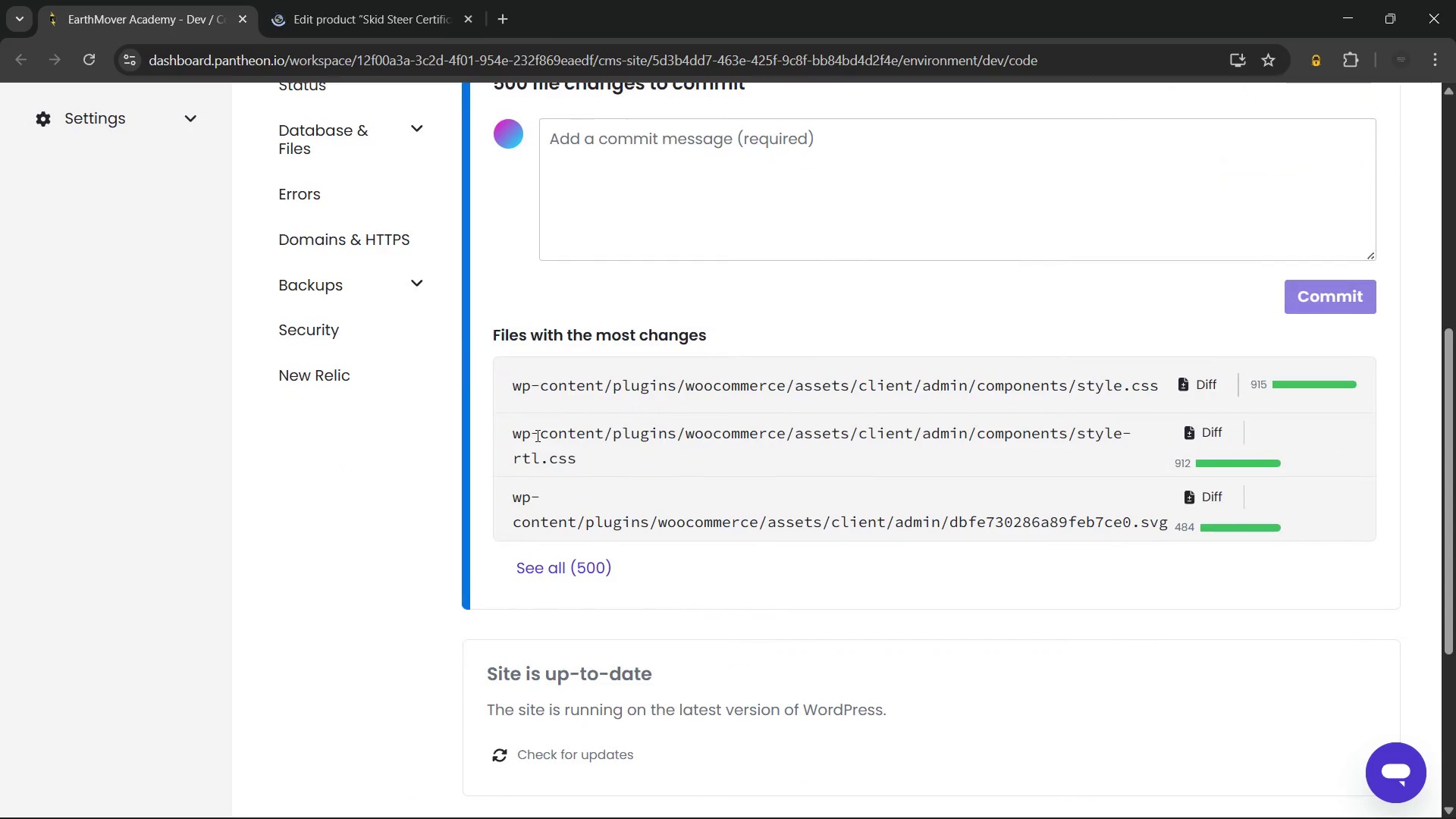 
left_click([387, 0])
 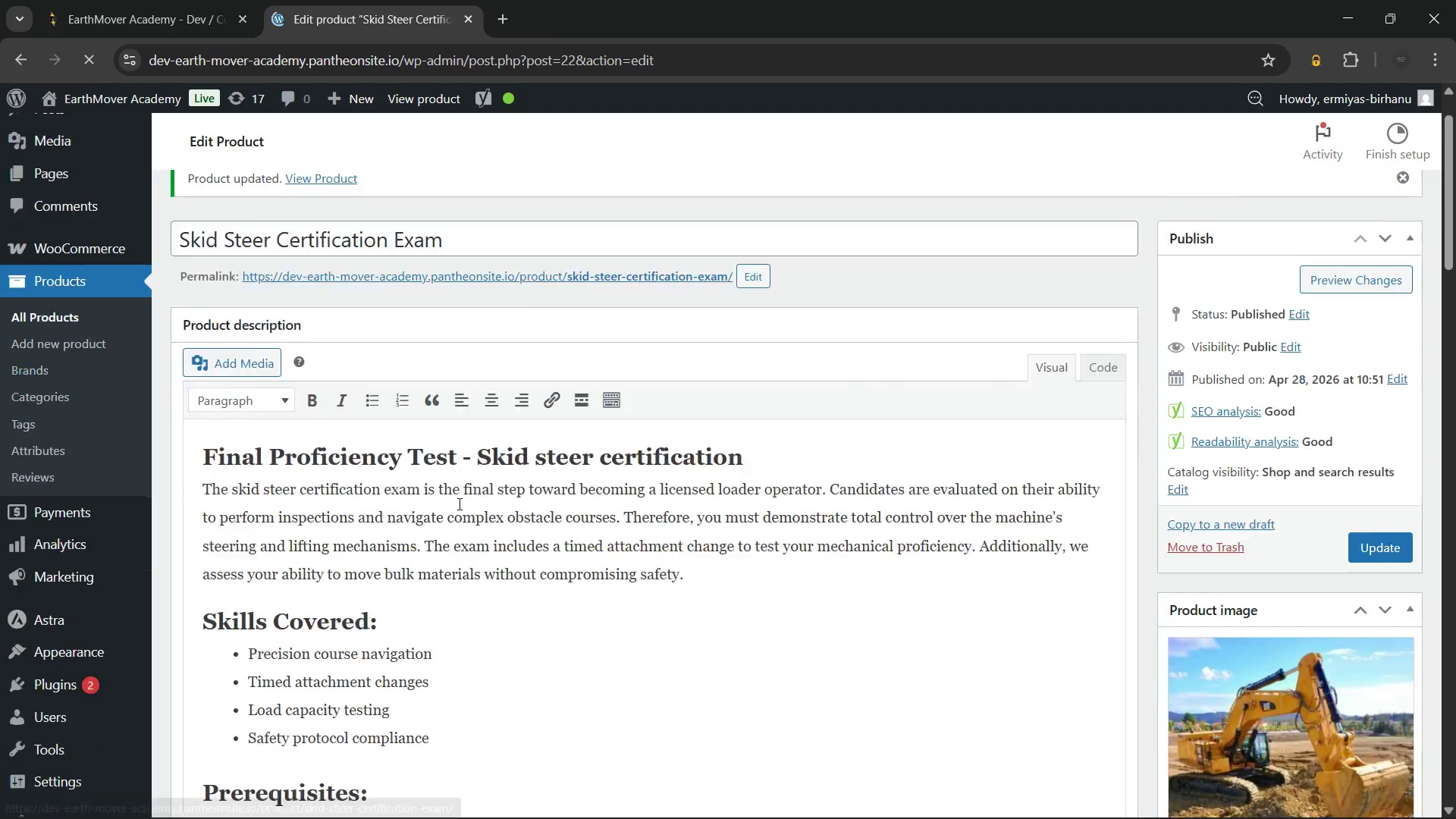 
wait(56.77)
 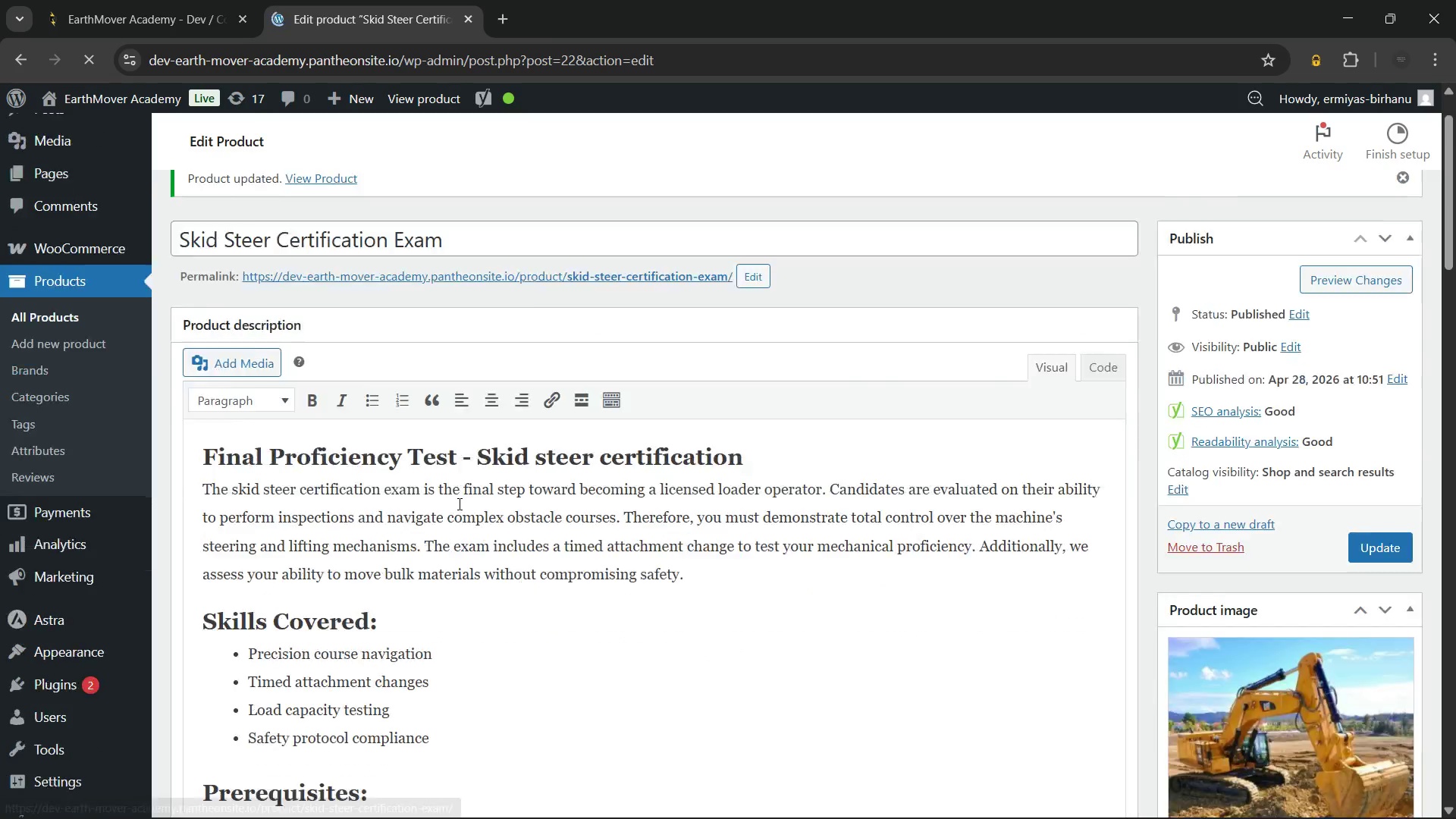 
left_click([68, 240])
 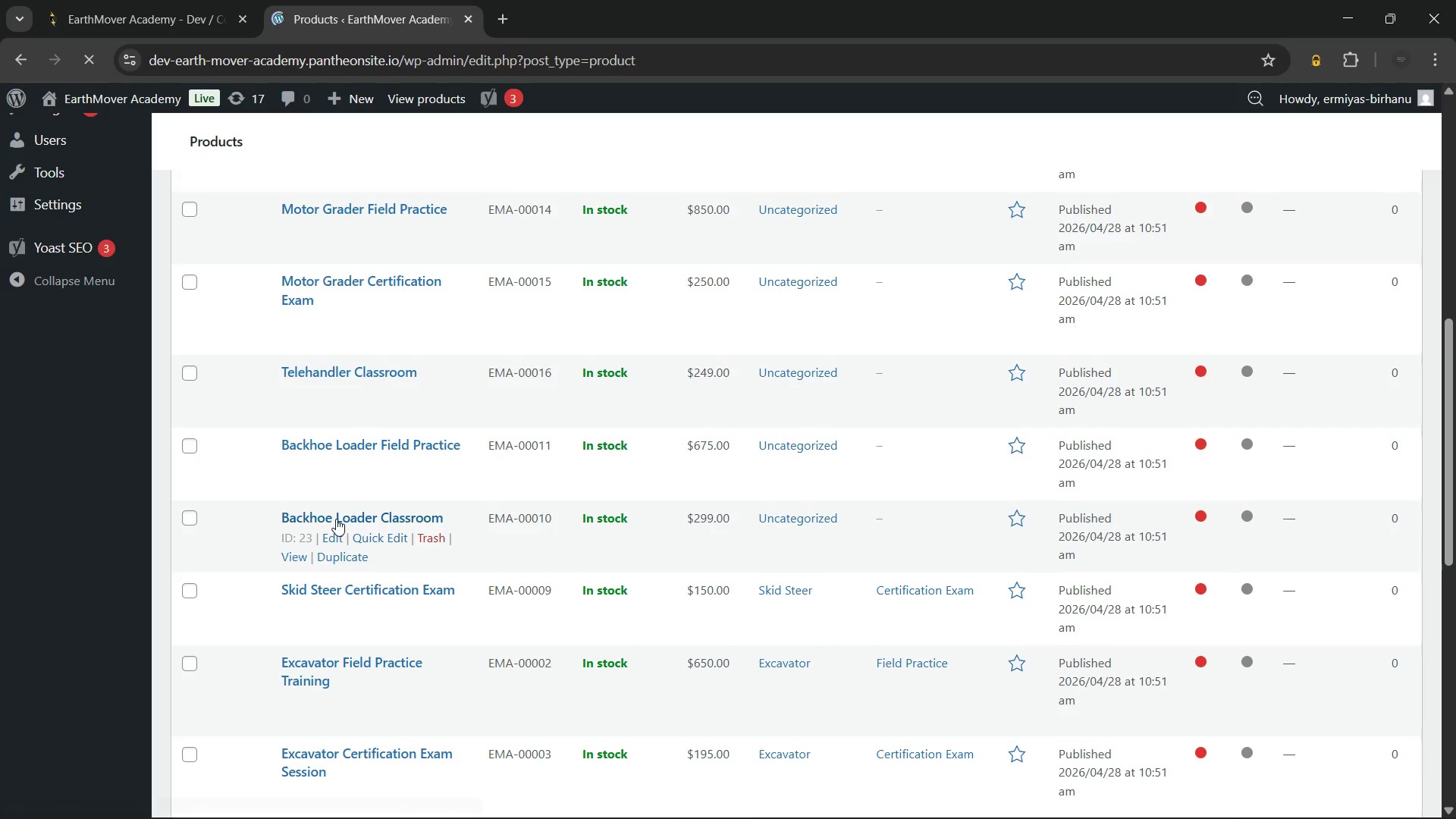 
wait(44.17)
 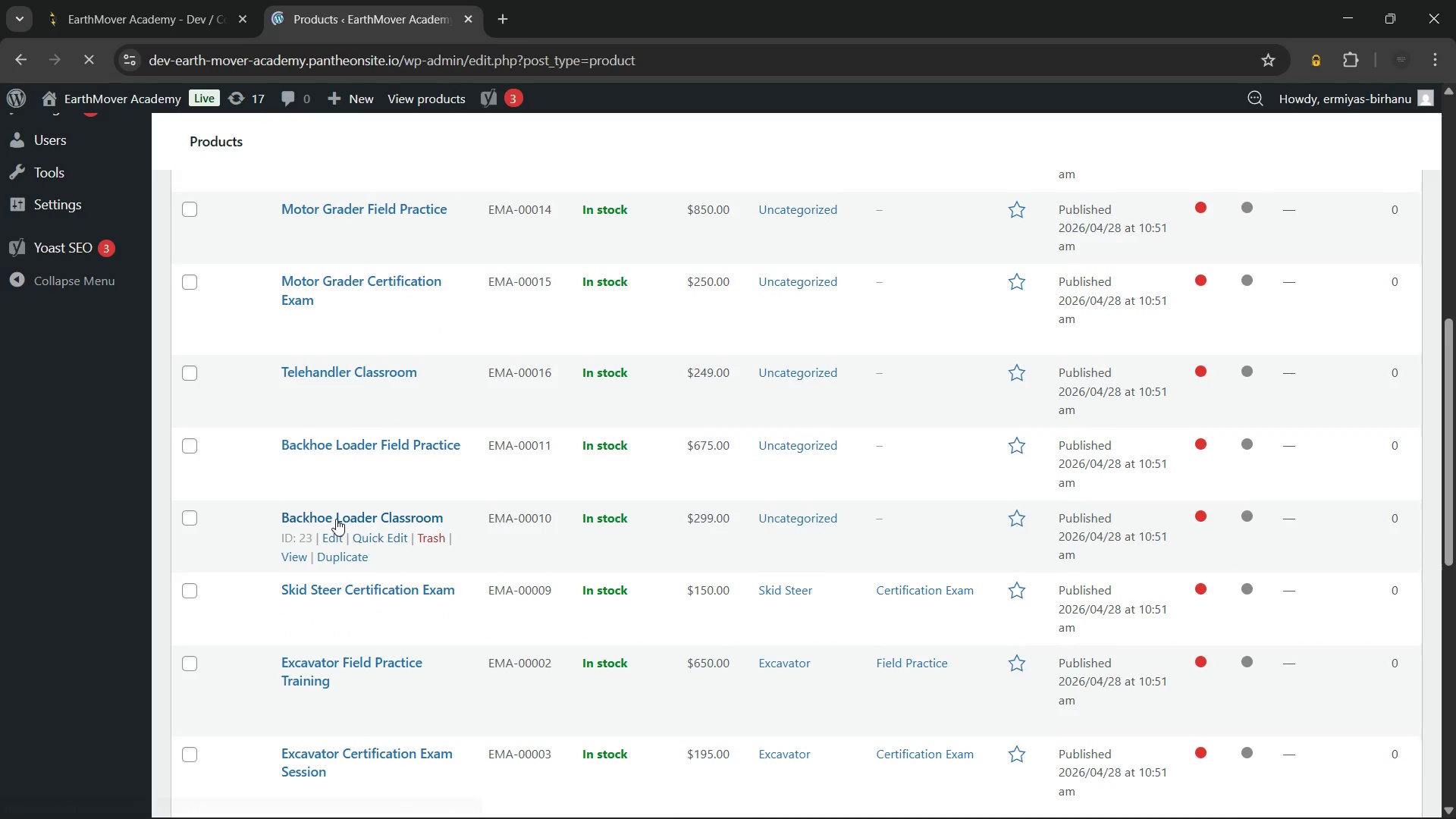 
left_click([360, 516])
 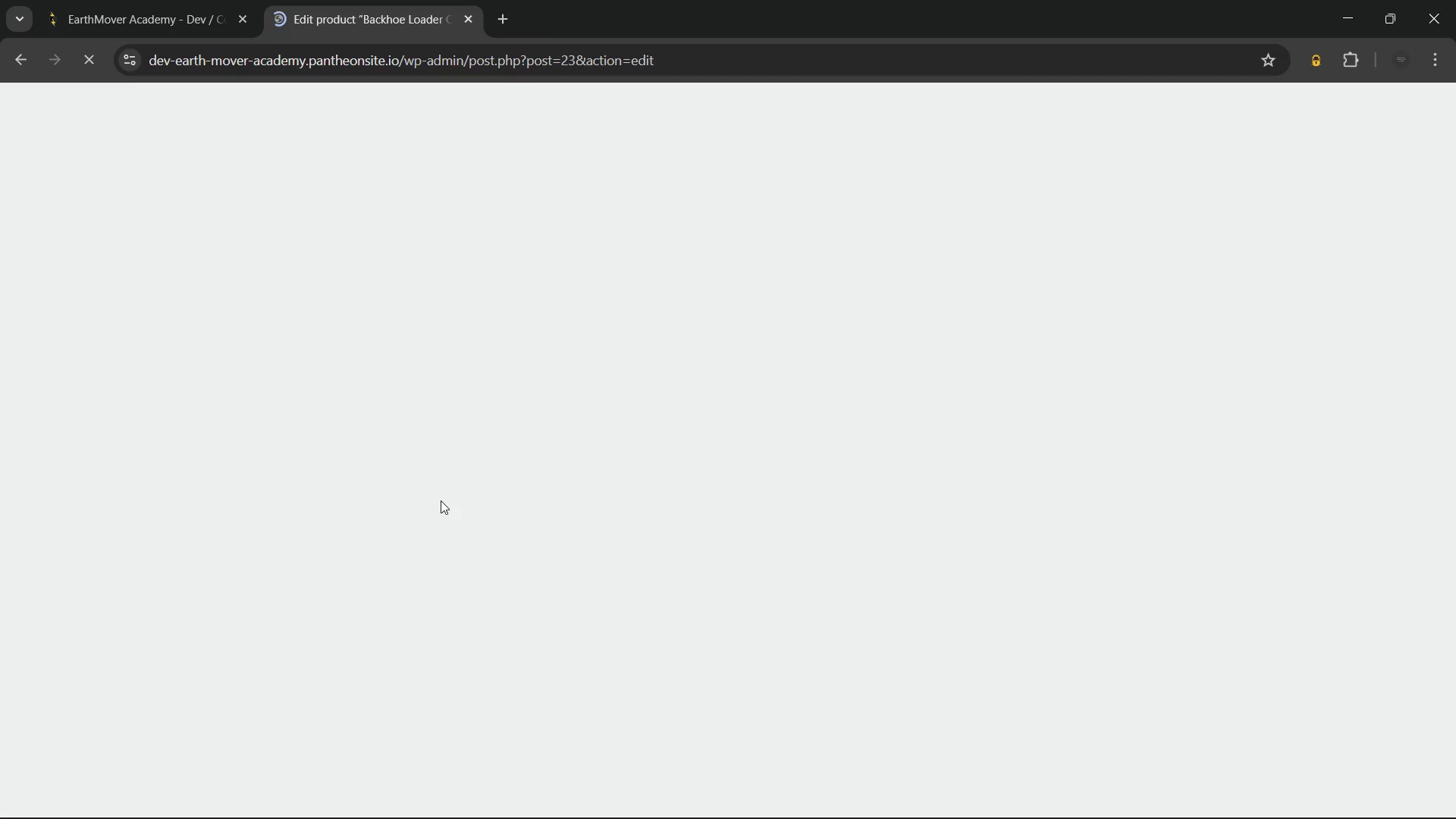 
wait(36.16)
 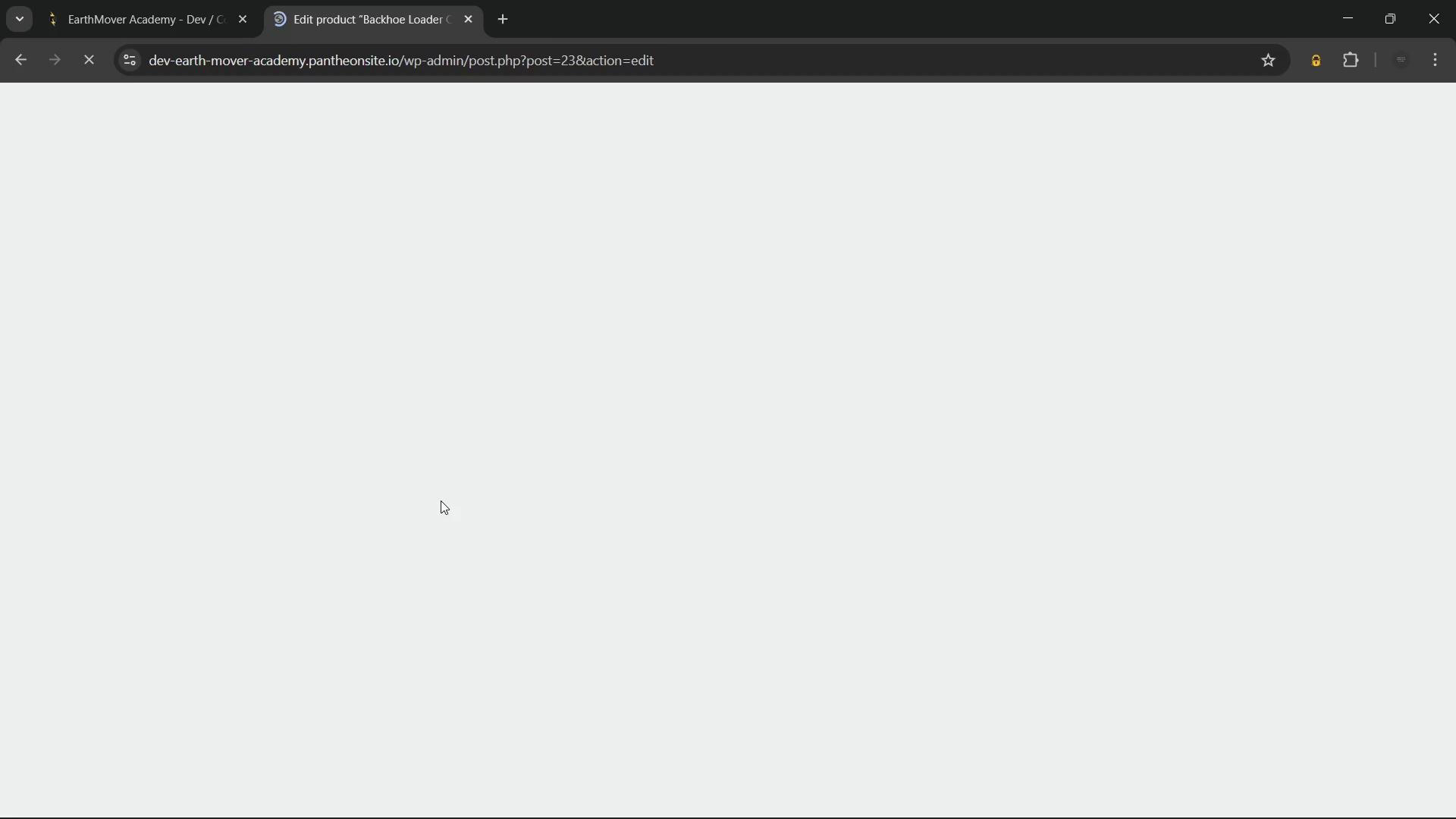 
left_click([98, 0])
 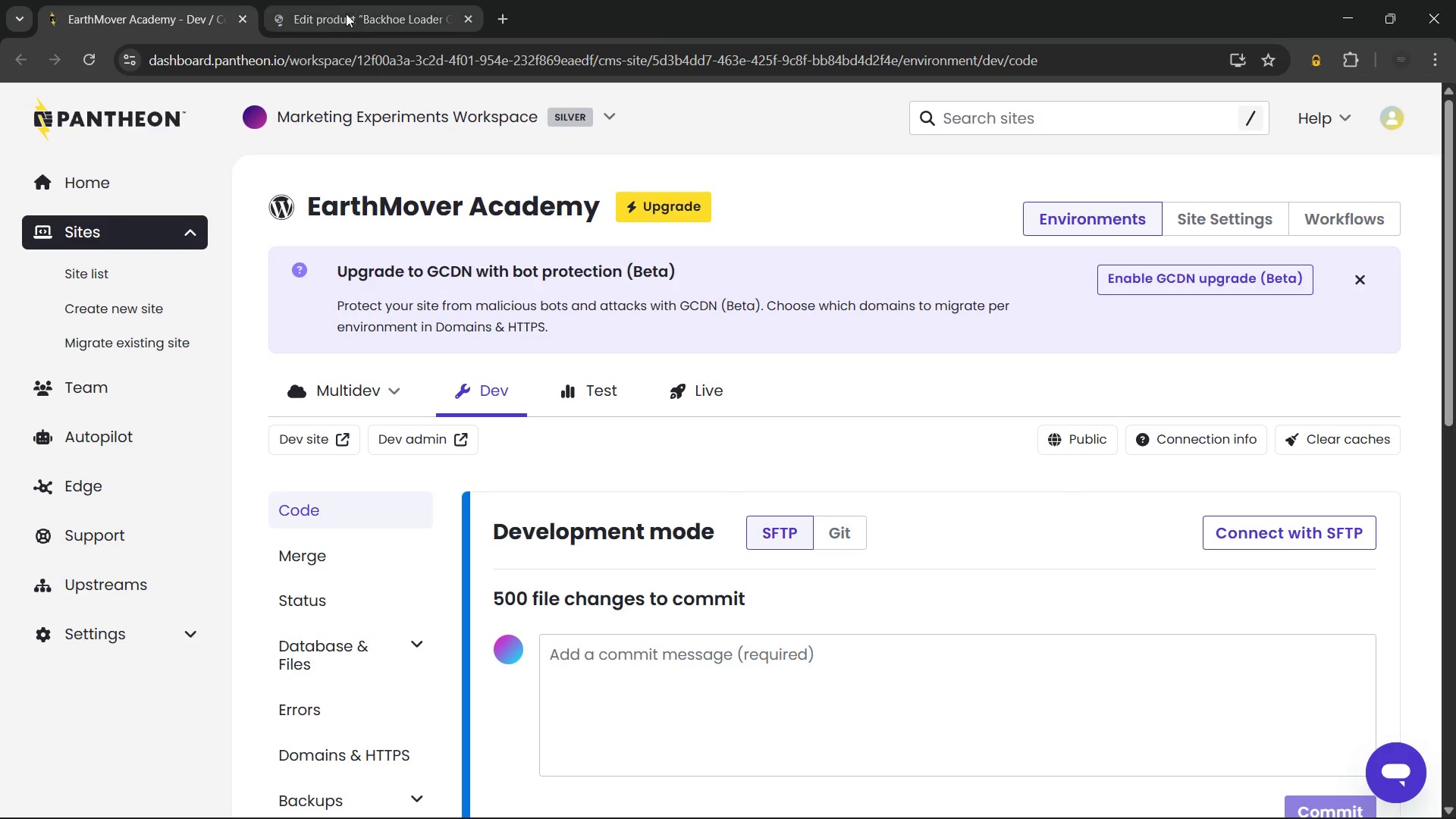 
left_click([349, 15])
 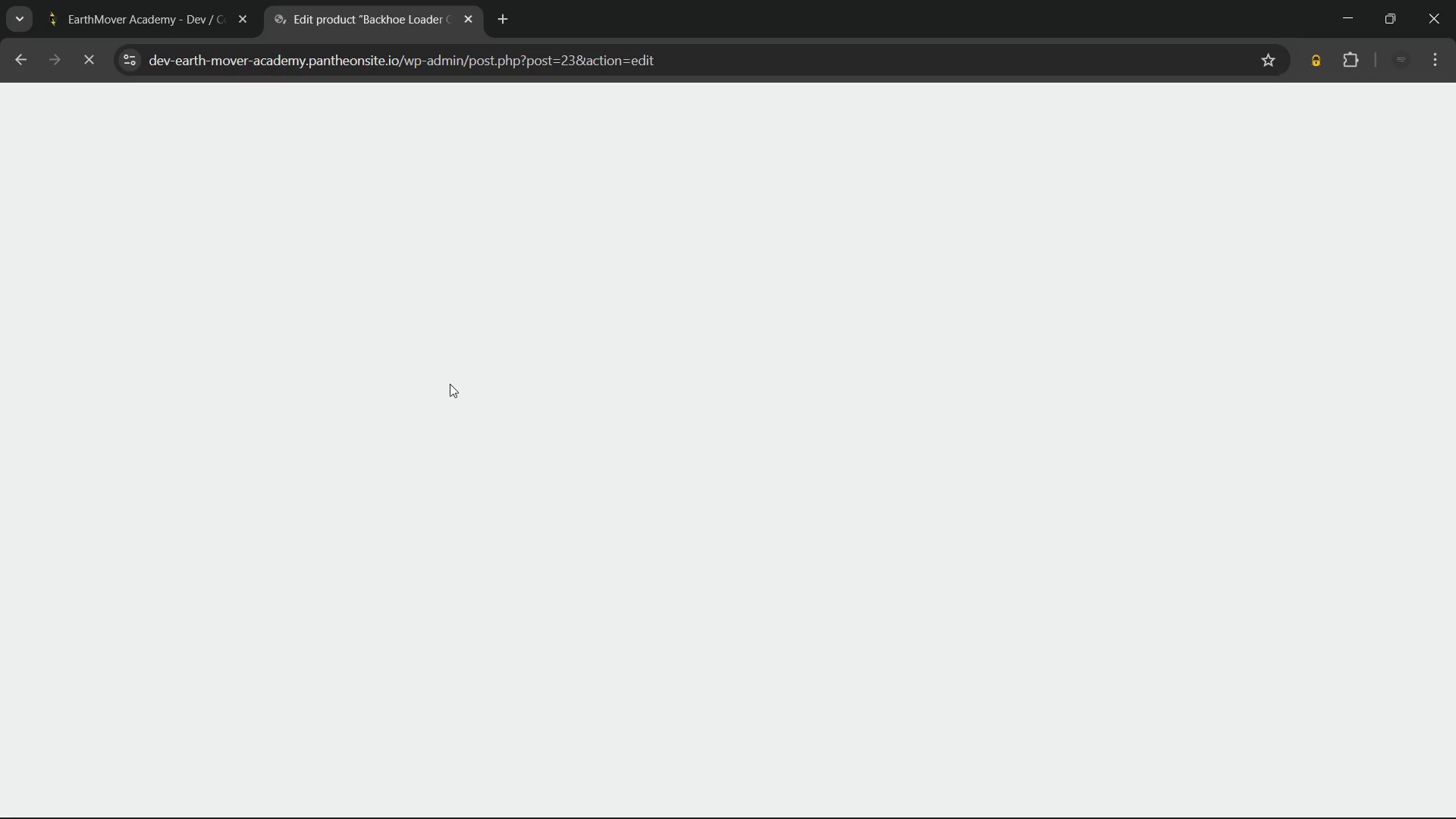 
left_click([450, 386])
 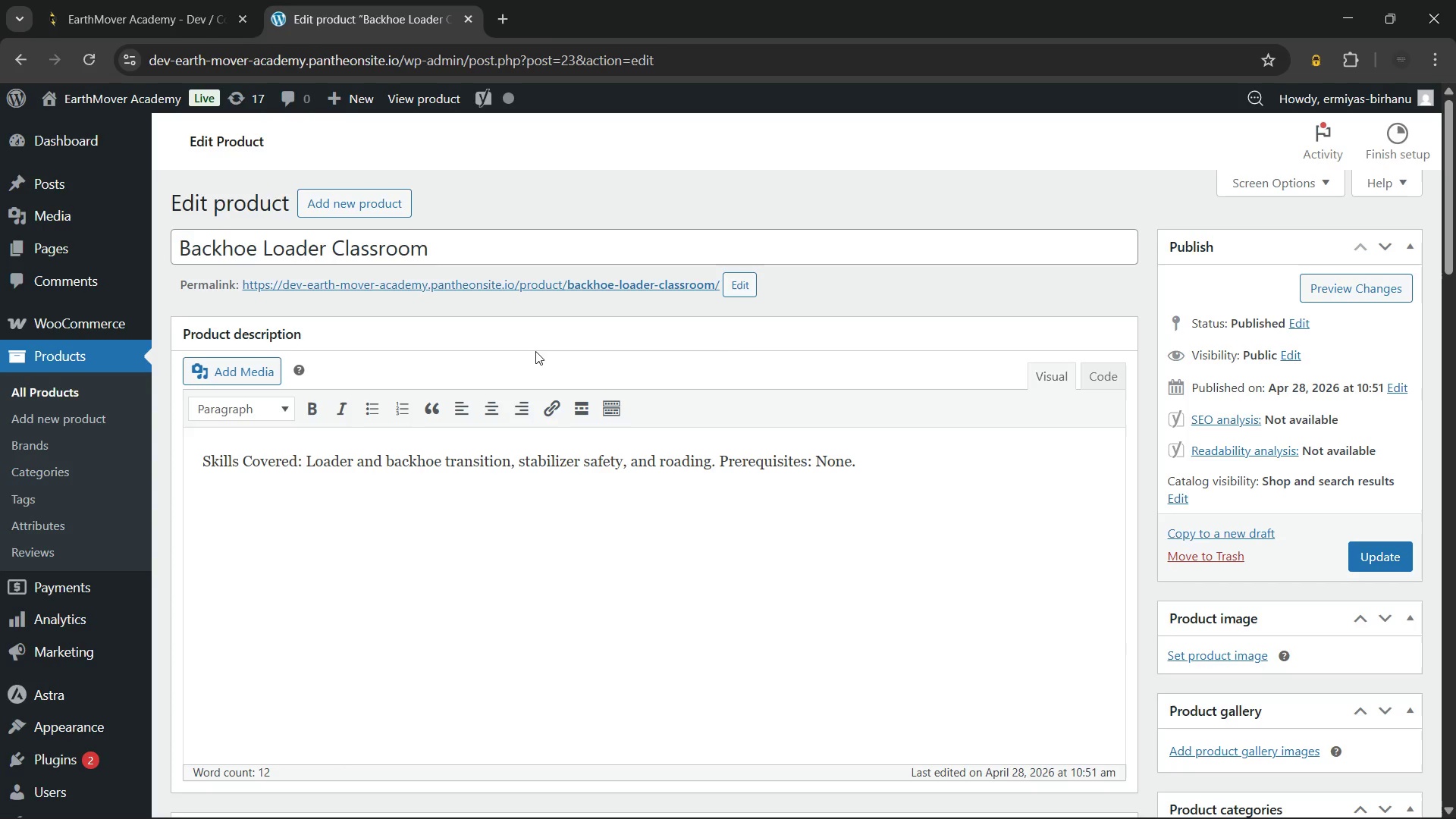 
wait(70.72)
 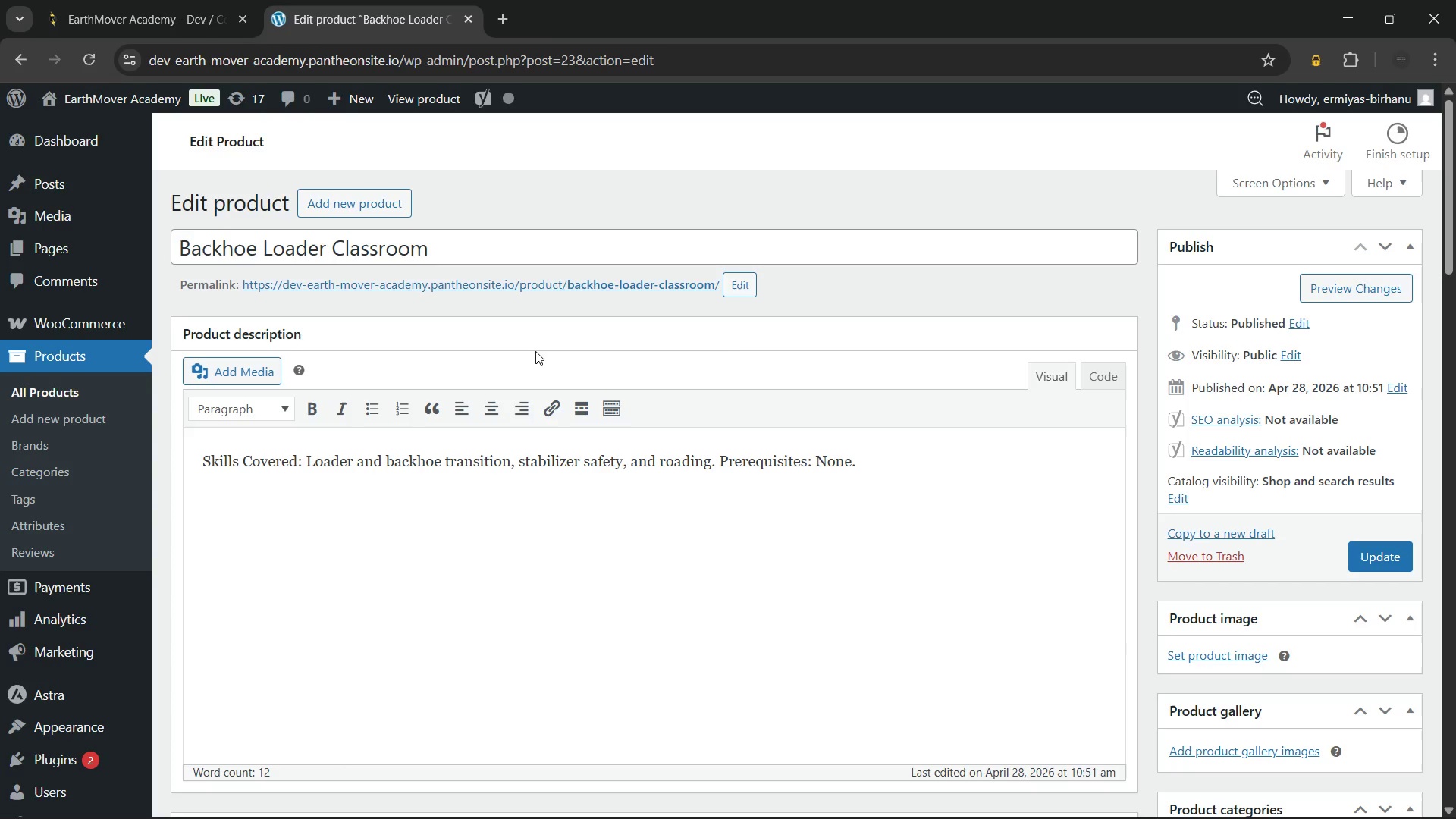 
left_click([798, 814])
 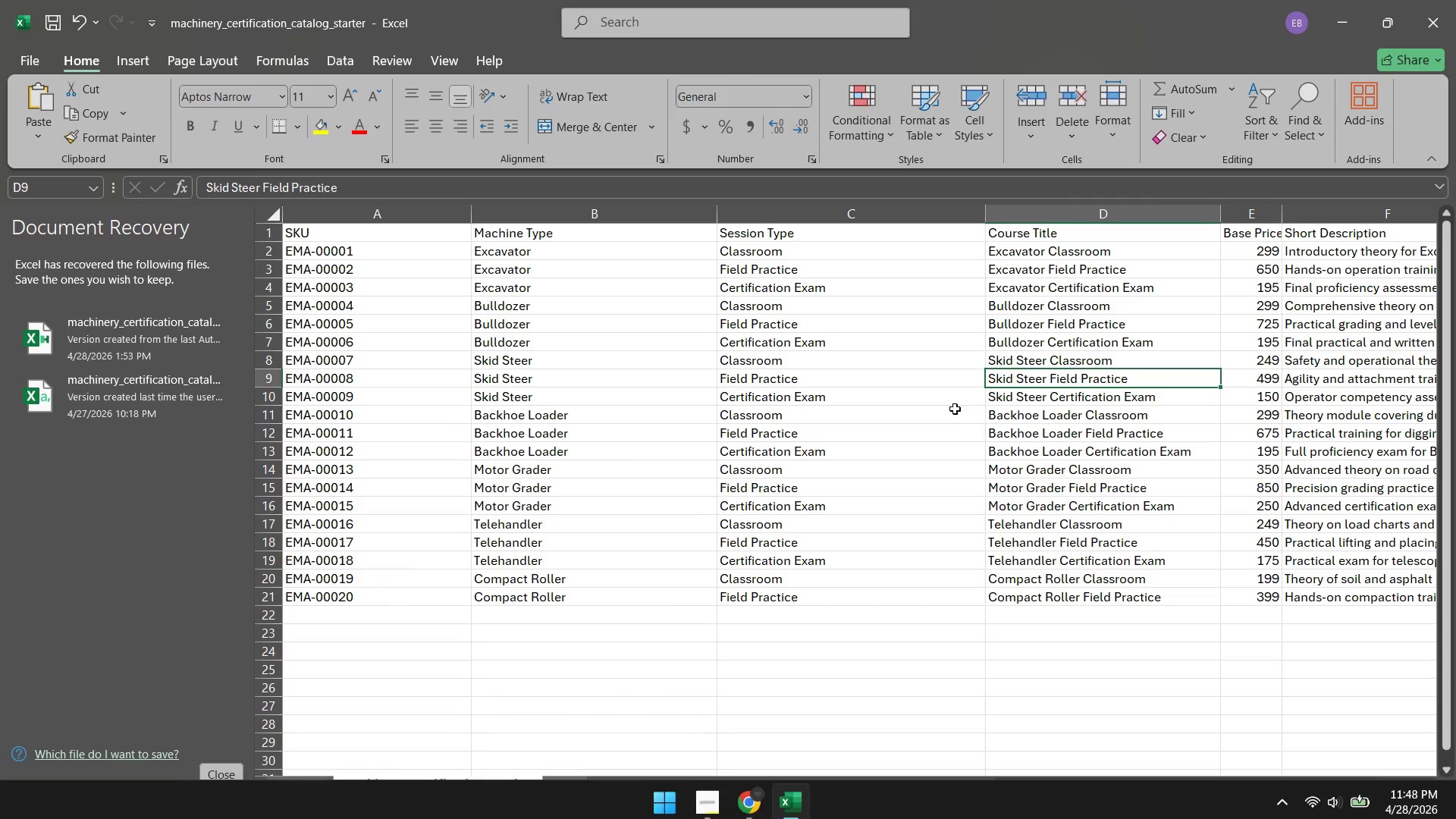 
left_click([1048, 416])
 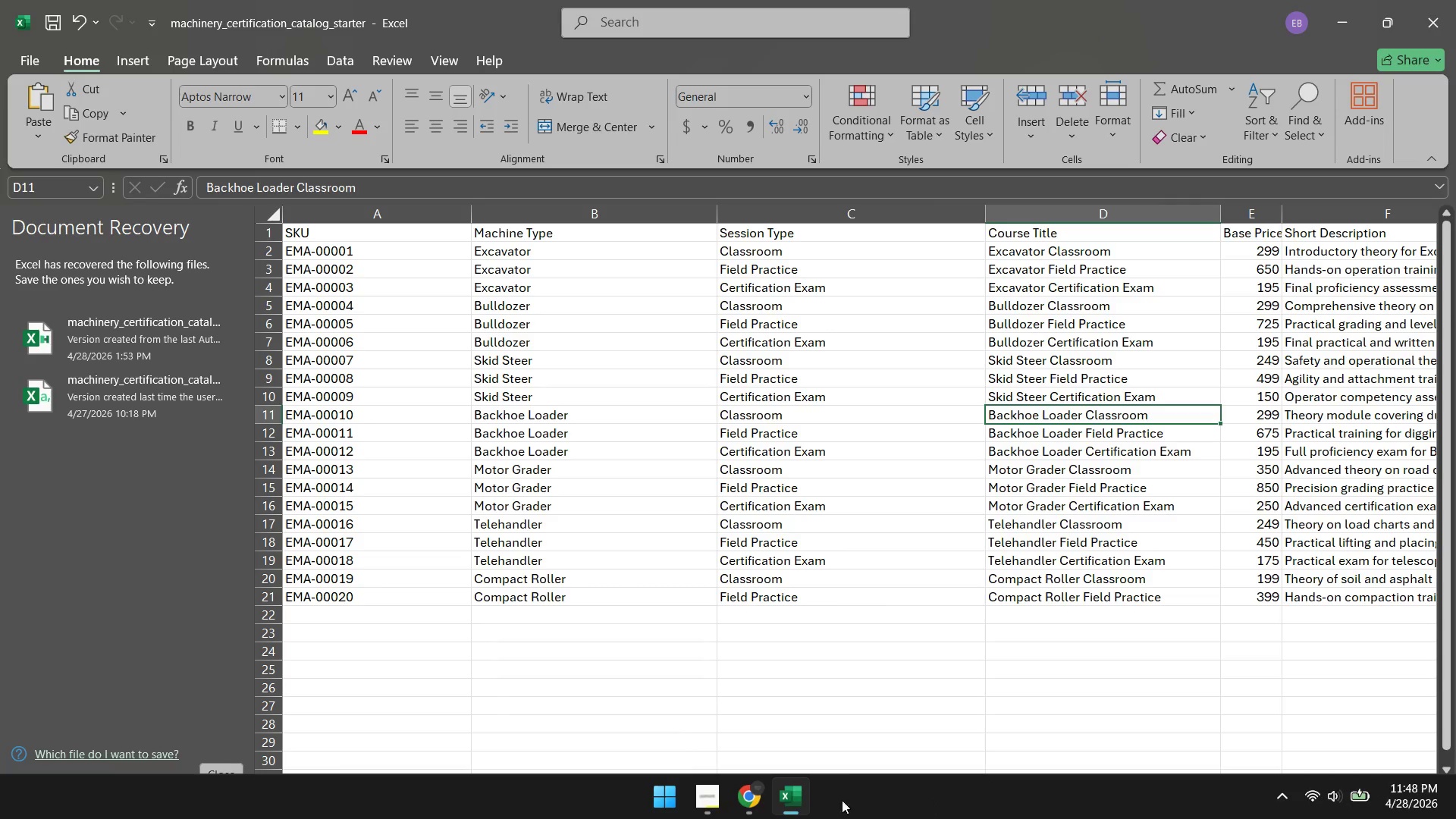 
left_click([743, 807])
 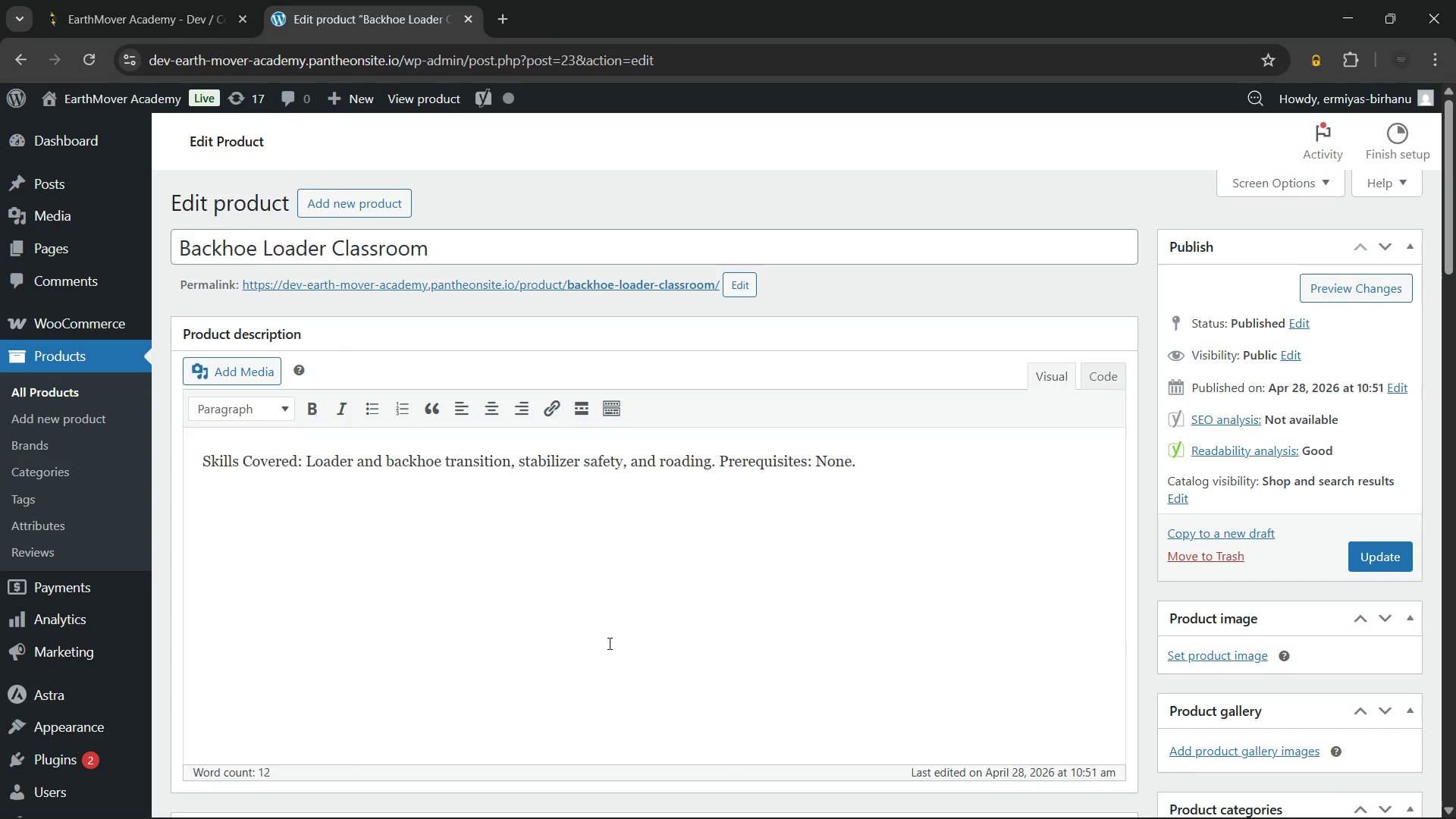 
wait(8.44)
 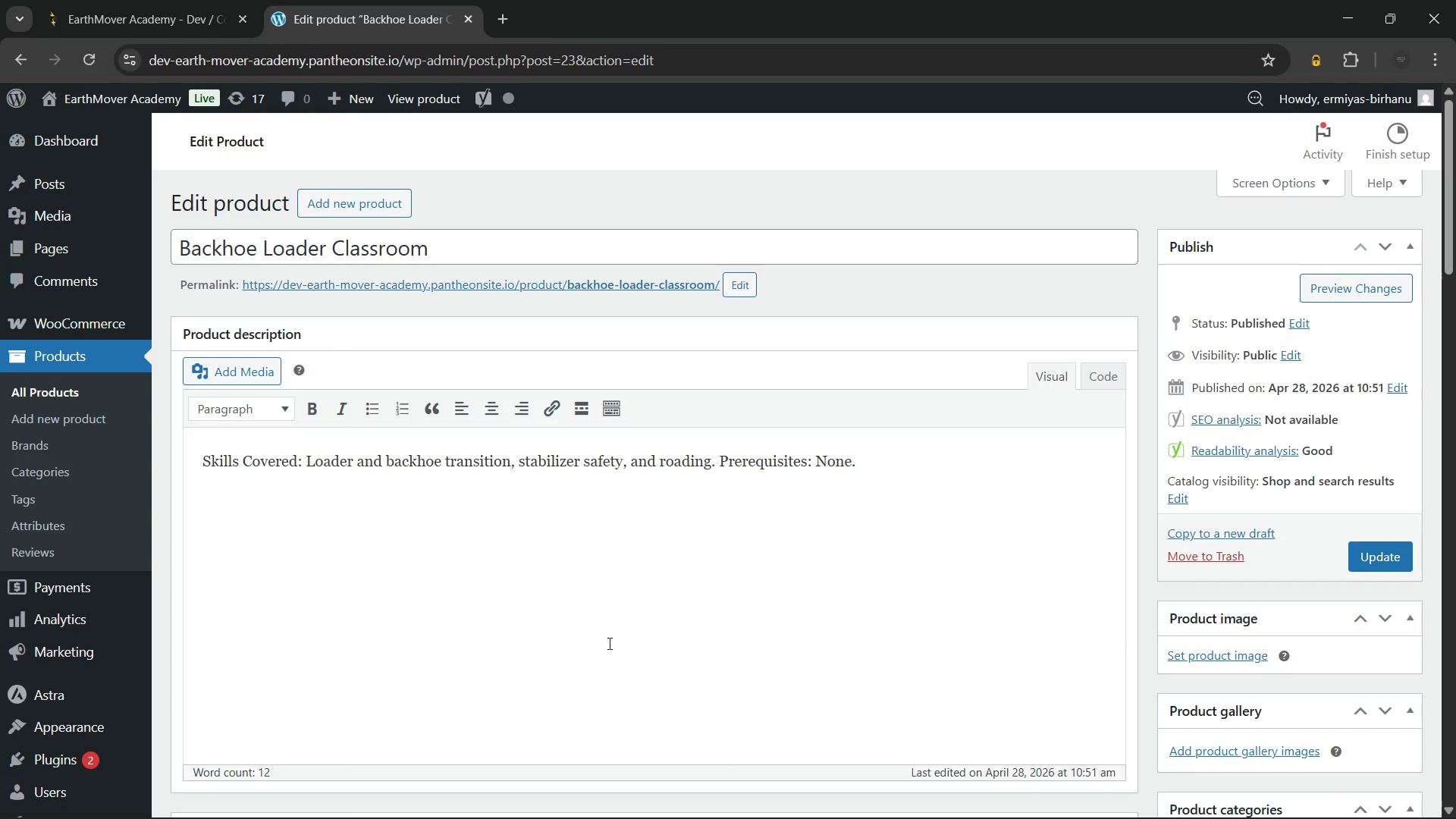 
left_click([488, 238])
 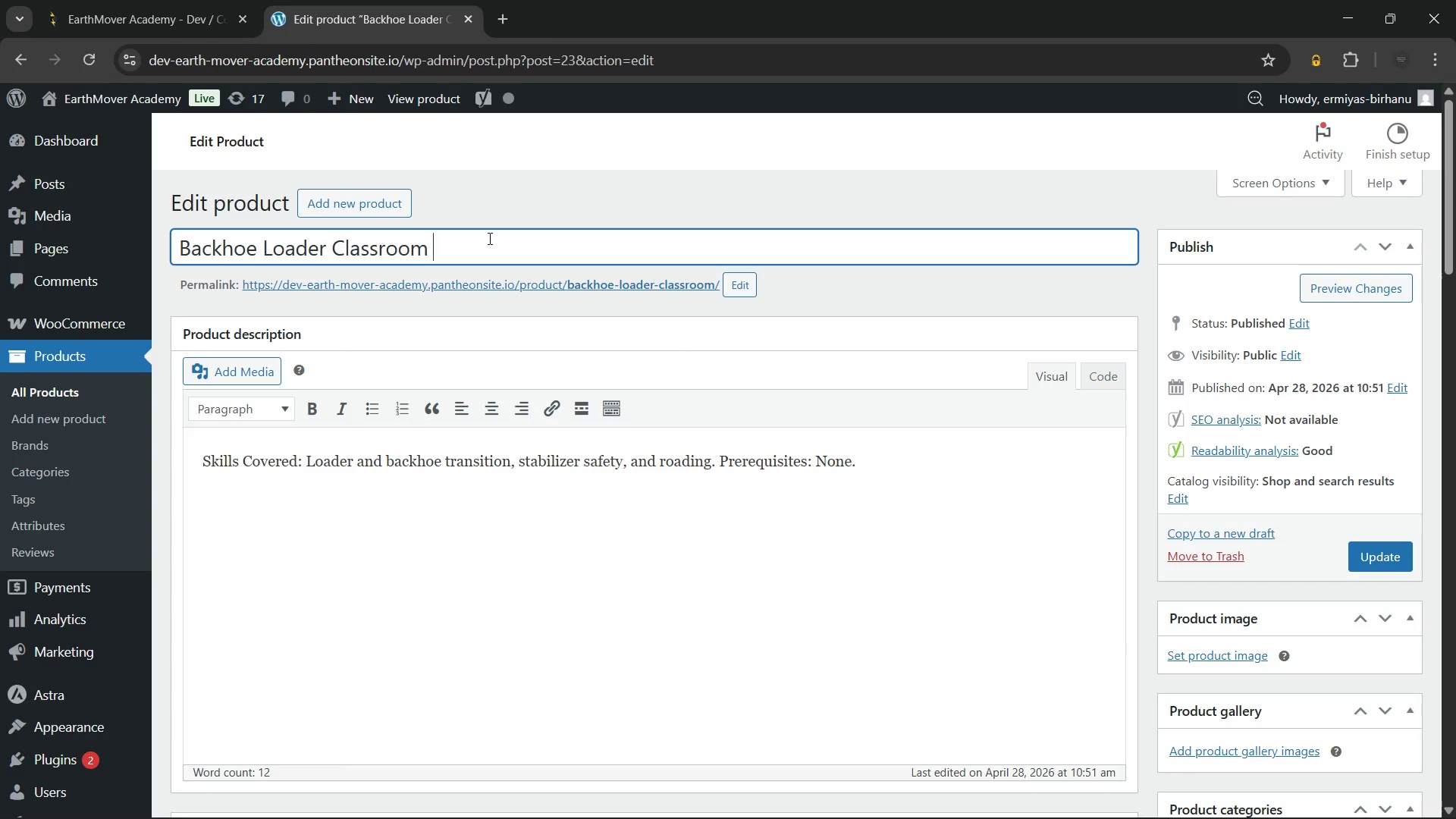 
type( Training Course)
 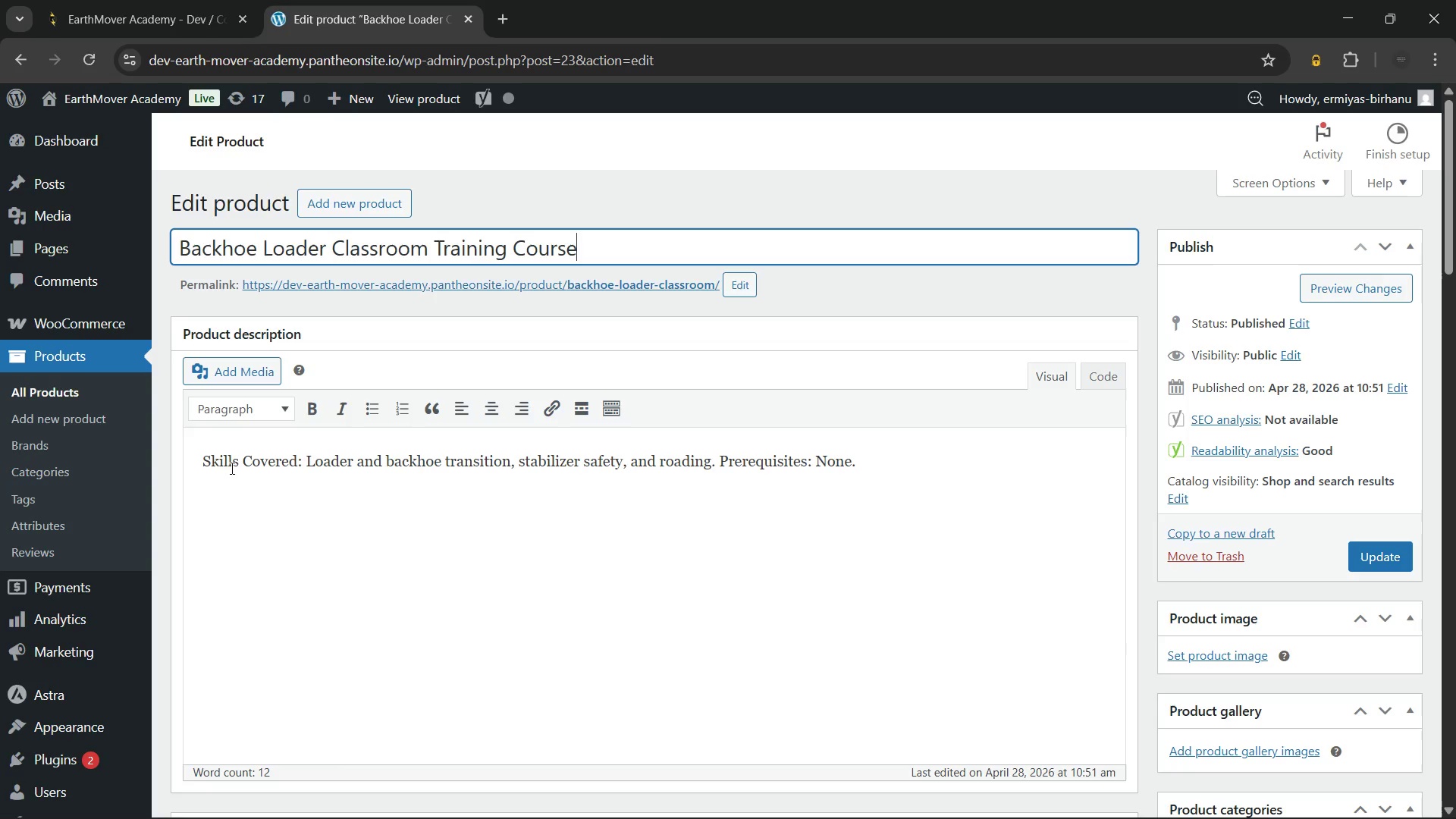 
left_click([204, 465])
 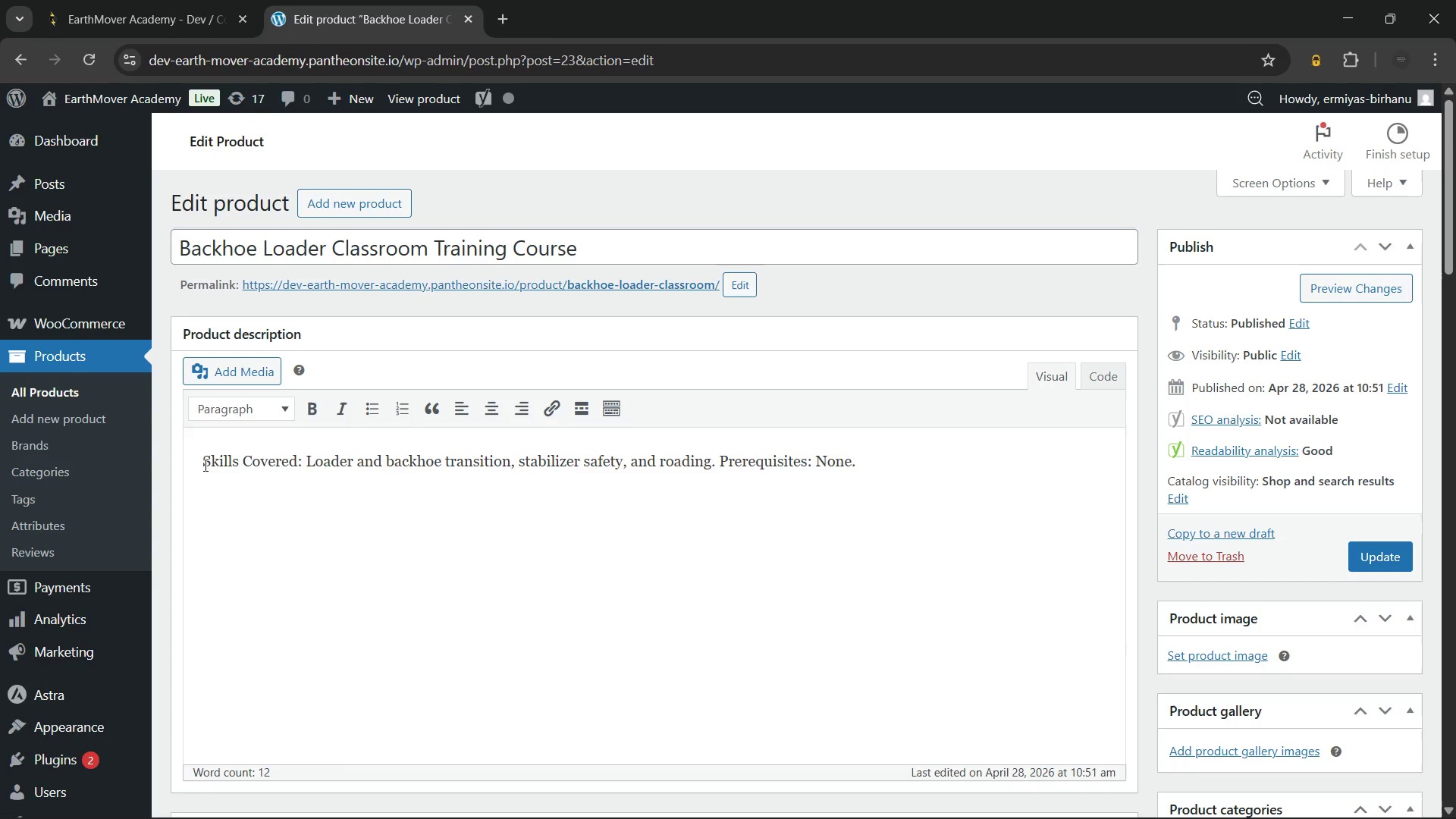 
key(Enter)
 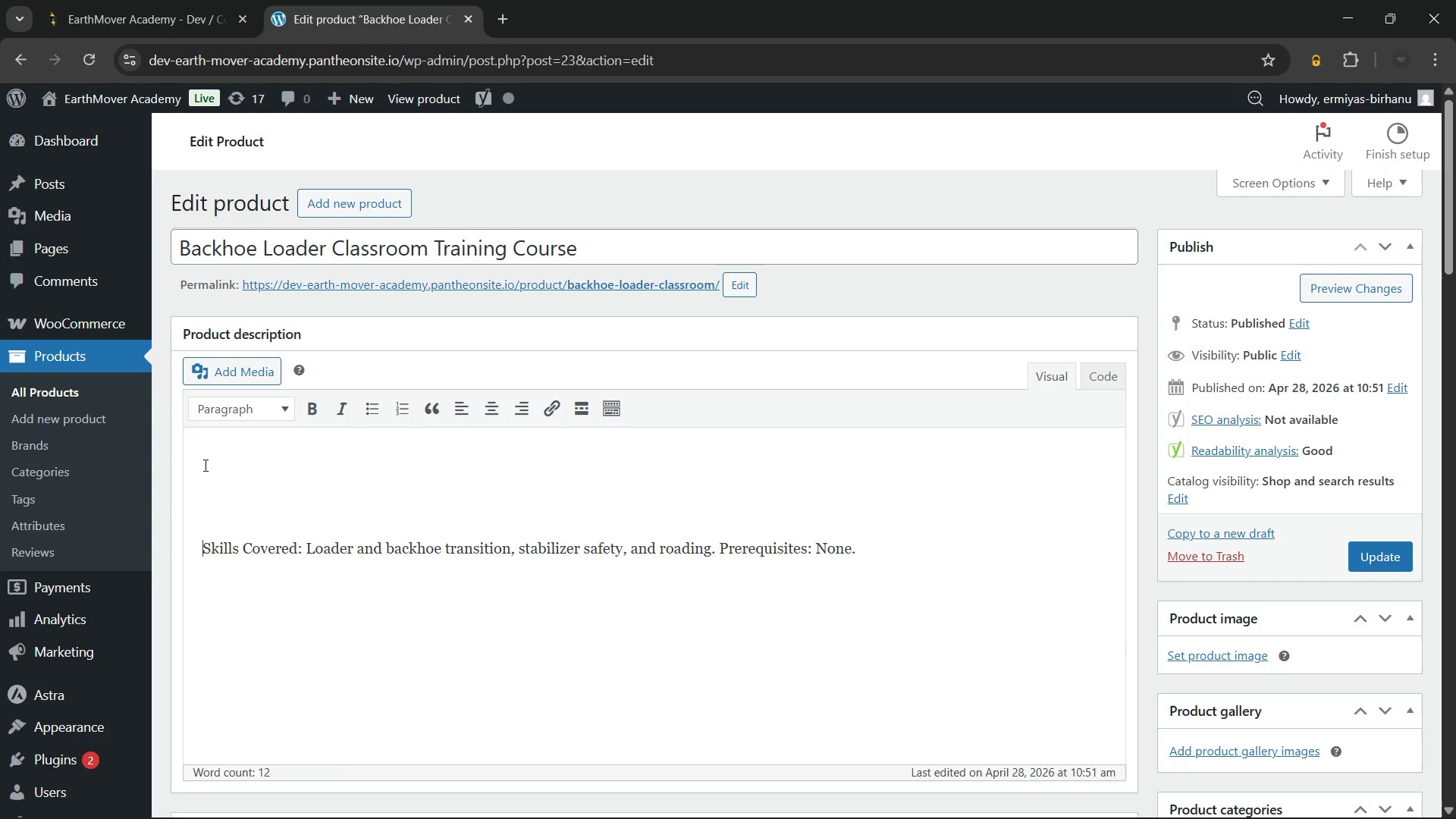 
key(Enter)
 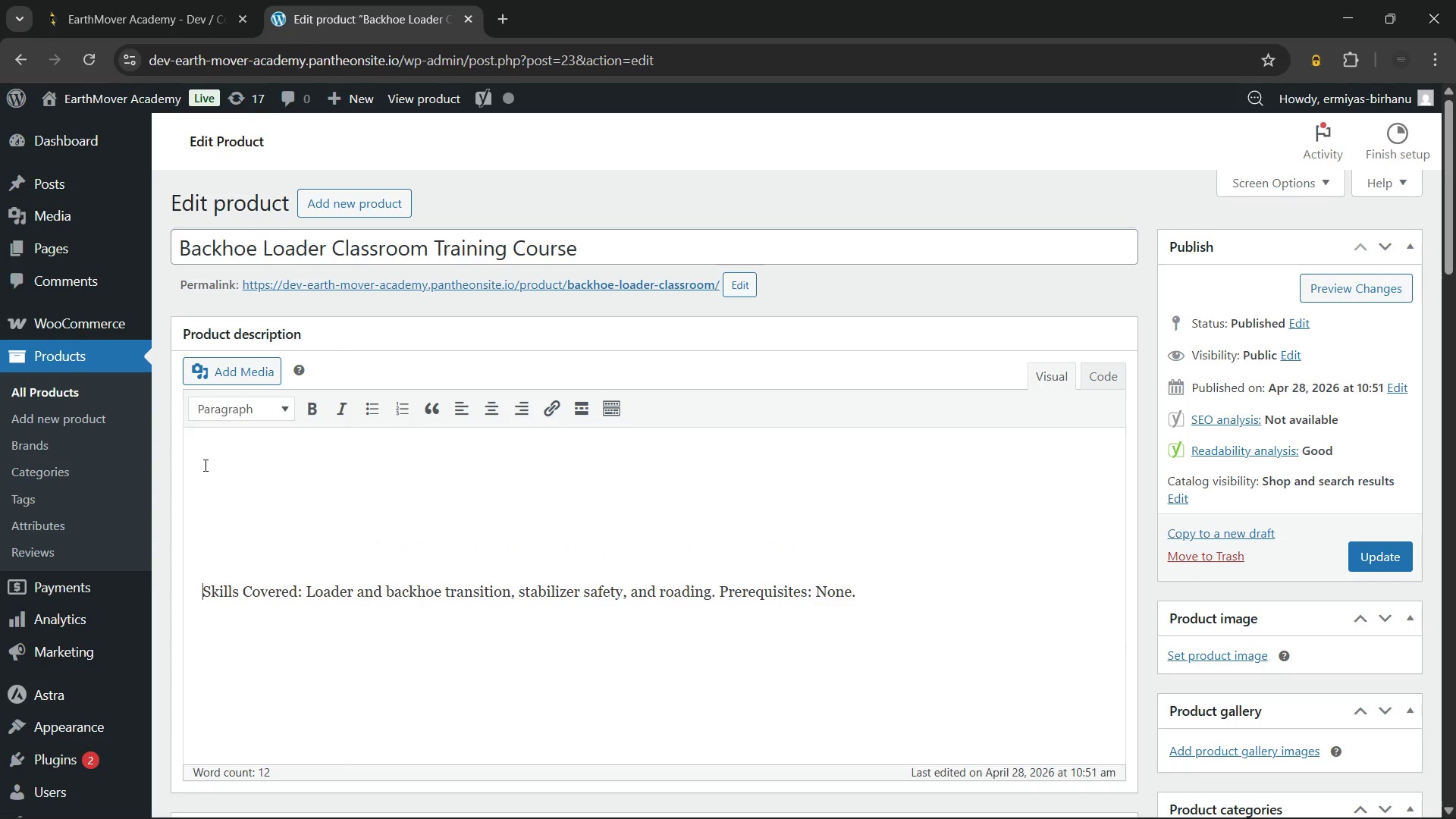 
key(Enter)
 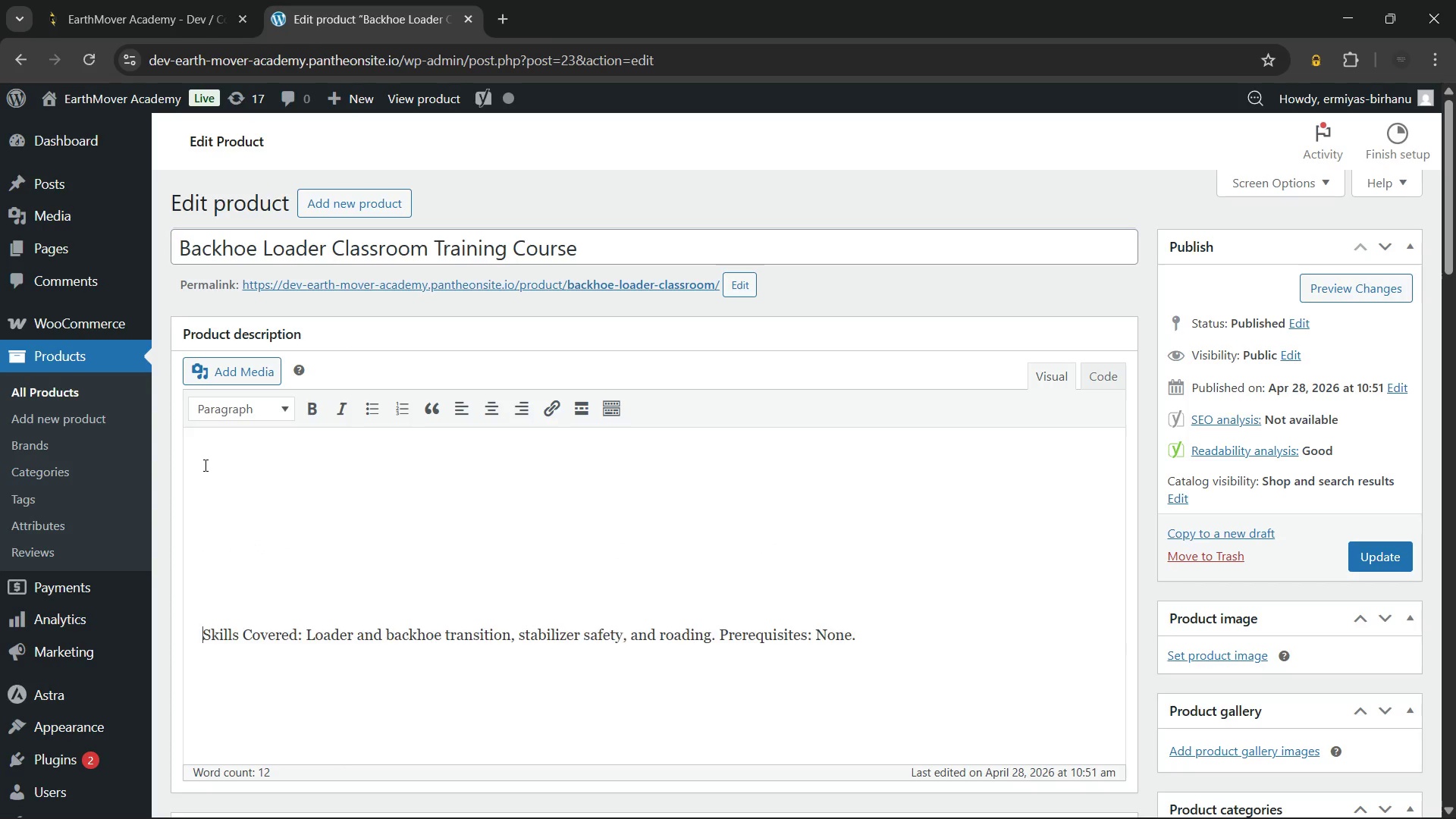 
key(Enter)
 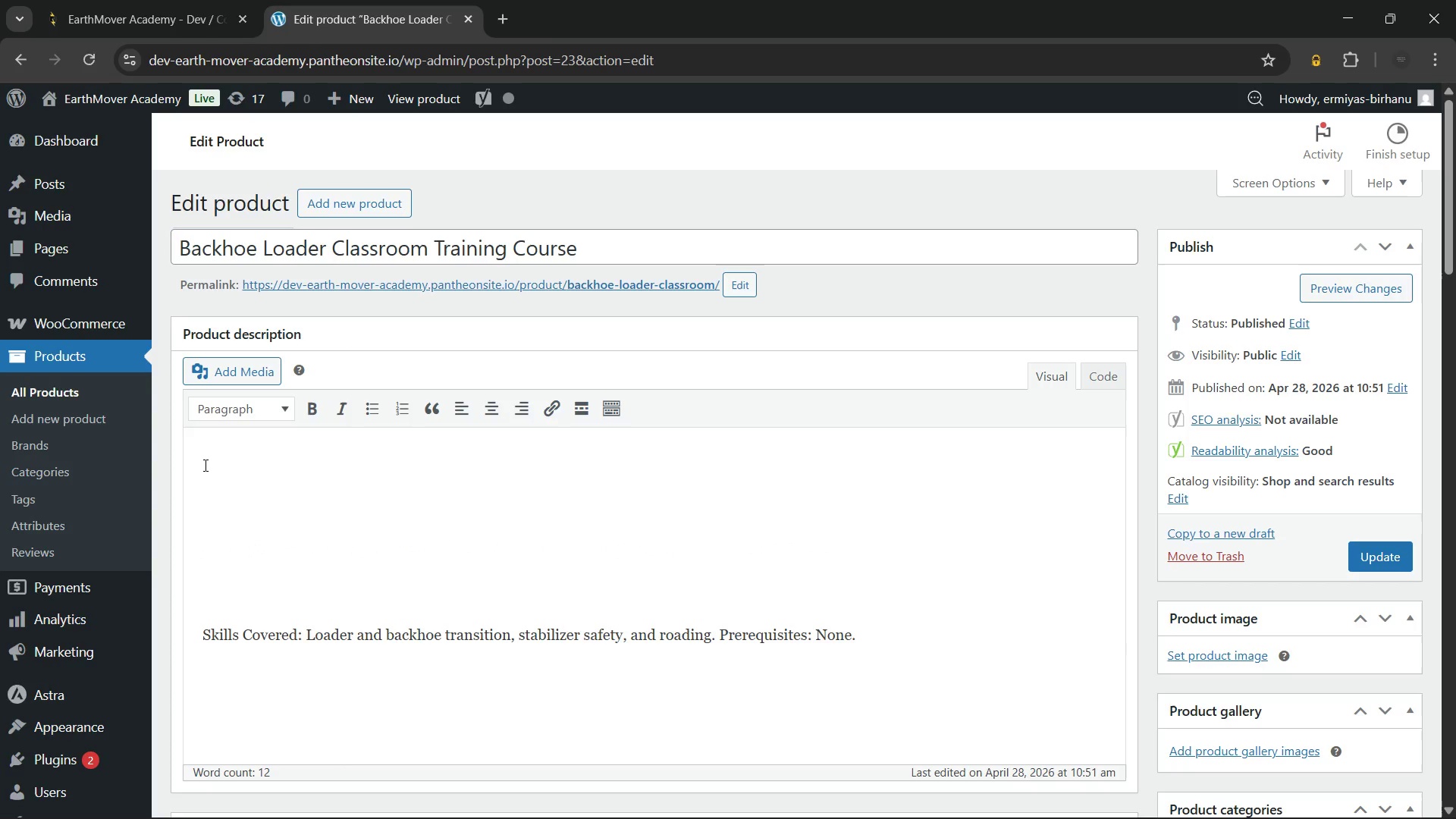 
key(ArrowUp)
 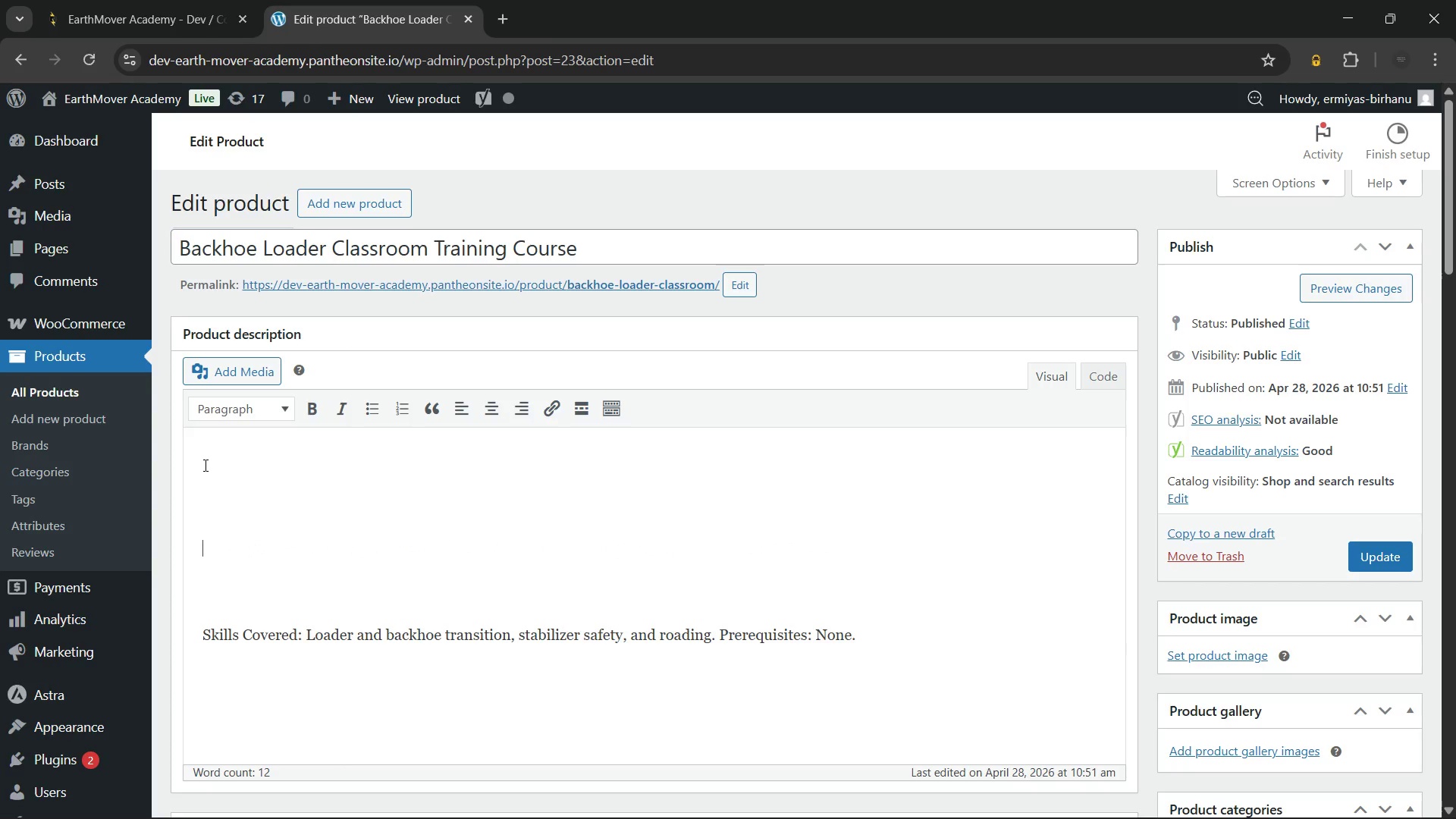 
key(ArrowUp)
 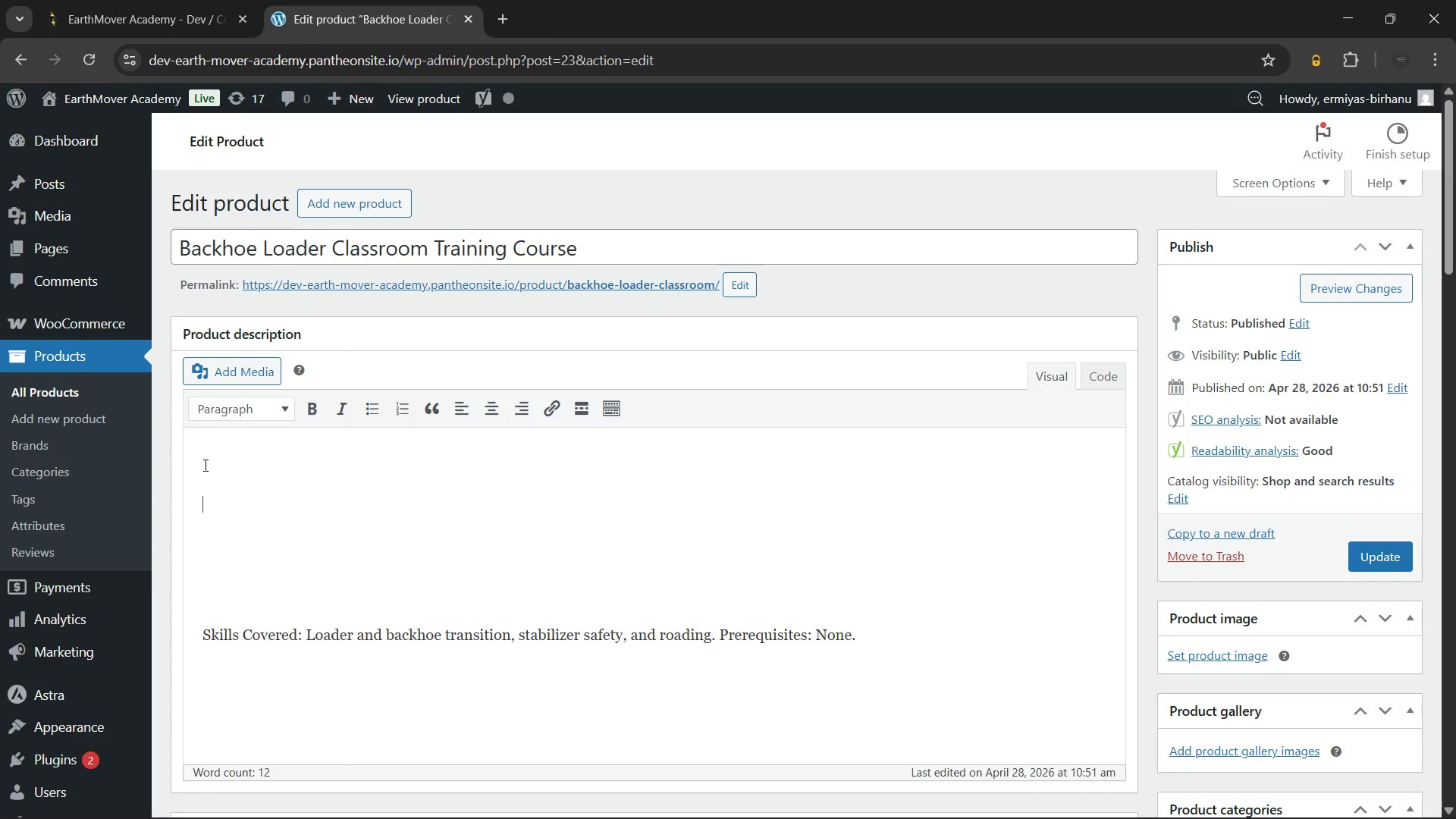 
key(ArrowUp)
 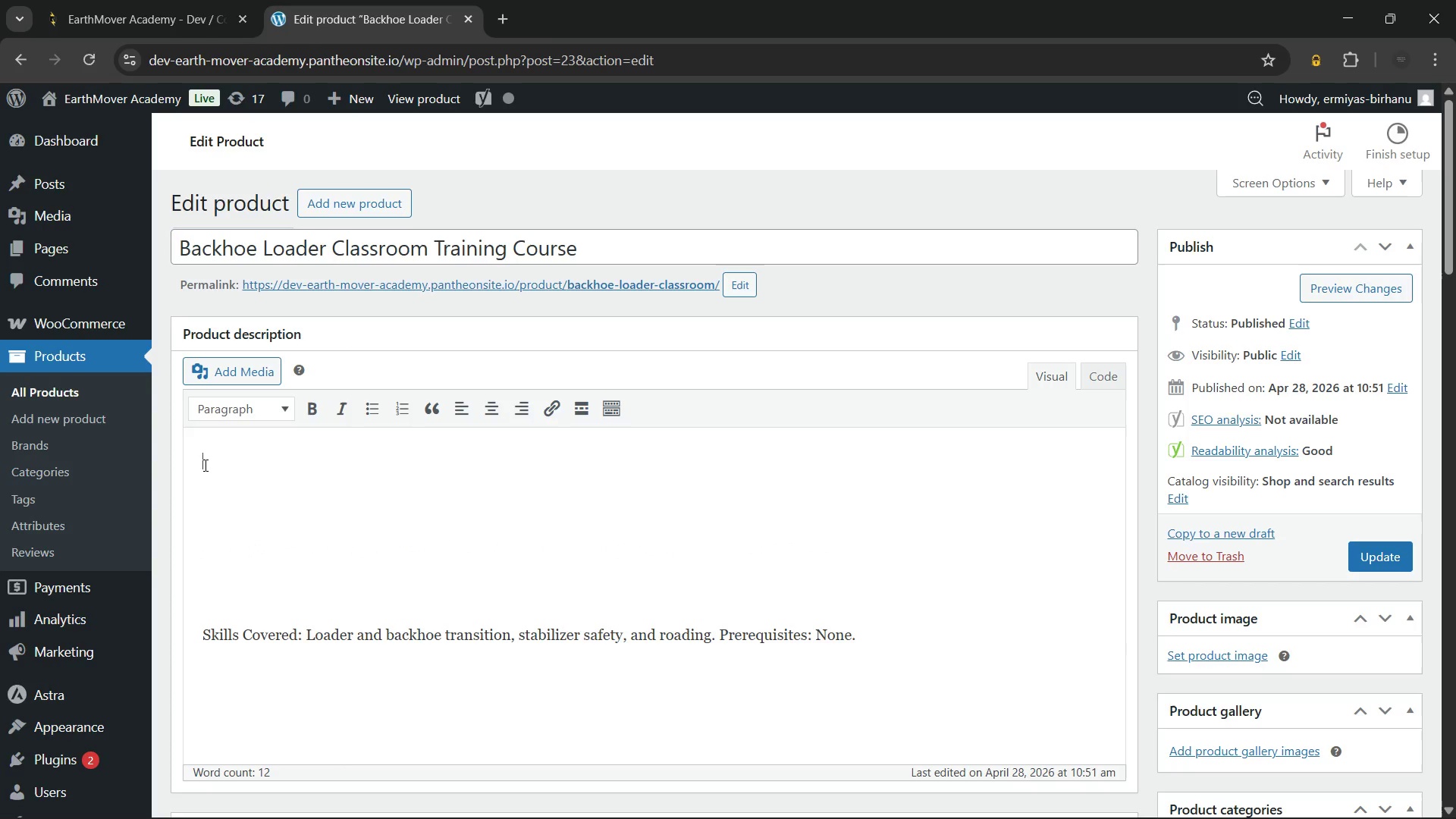 
key(ArrowUp)
 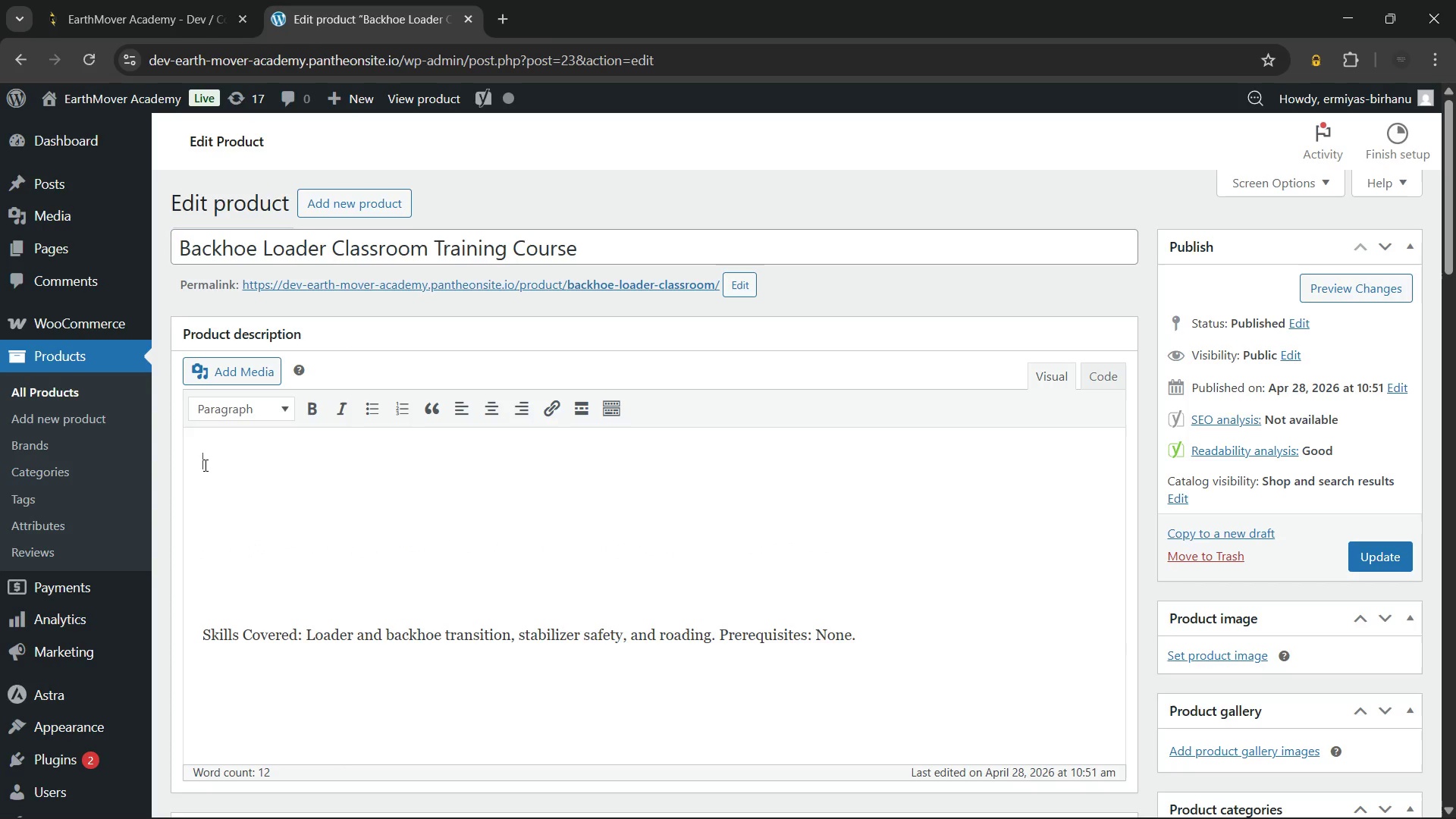 
key(ArrowUp)
 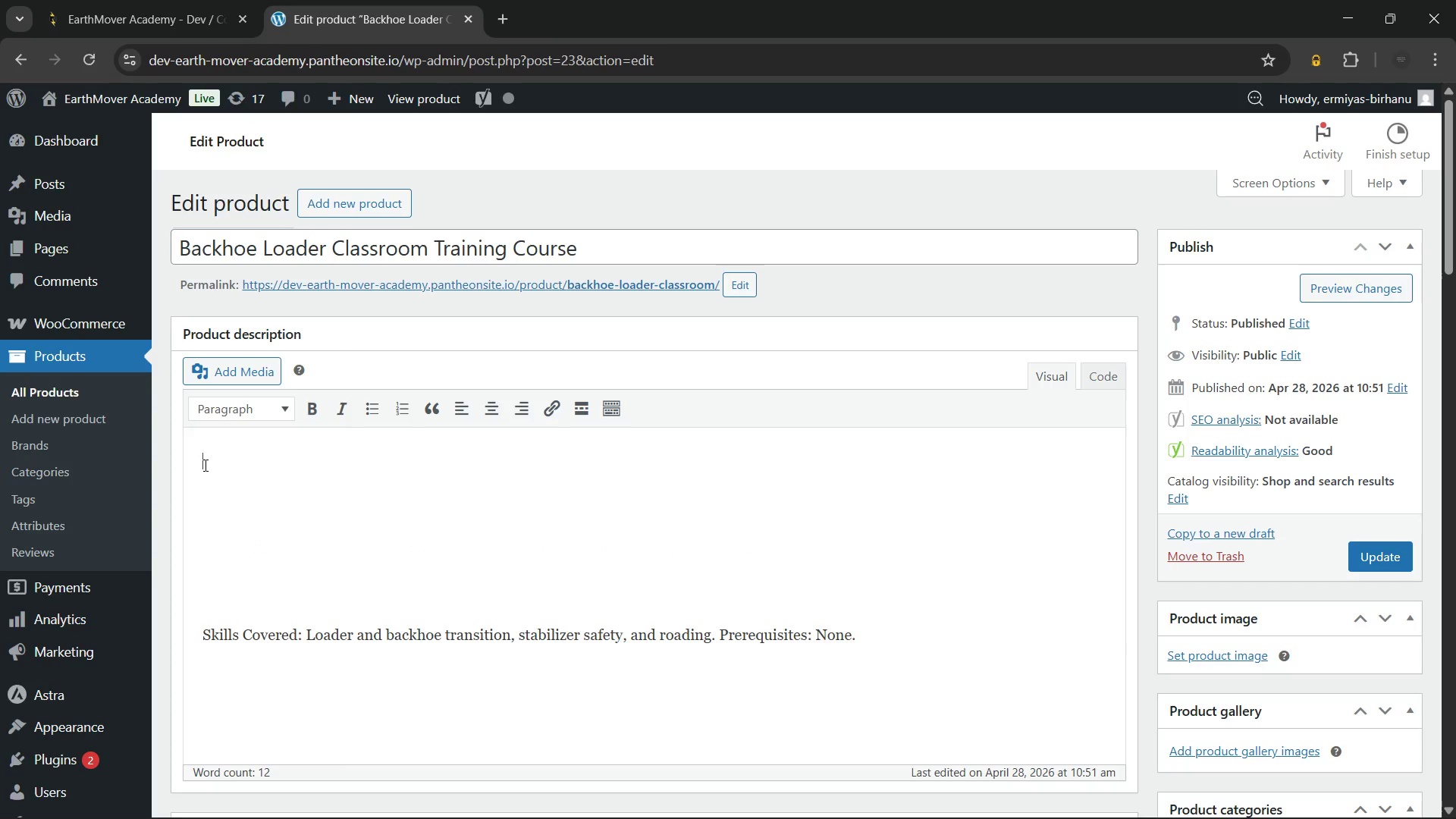 
key(ArrowUp)
 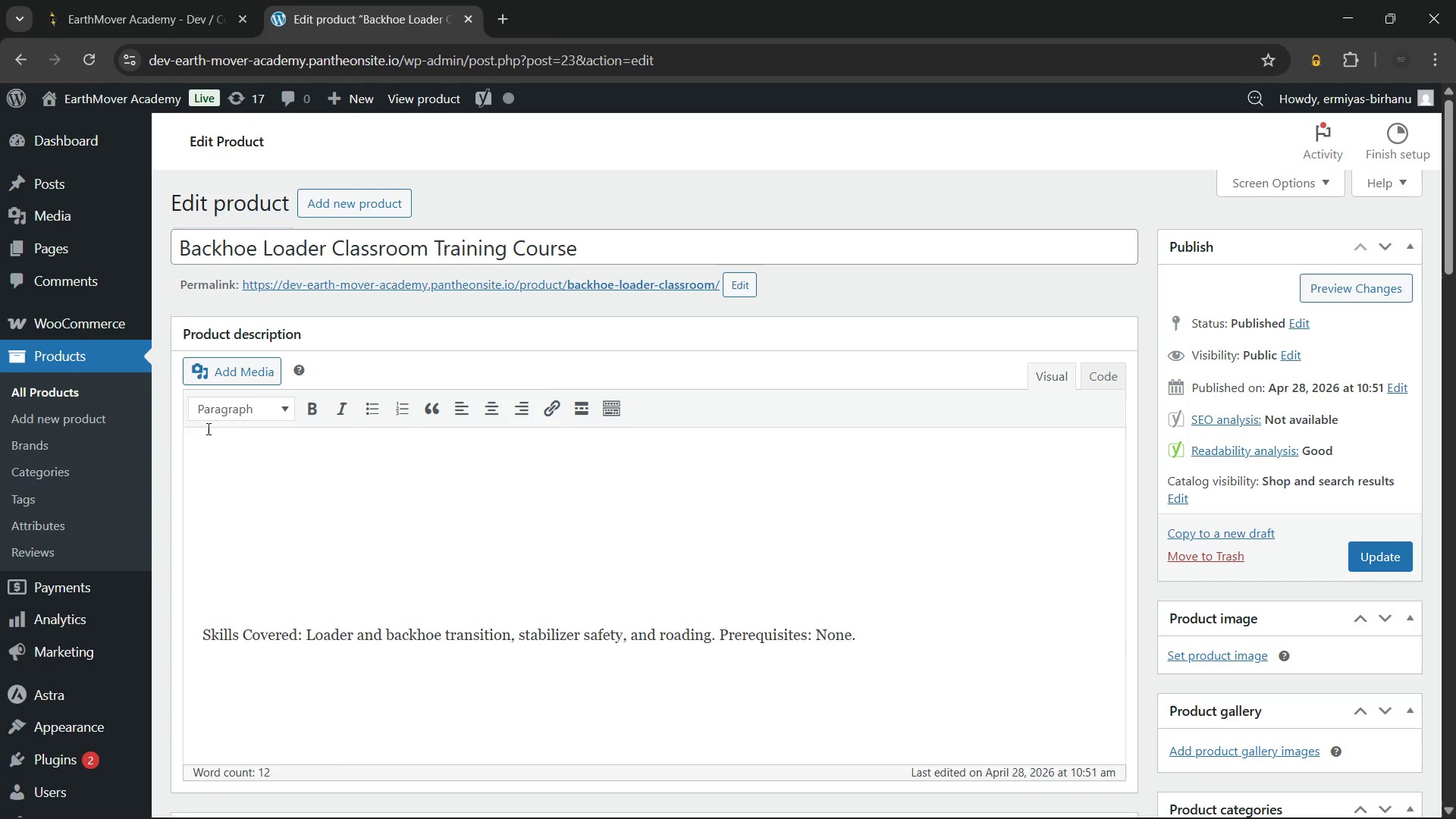 
left_click([234, 407])
 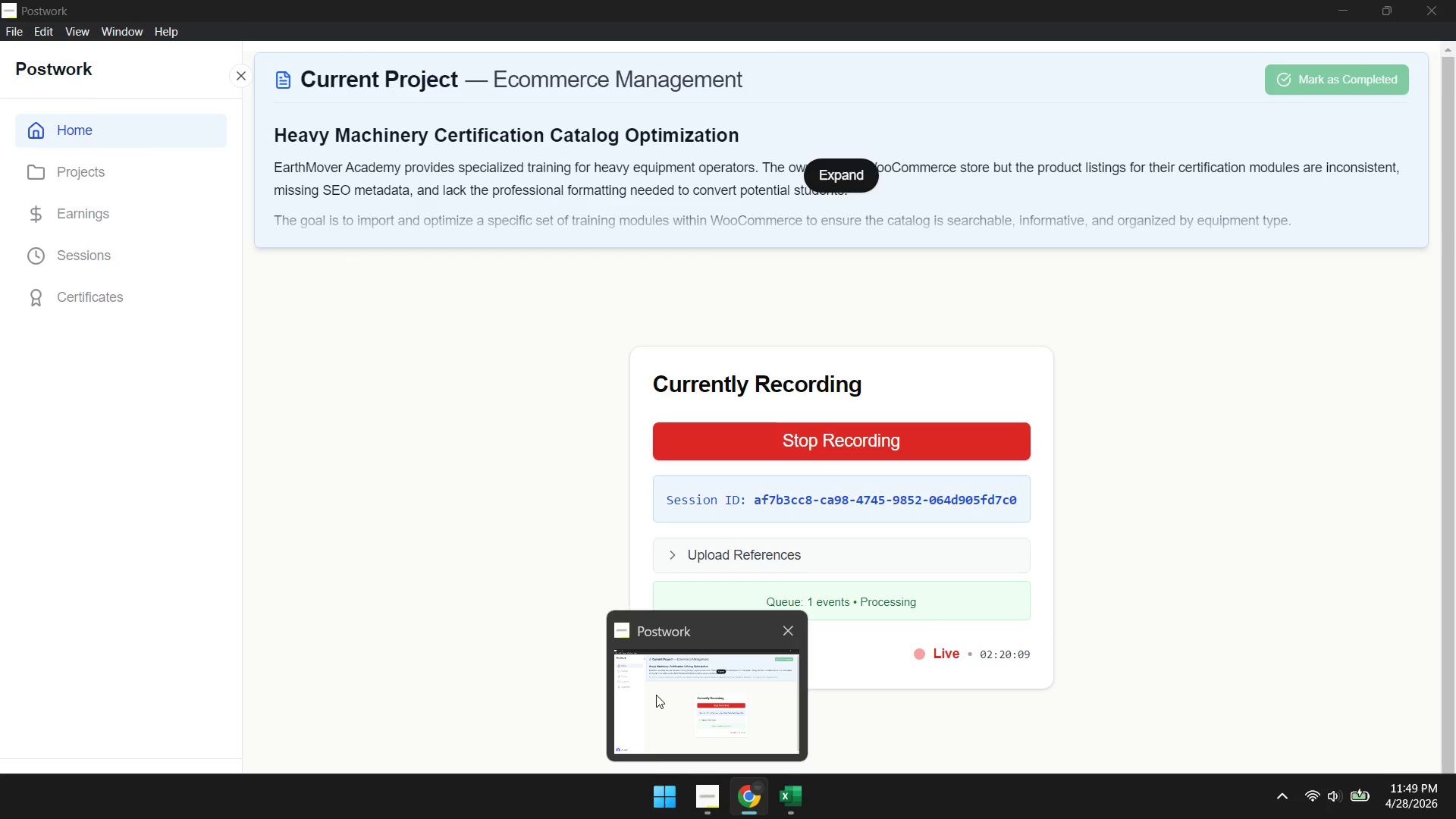 
wait(30.05)
 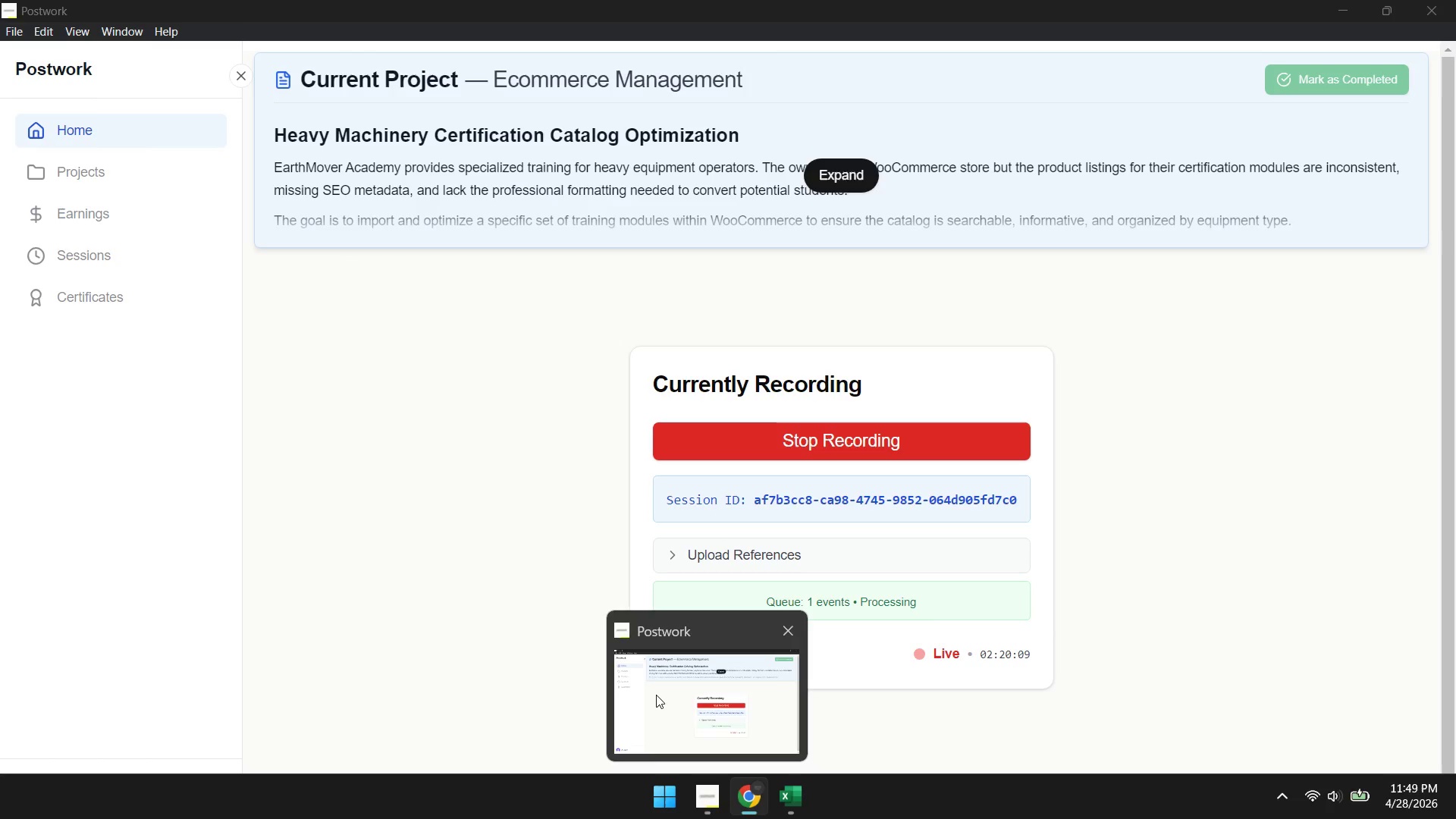 
left_click([882, 642])
 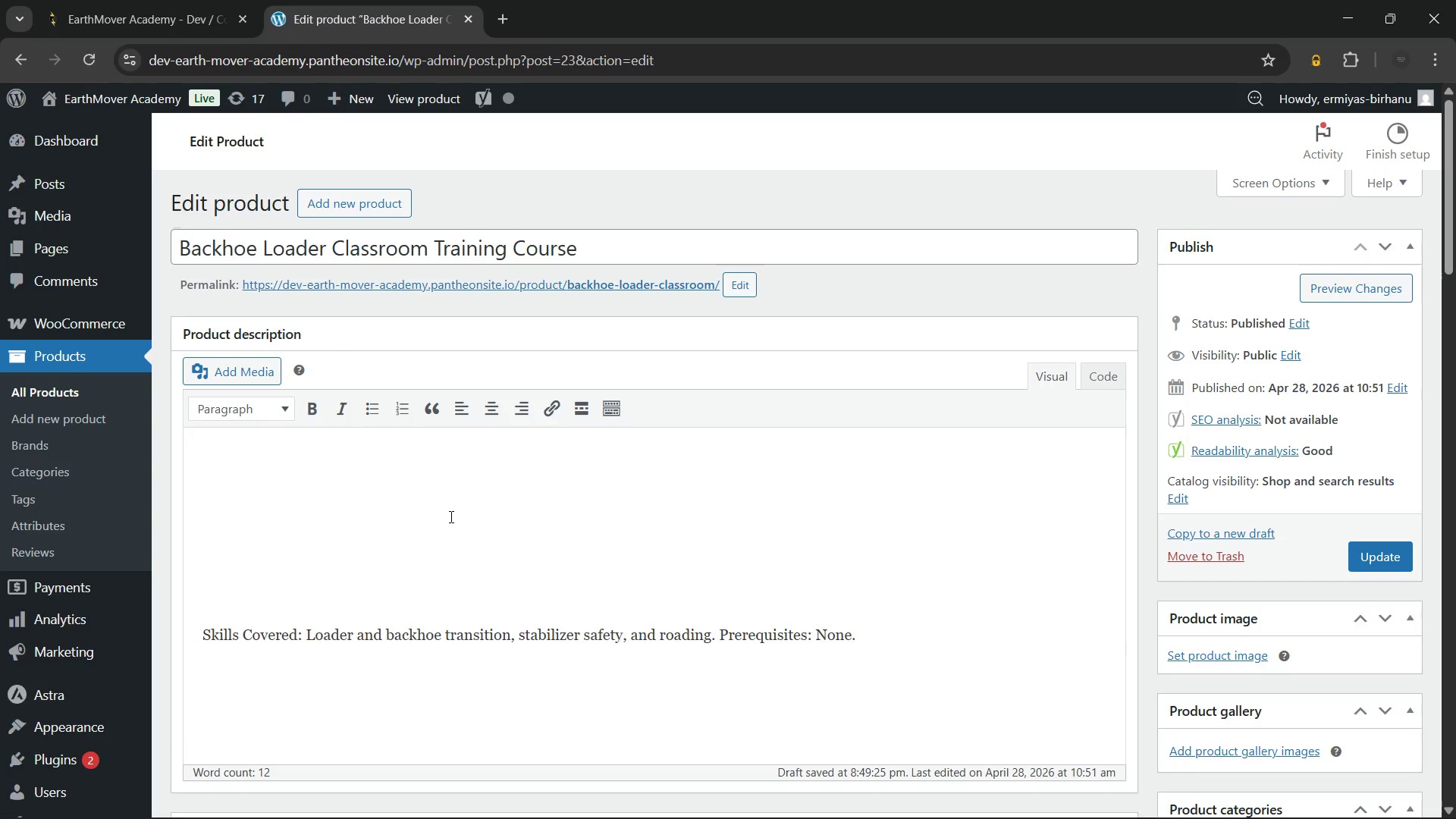 
left_click([361, 463])
 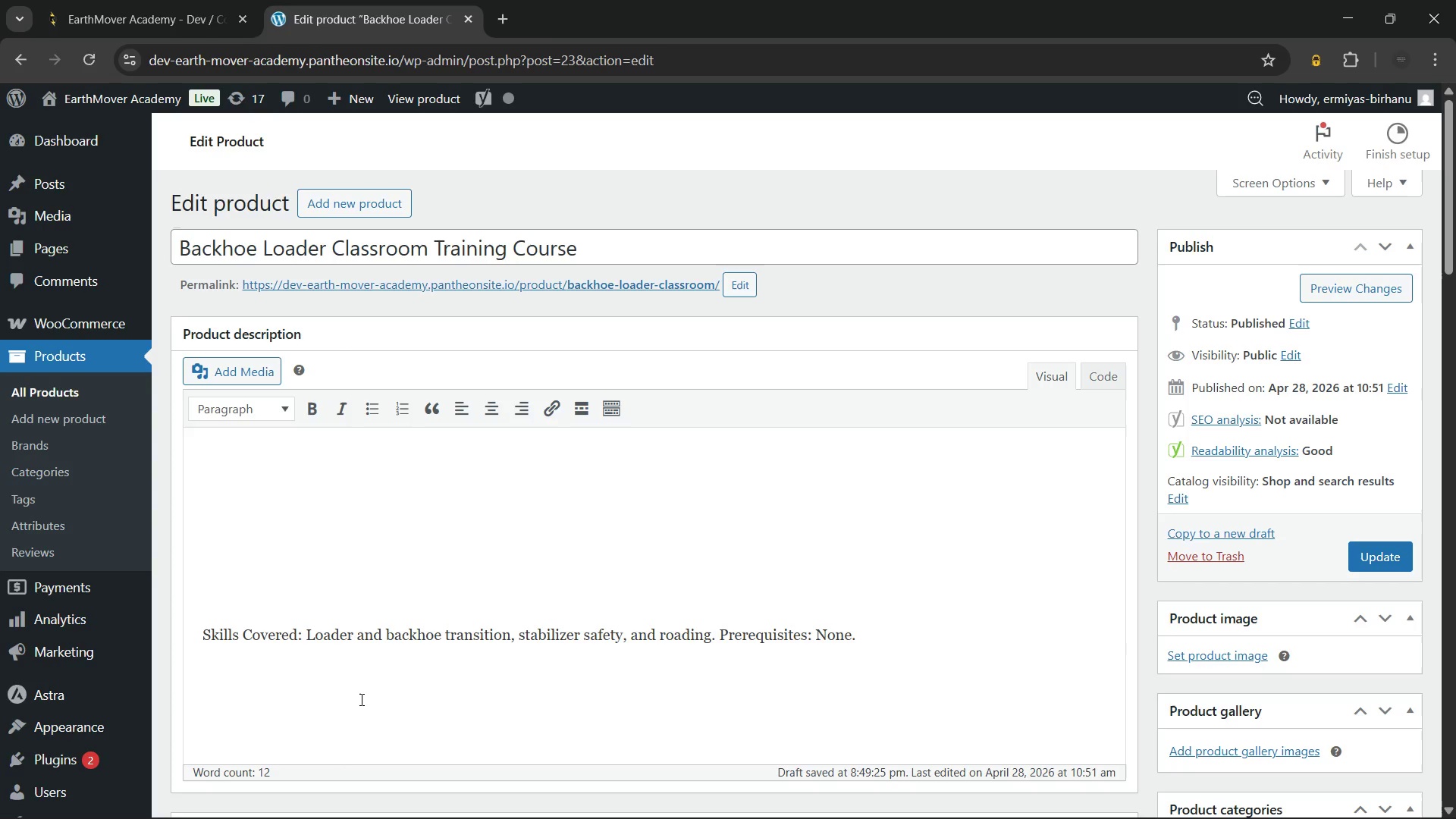 
wait(50.03)
 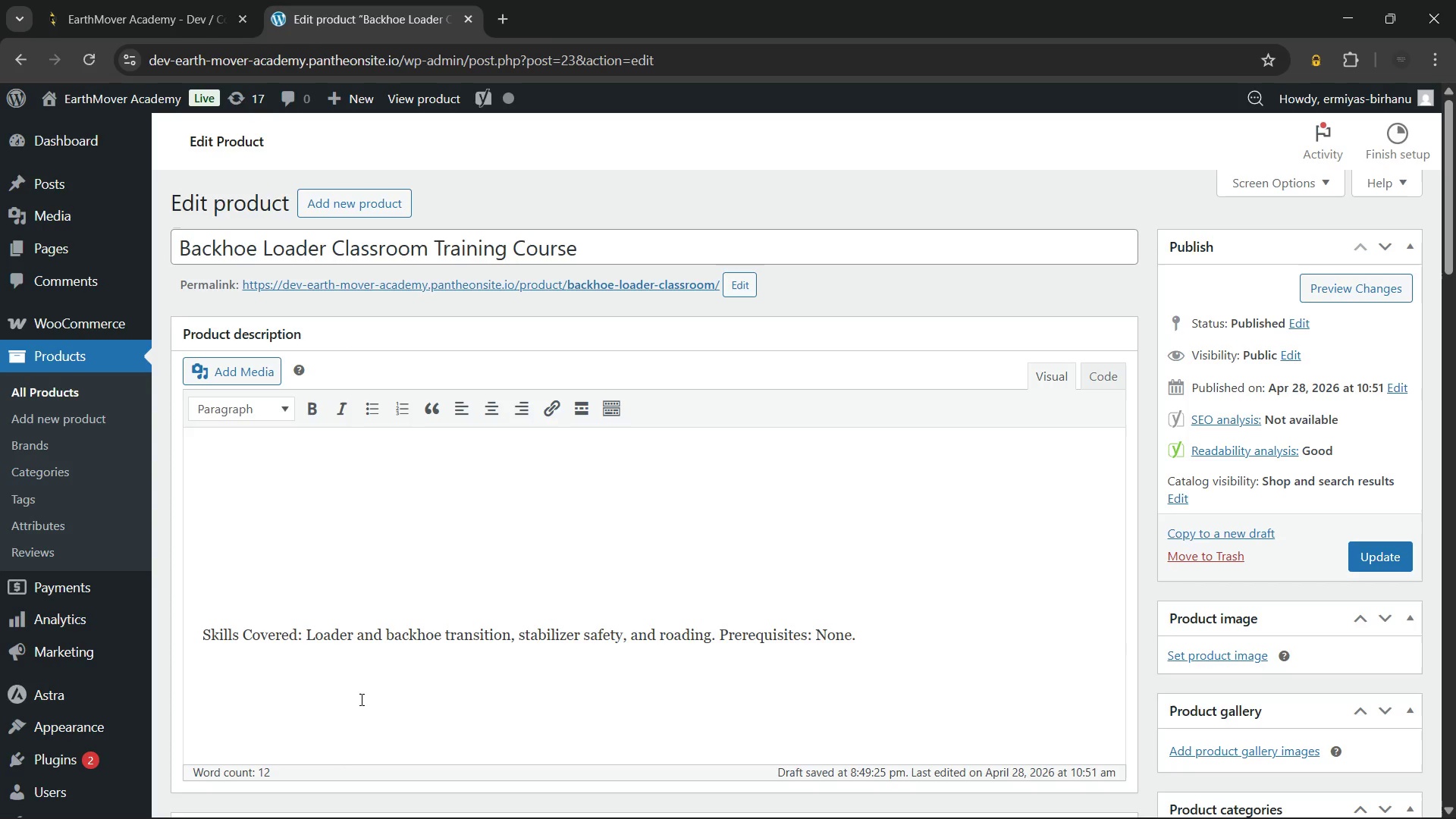 
left_click([259, 406])
 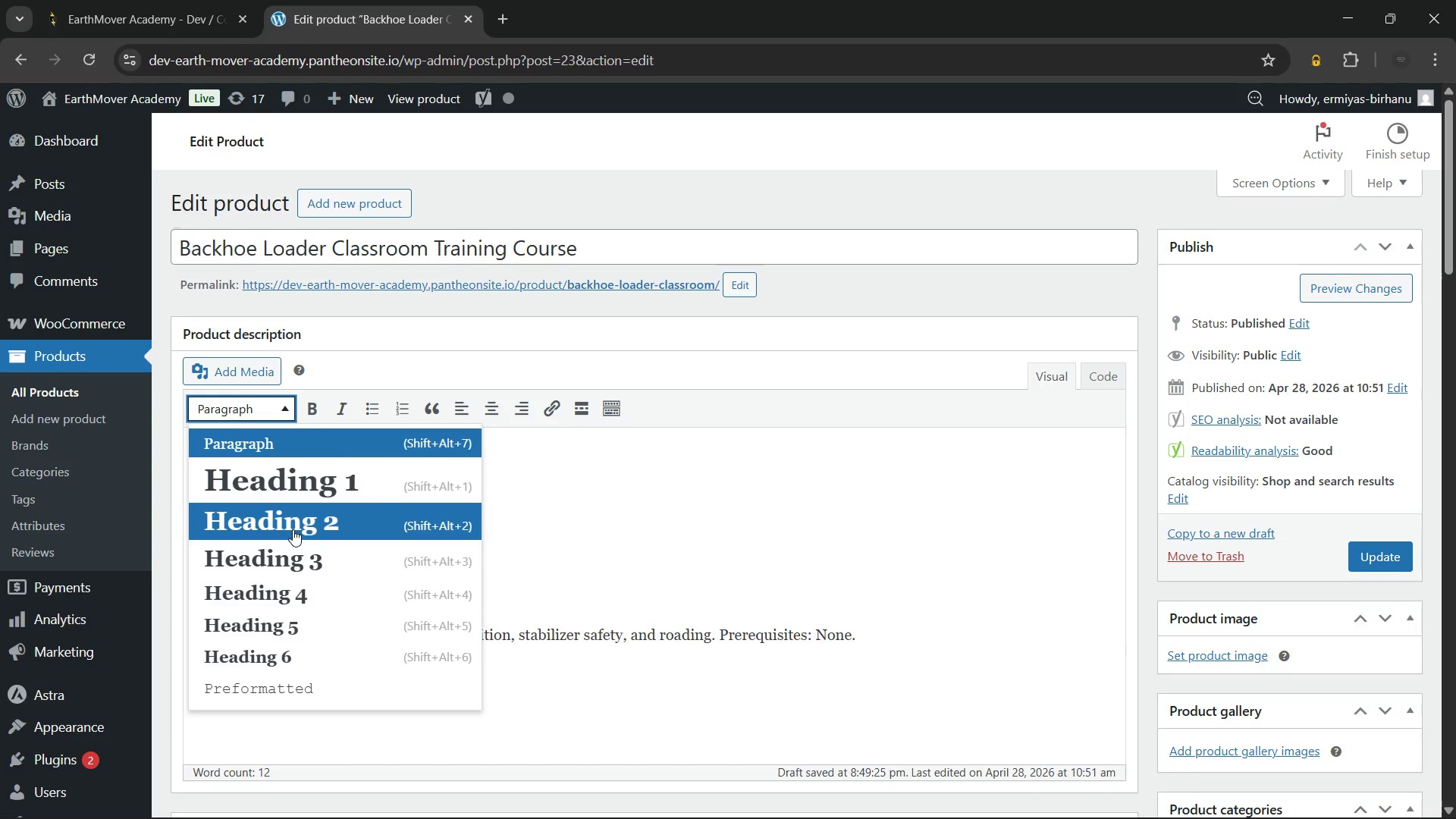 
left_click([290, 549])
 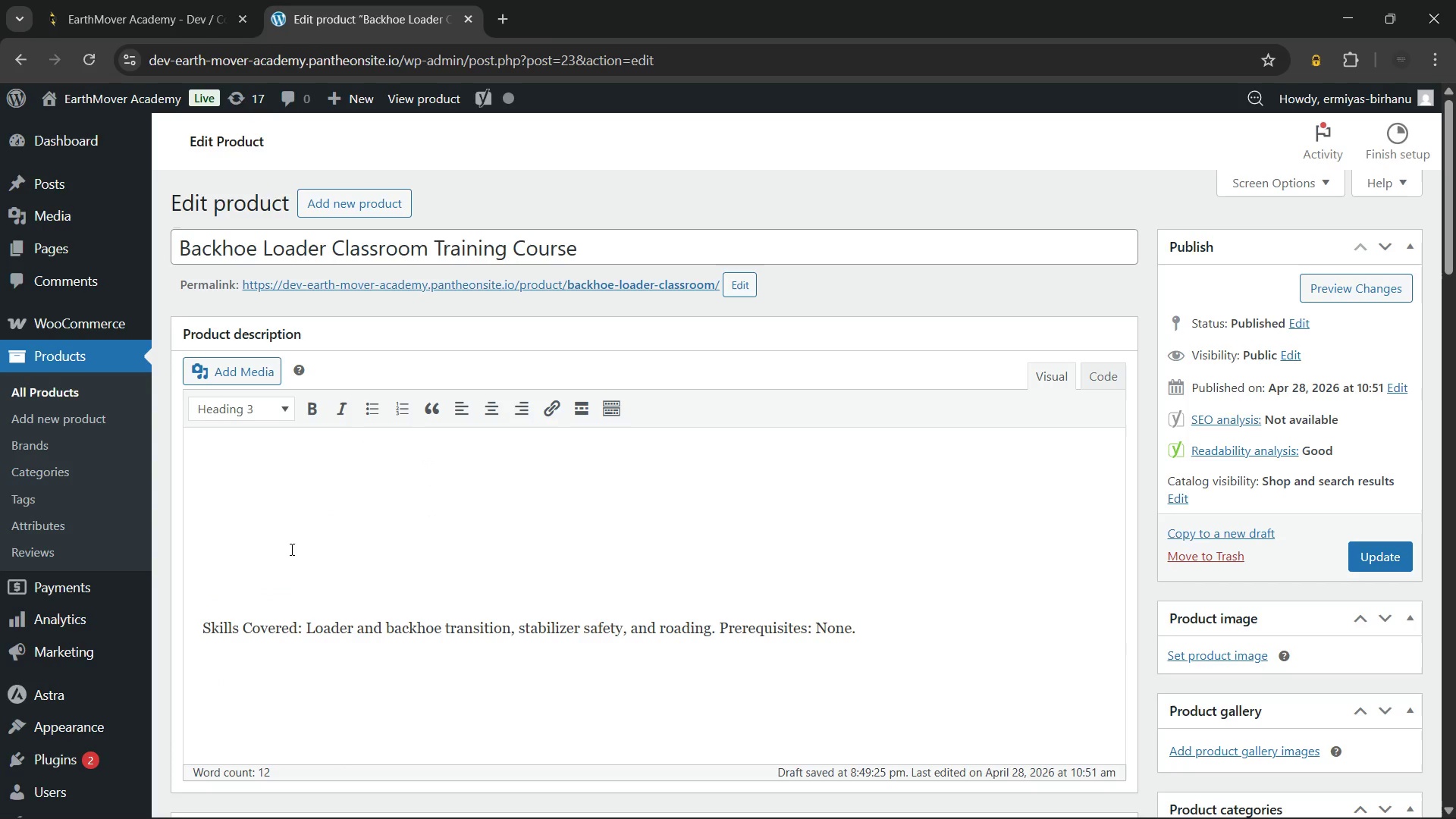 
wait(8.11)
 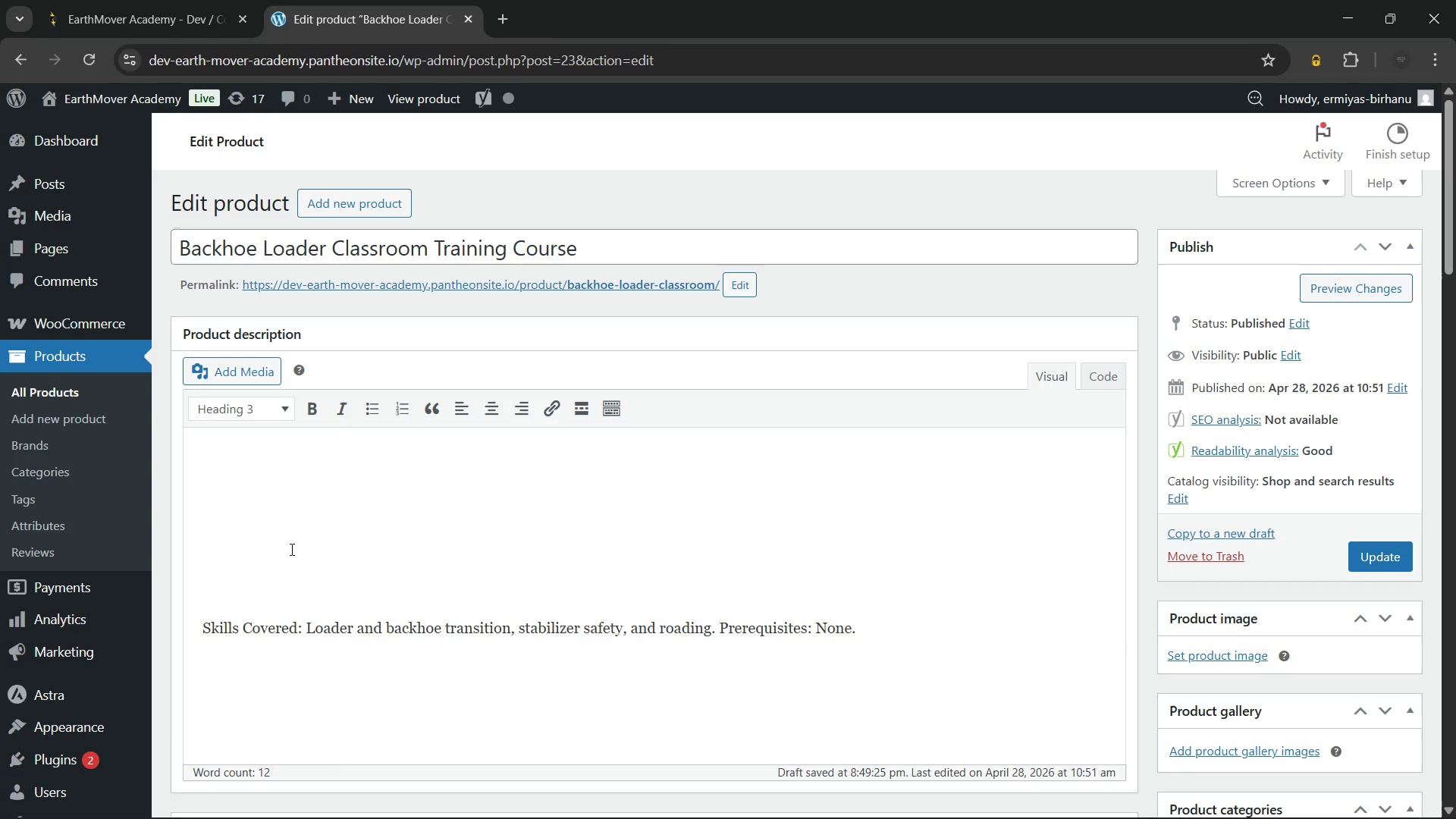 
type(Versatile Machine Theory - Backhoe loader classroom)
 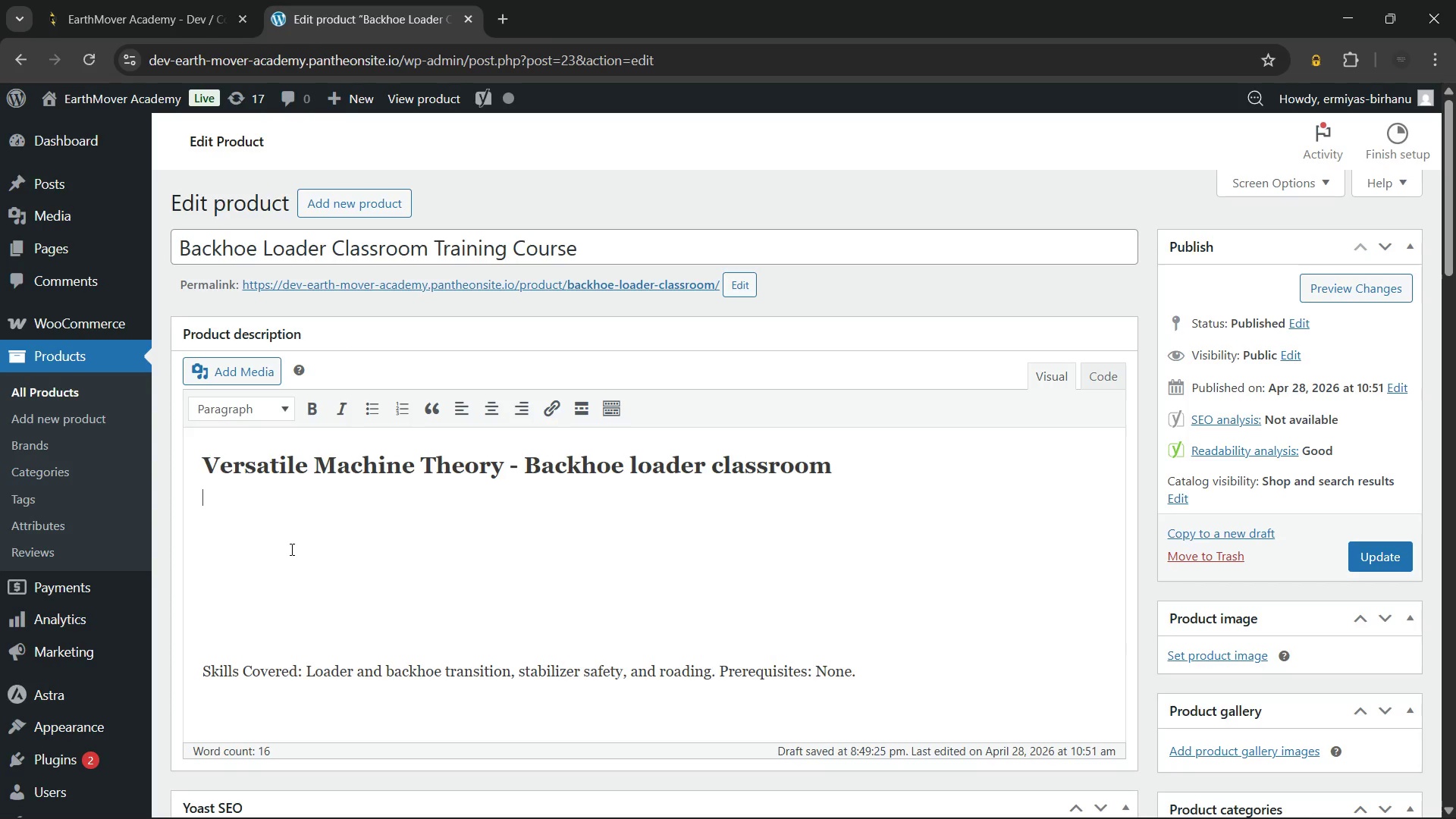 
key(Enter)
 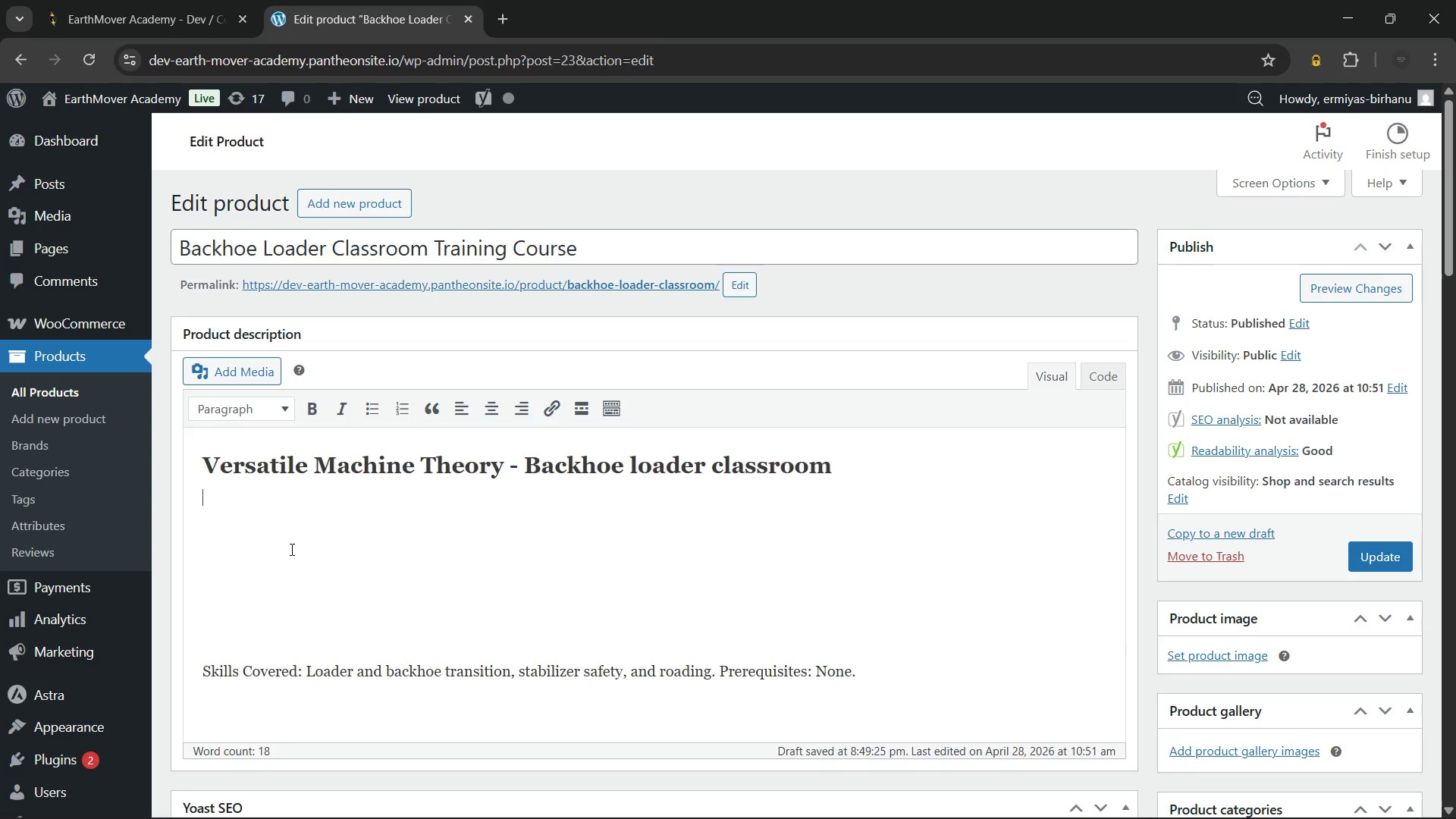 
type(Our backhoe classroom training course)
 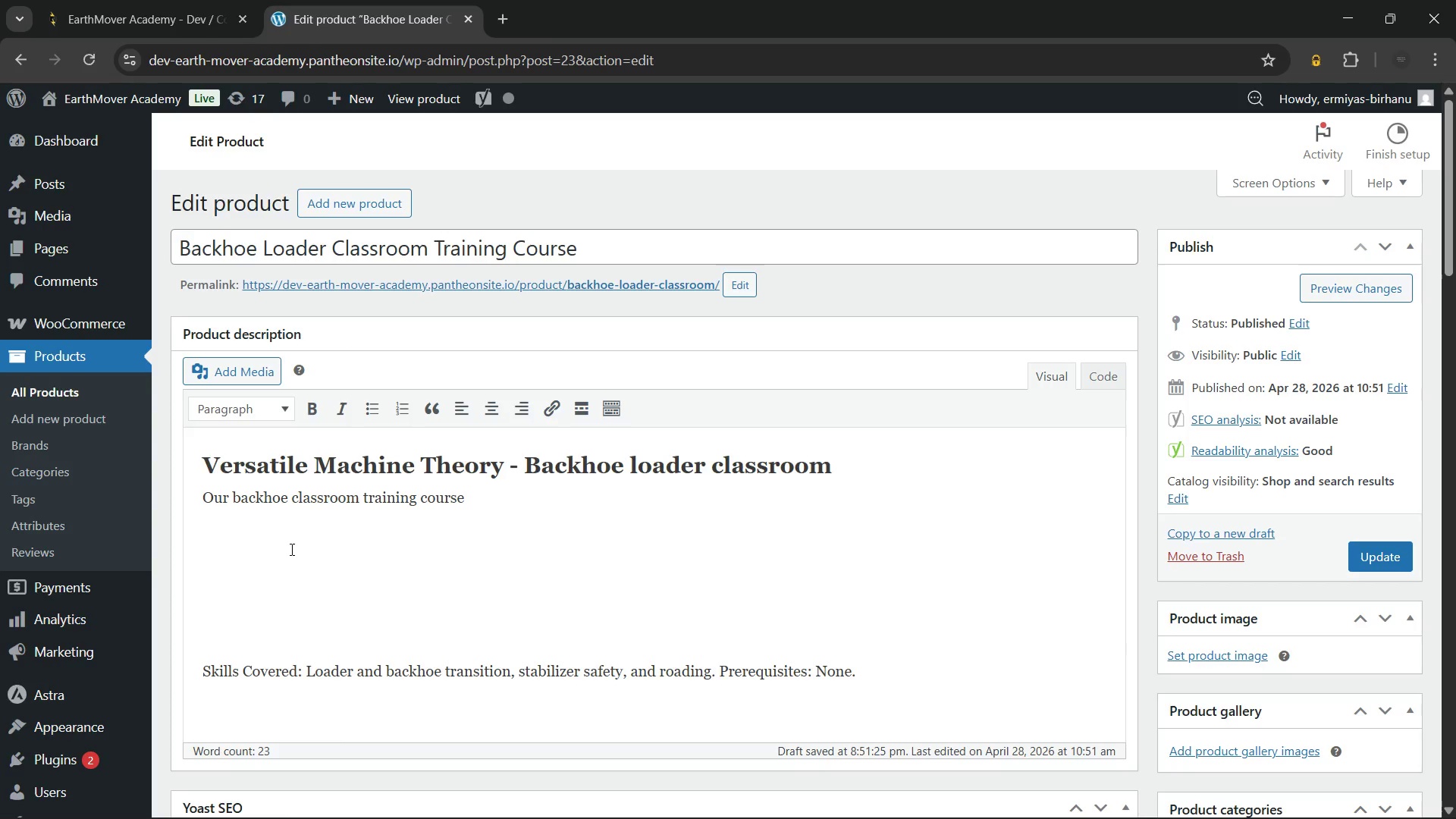 
wait(29.98)
 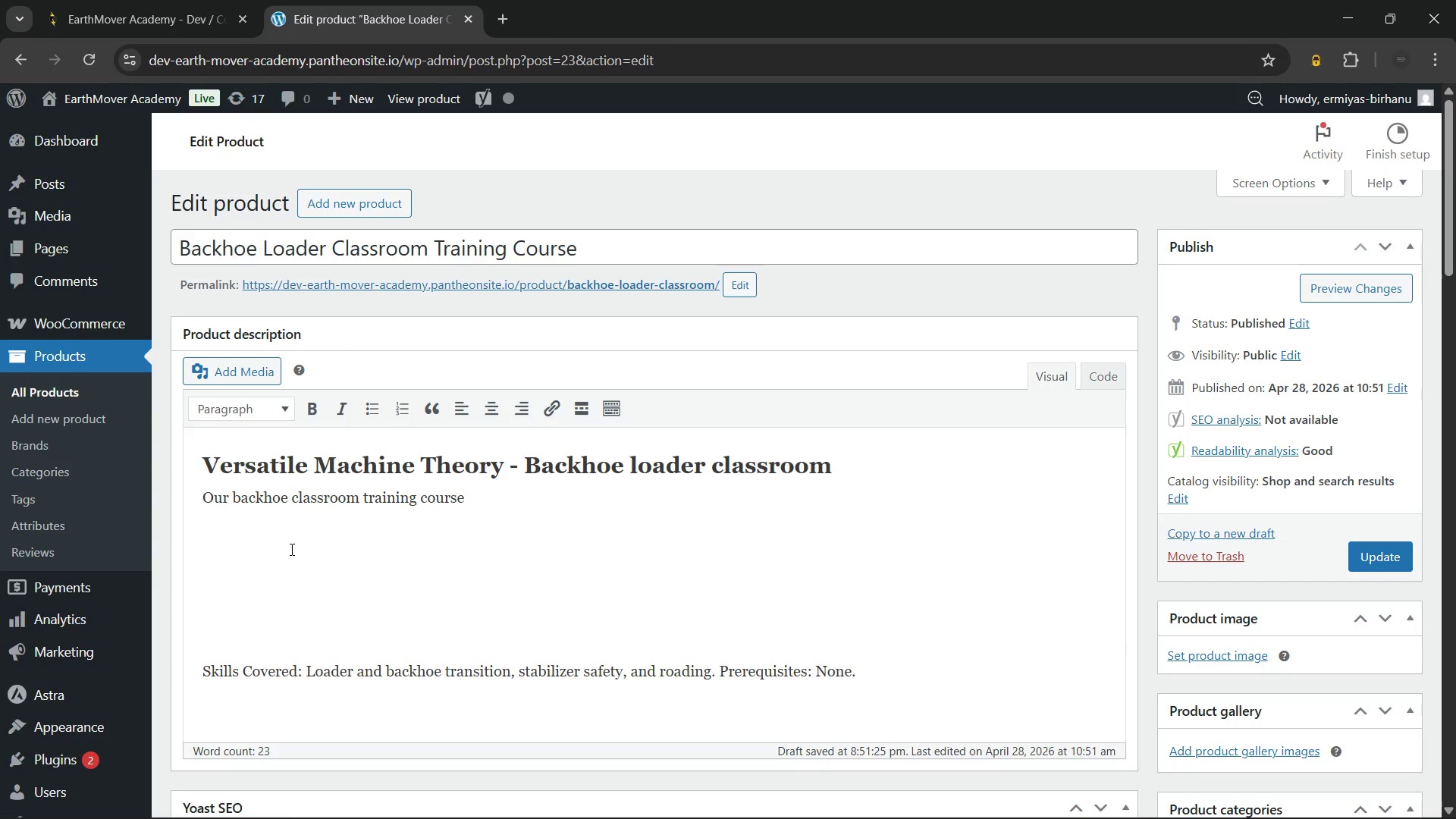 
type( introduces students to one of the most versatile machines on any construction site. This session focuese)
key(Backspace)
key(Backspace)
key(Backspace)
type(ses on the dual u)
key(Backspace)
type(functiona)
key(Backspace)
type(l)
key(Backspace)
type(ality of the front loader and the rear excavator. Therefore, you will learn the mechanical complexities of manai)
key(Backspace)
type(ging two distinct)
 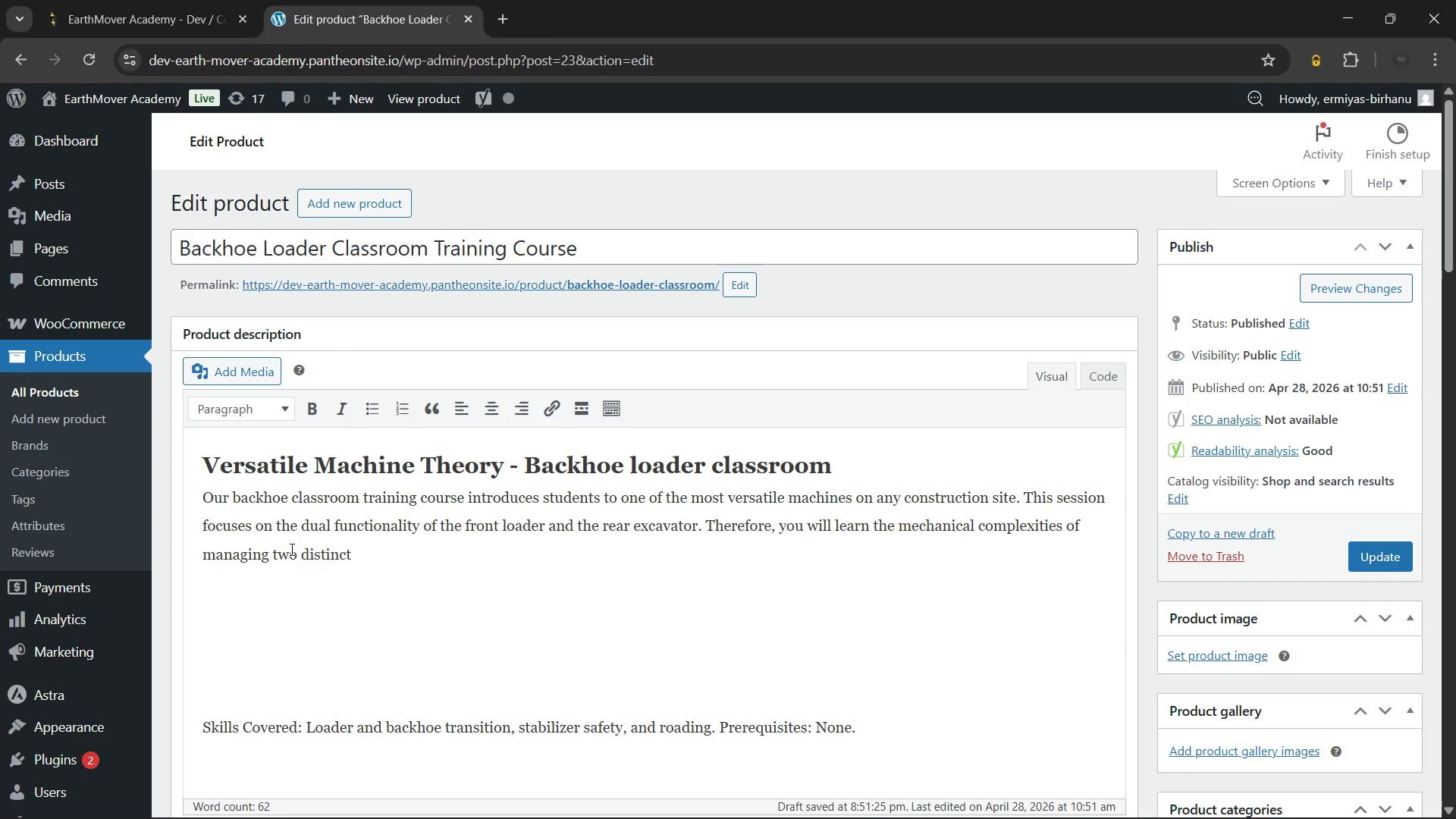 
wait(15.48)
 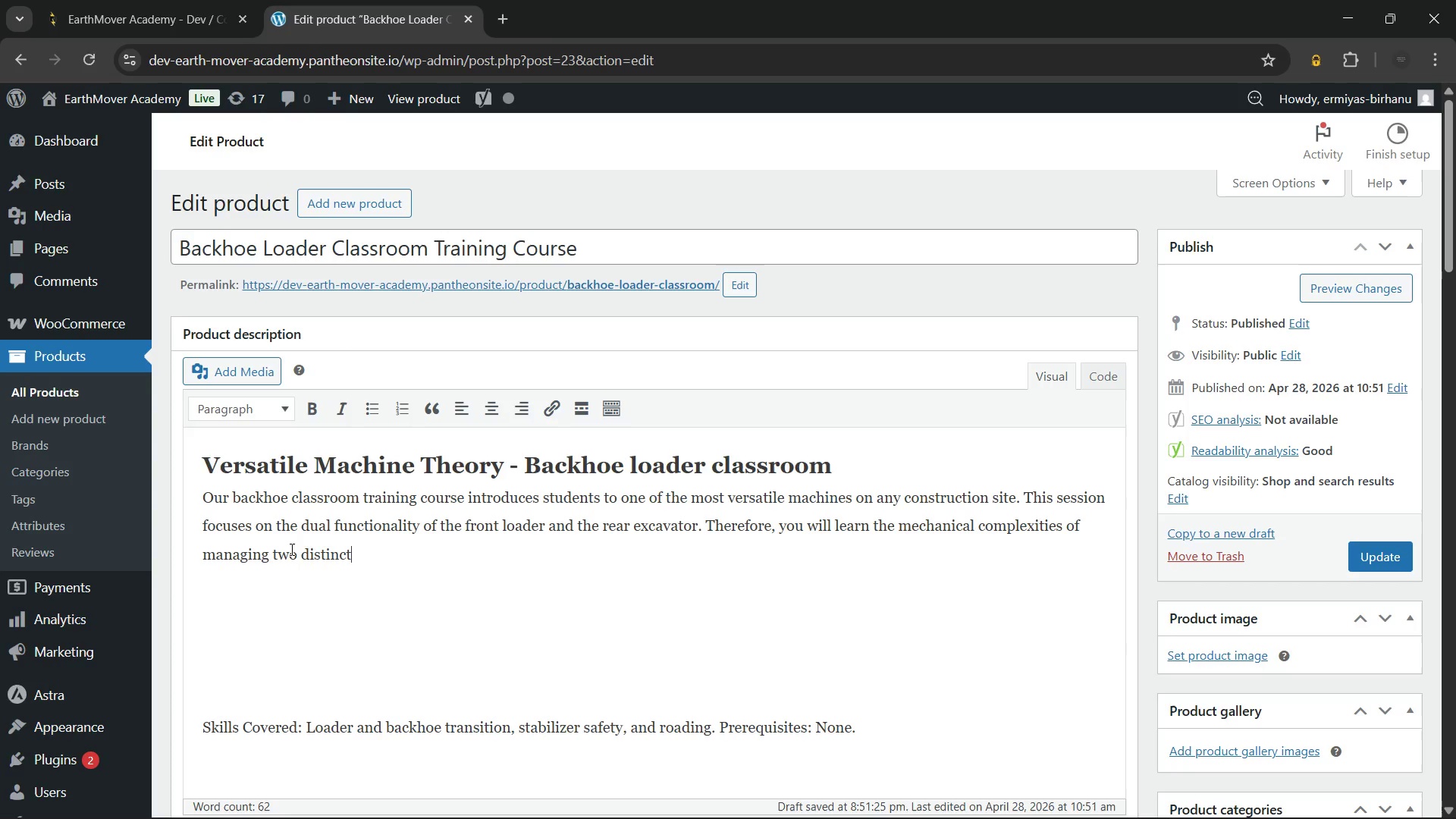 
type( hydraulic systems. We cover the importance of stabilizer deployment for preventing machine tips.)
 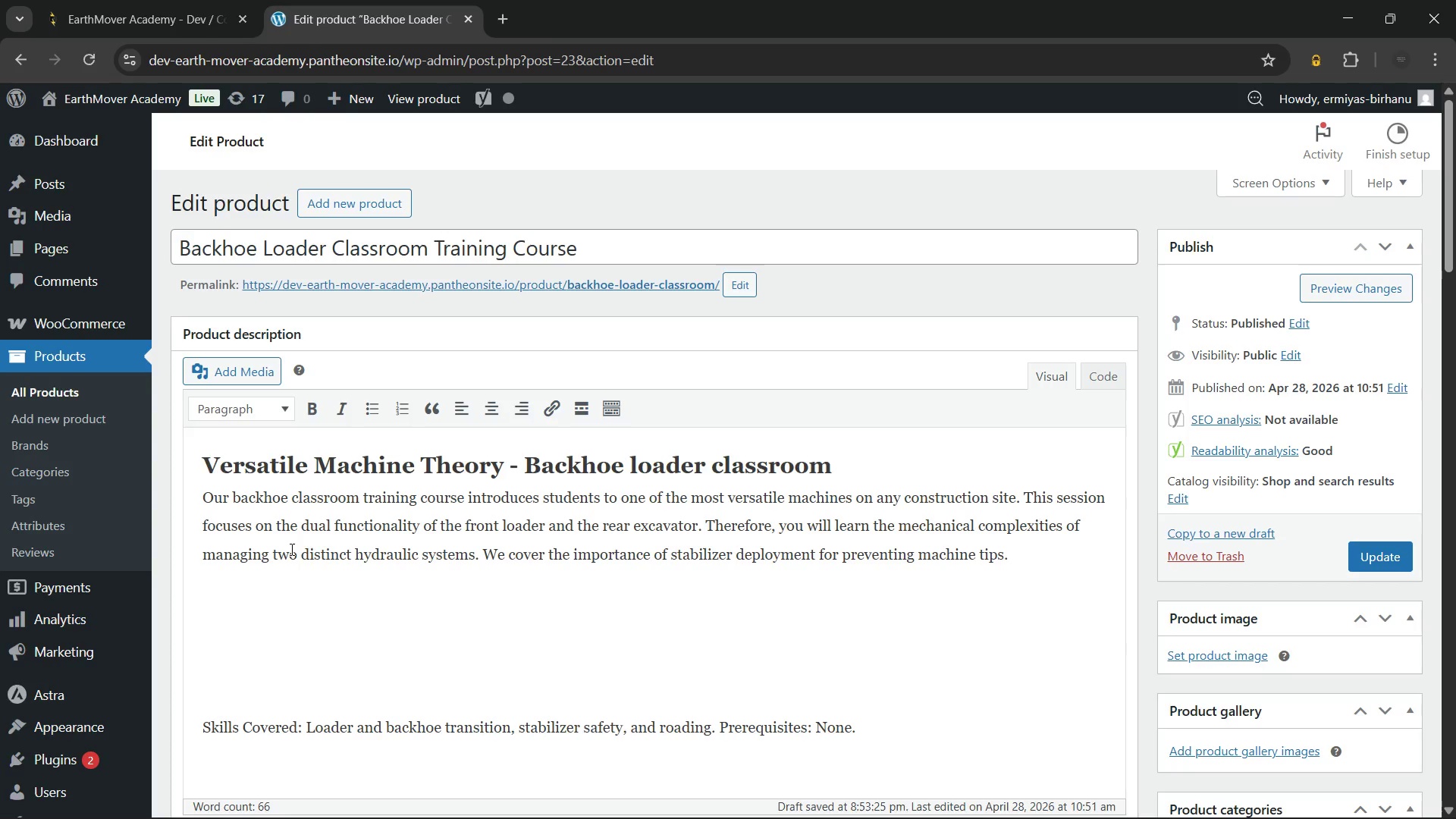 
wait(9.66)
 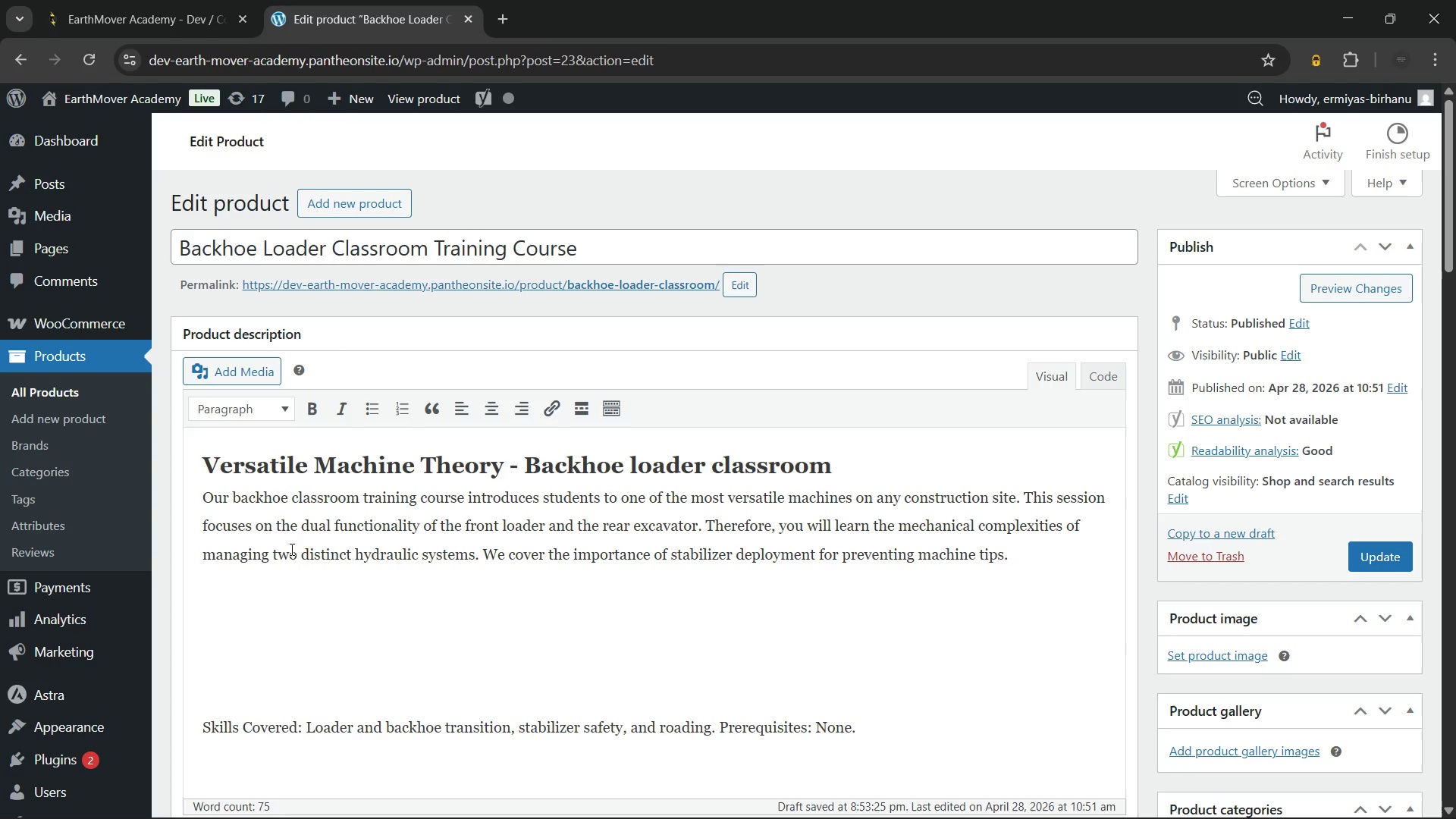 
type( Additioa=)
key(Backspace)
key(Backspace)
type(nally)
 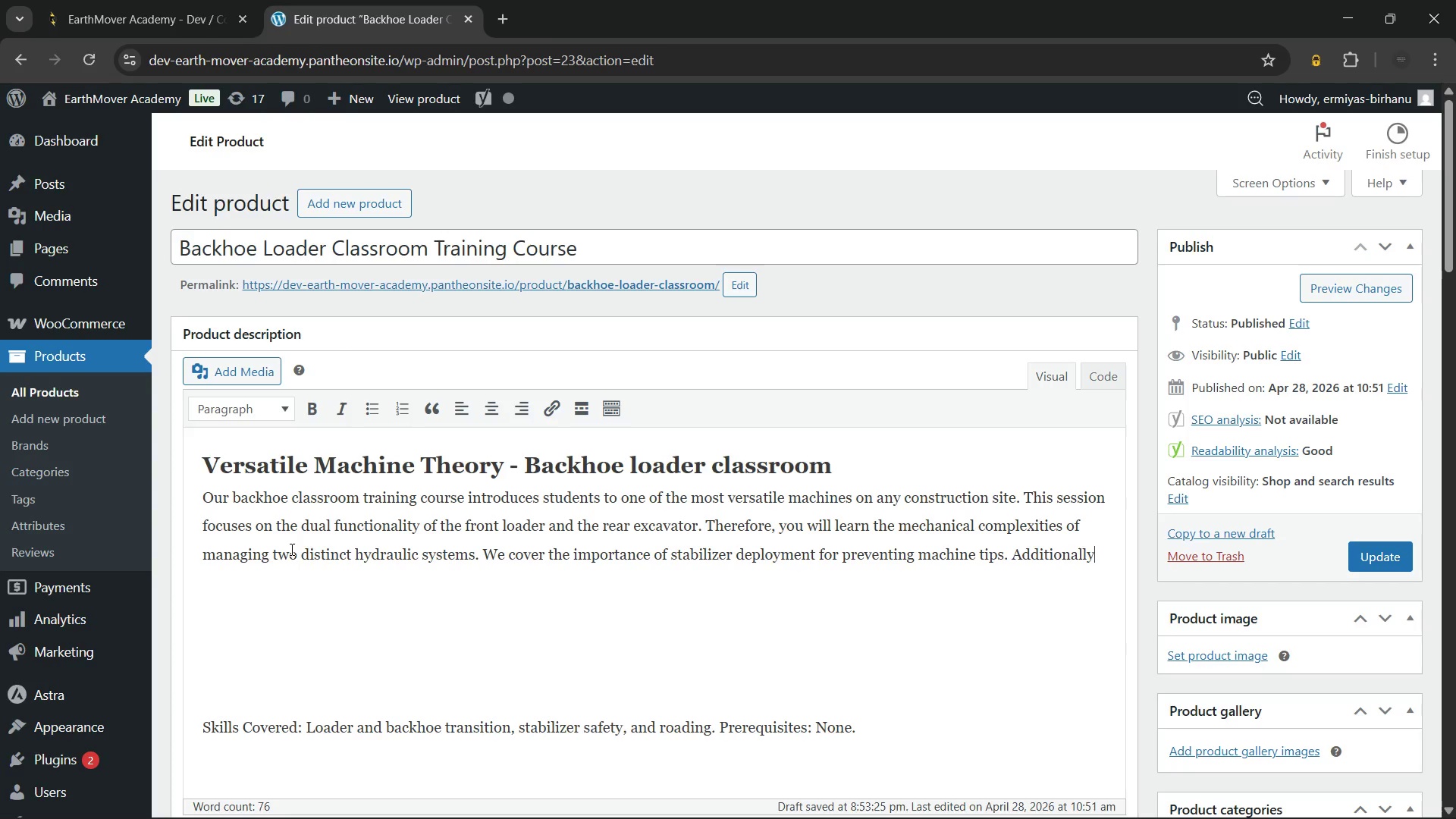 
type(, the curriculum )
 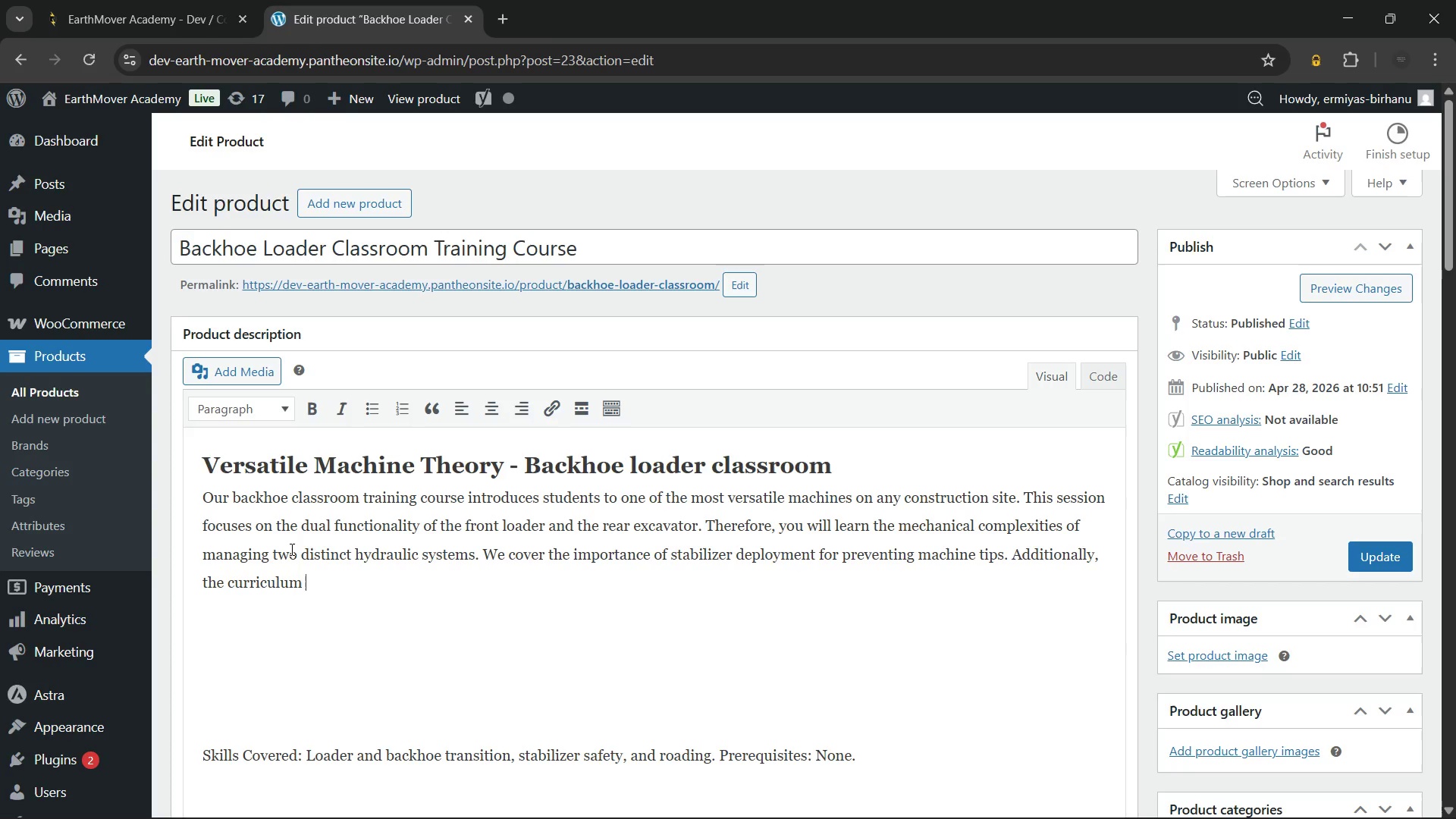 
wait(9.41)
 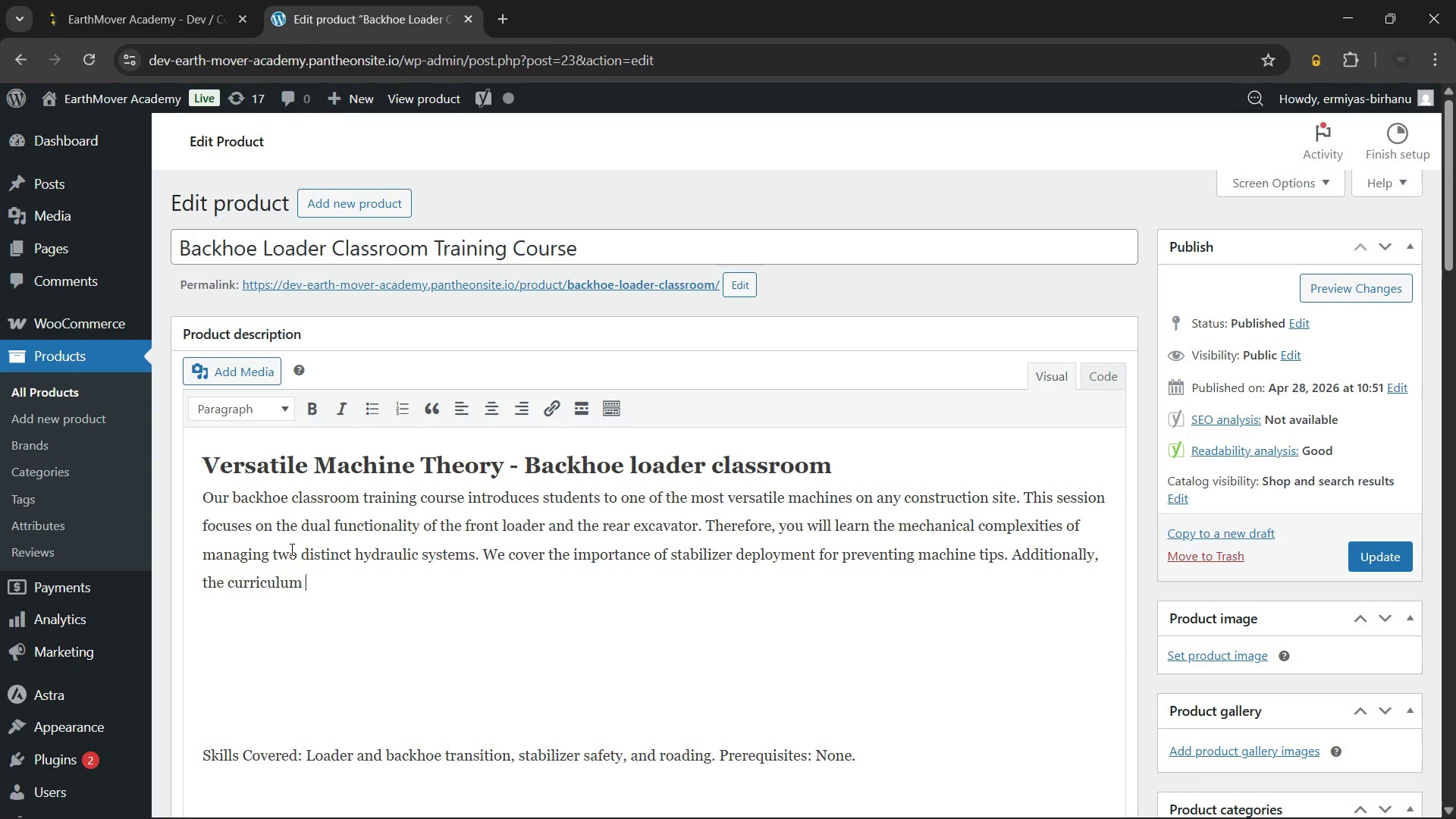 
type(explores transport safety and ra)
key(Backspace)
type(oading procedures.)
 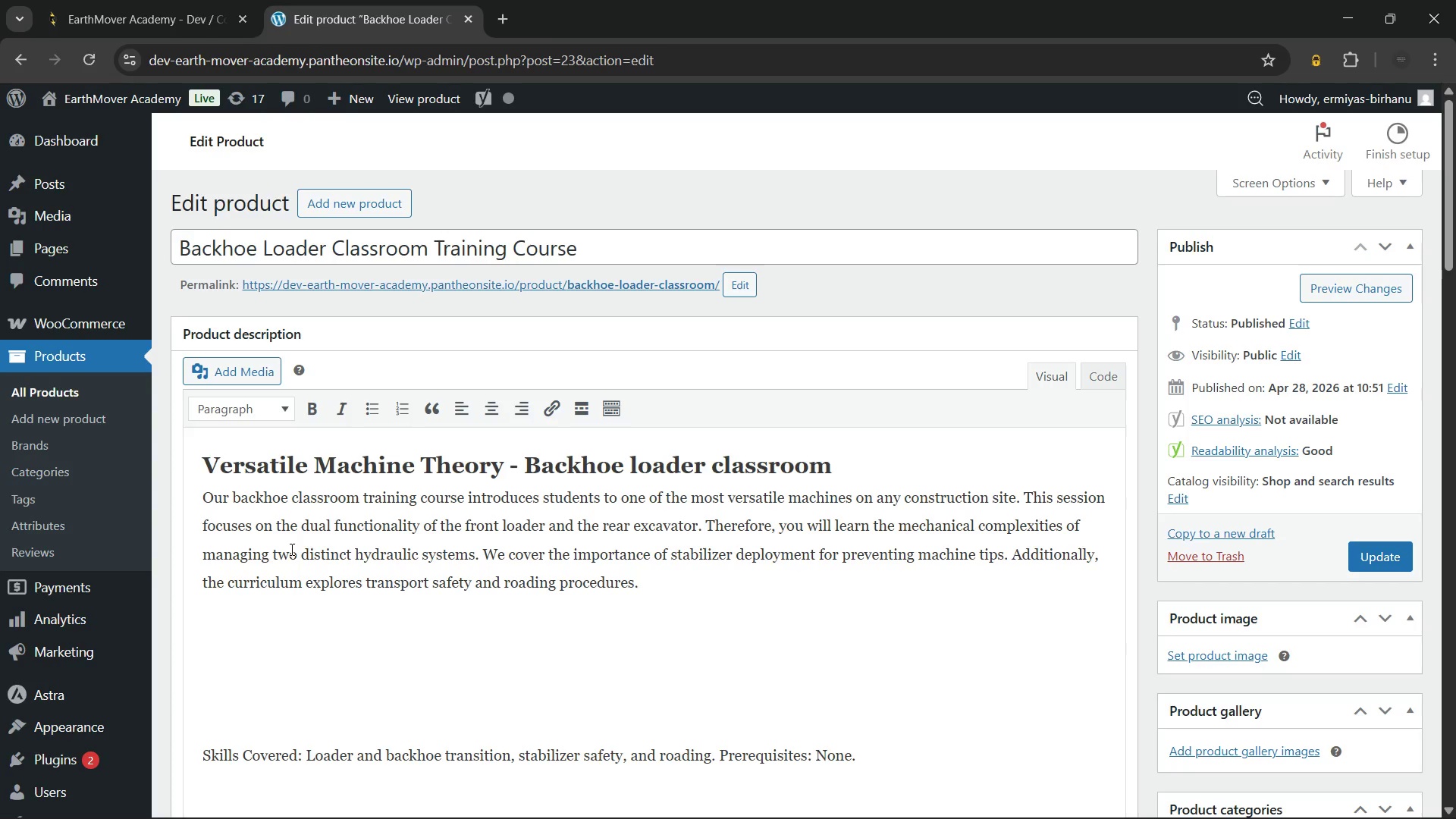 
wait(86.0)
 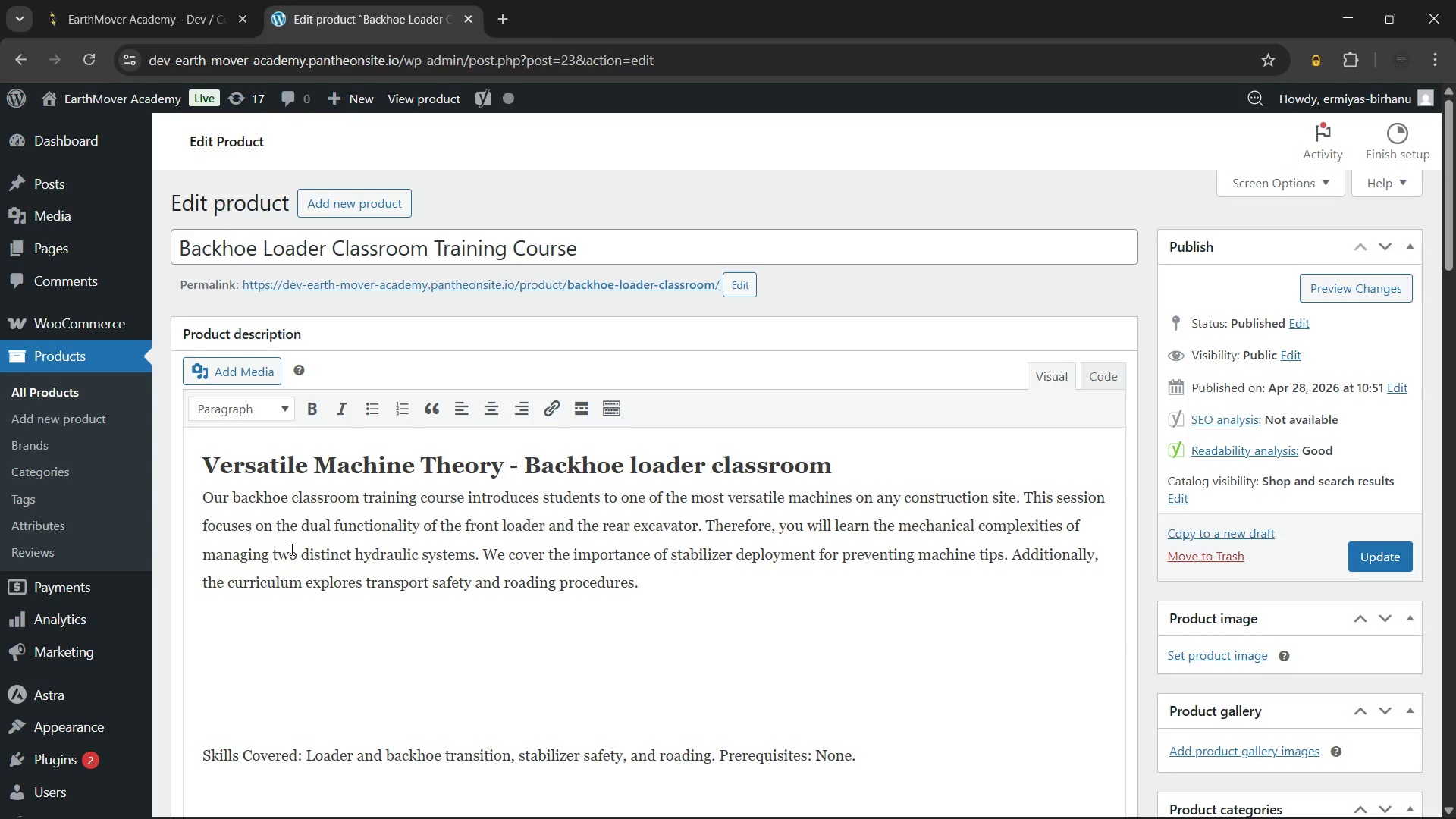 
left_click([1285, 799])
 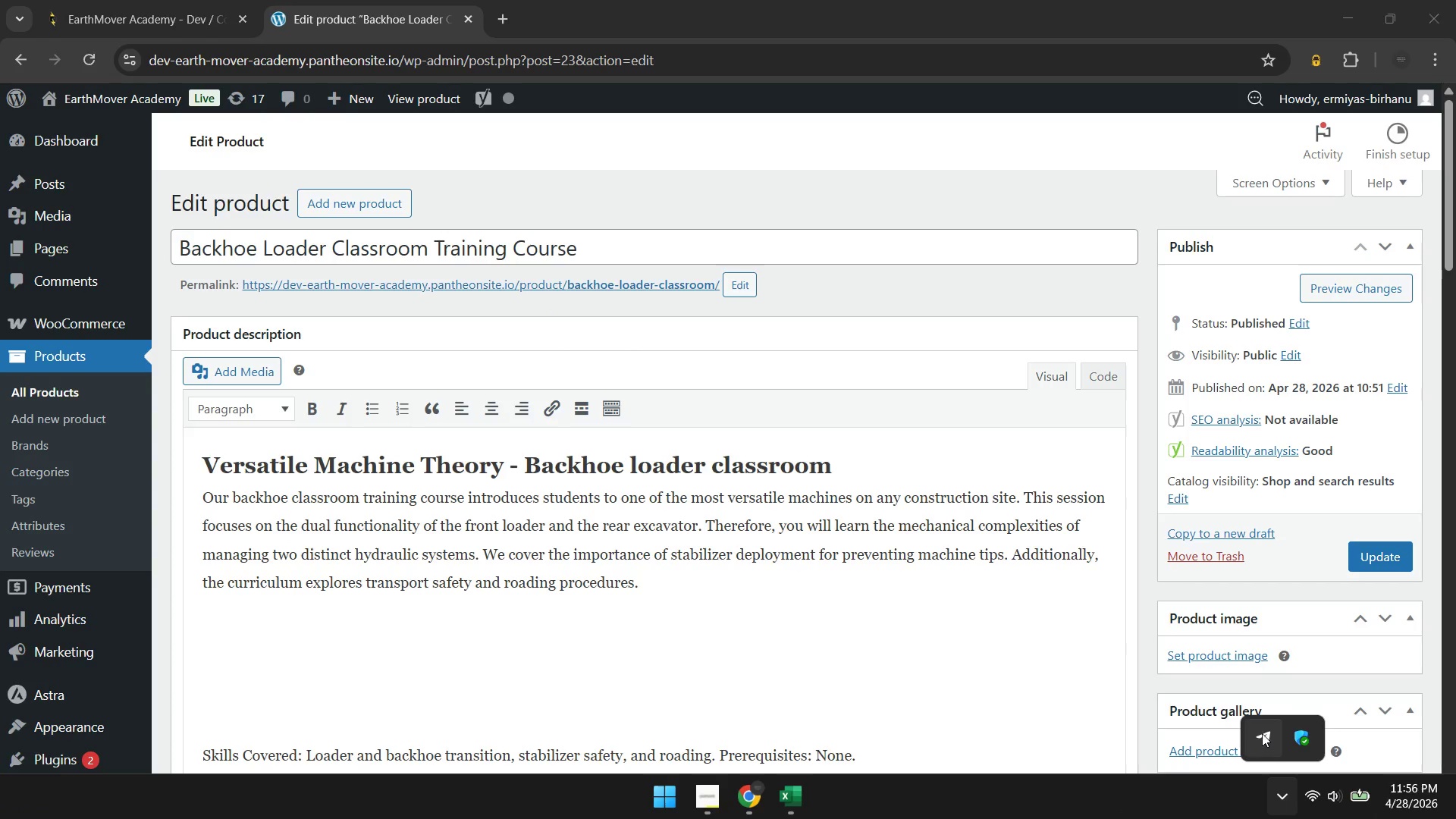 
left_click([1262, 733])
 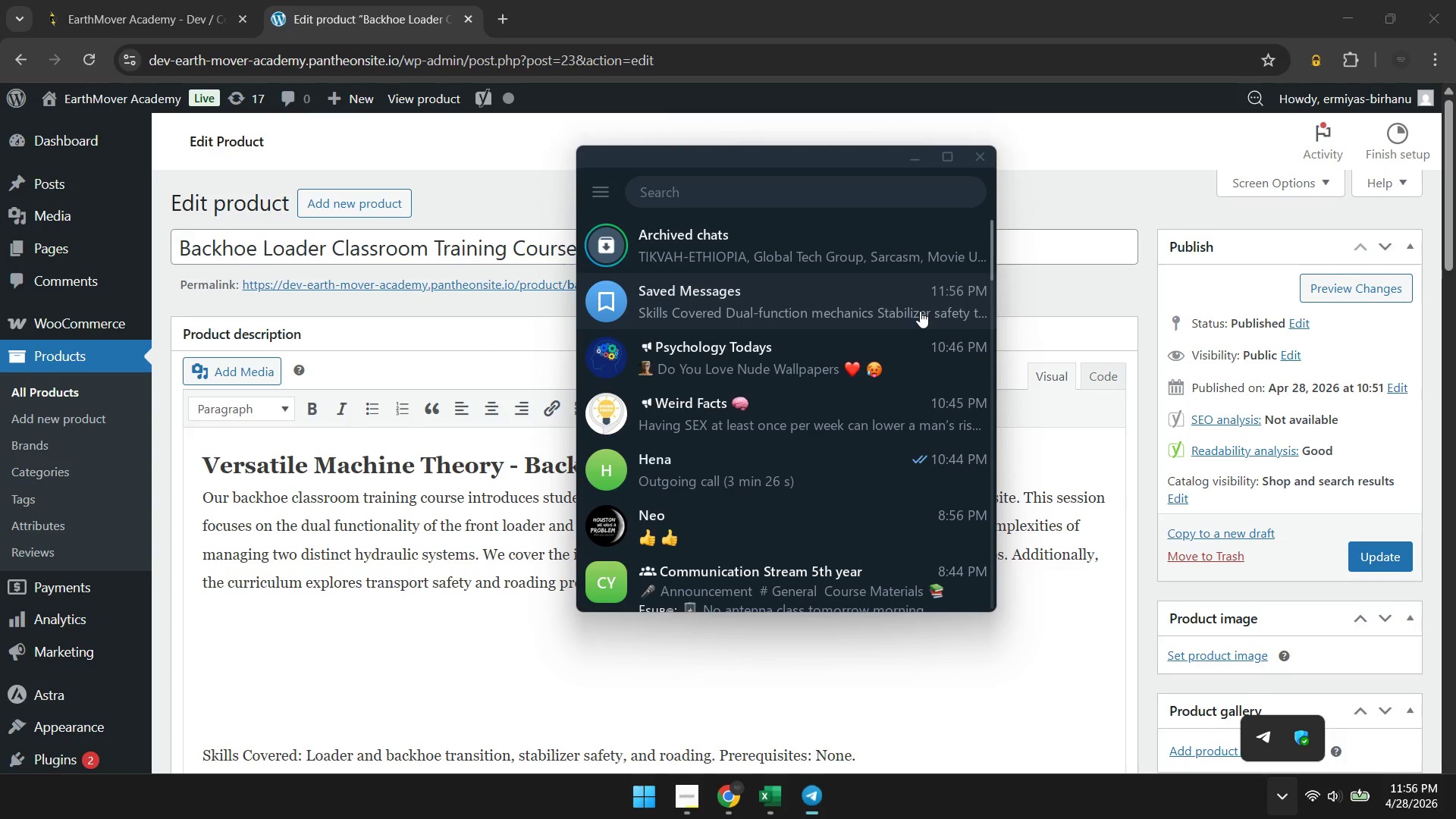 
left_click([920, 311])
 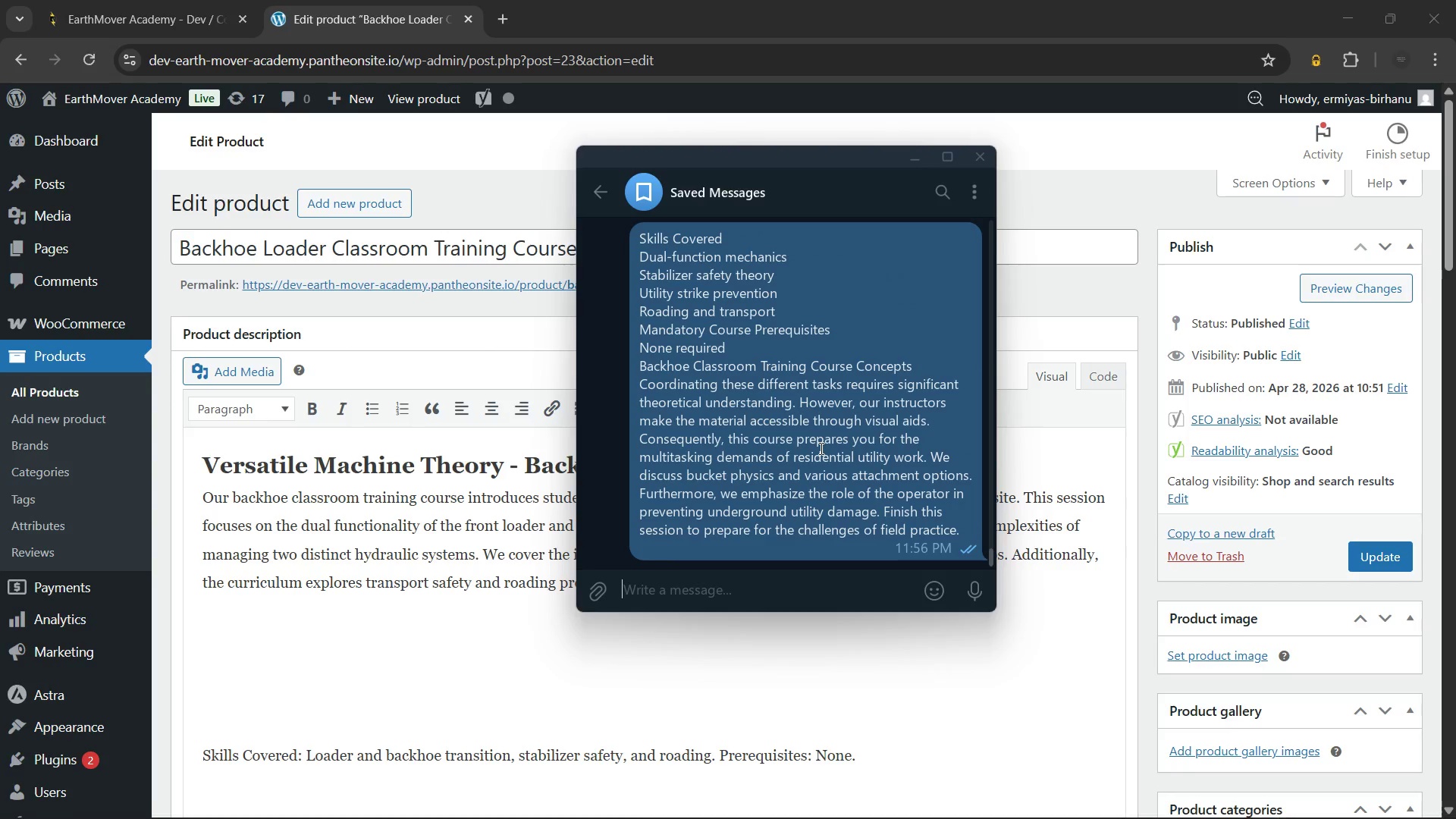 
right_click([820, 448])
 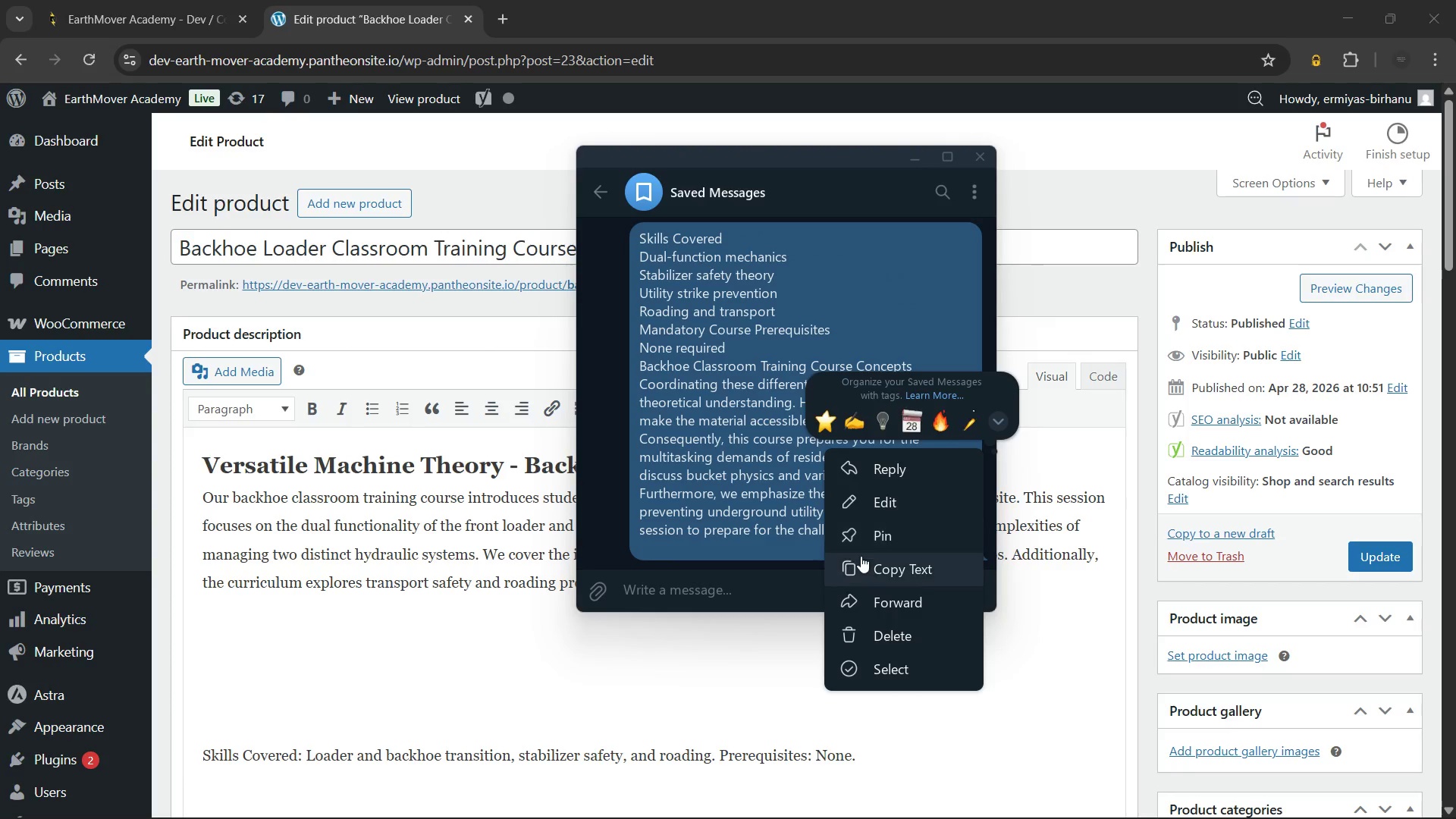 
left_click([860, 558])
 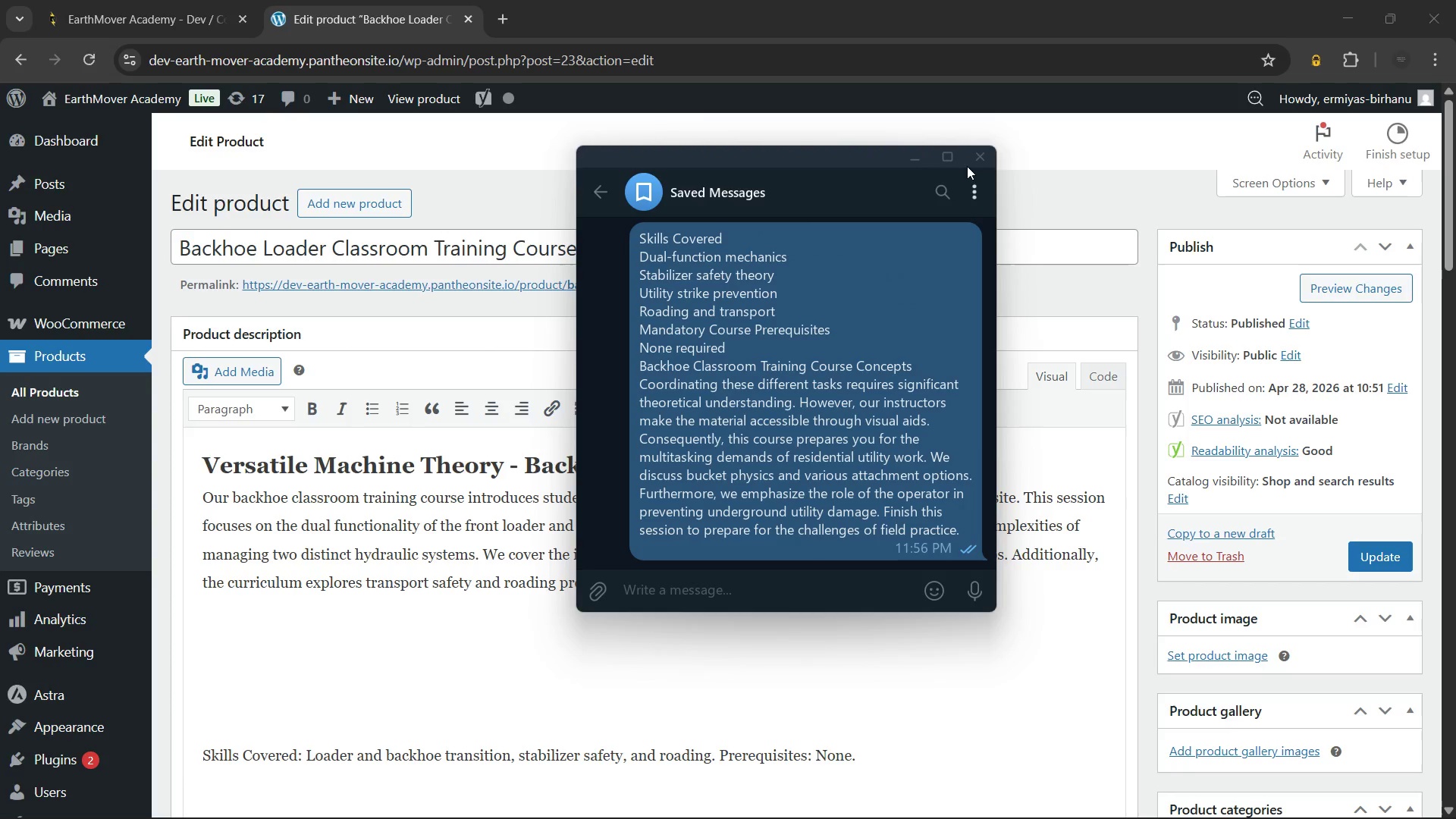 
left_click([971, 160])
 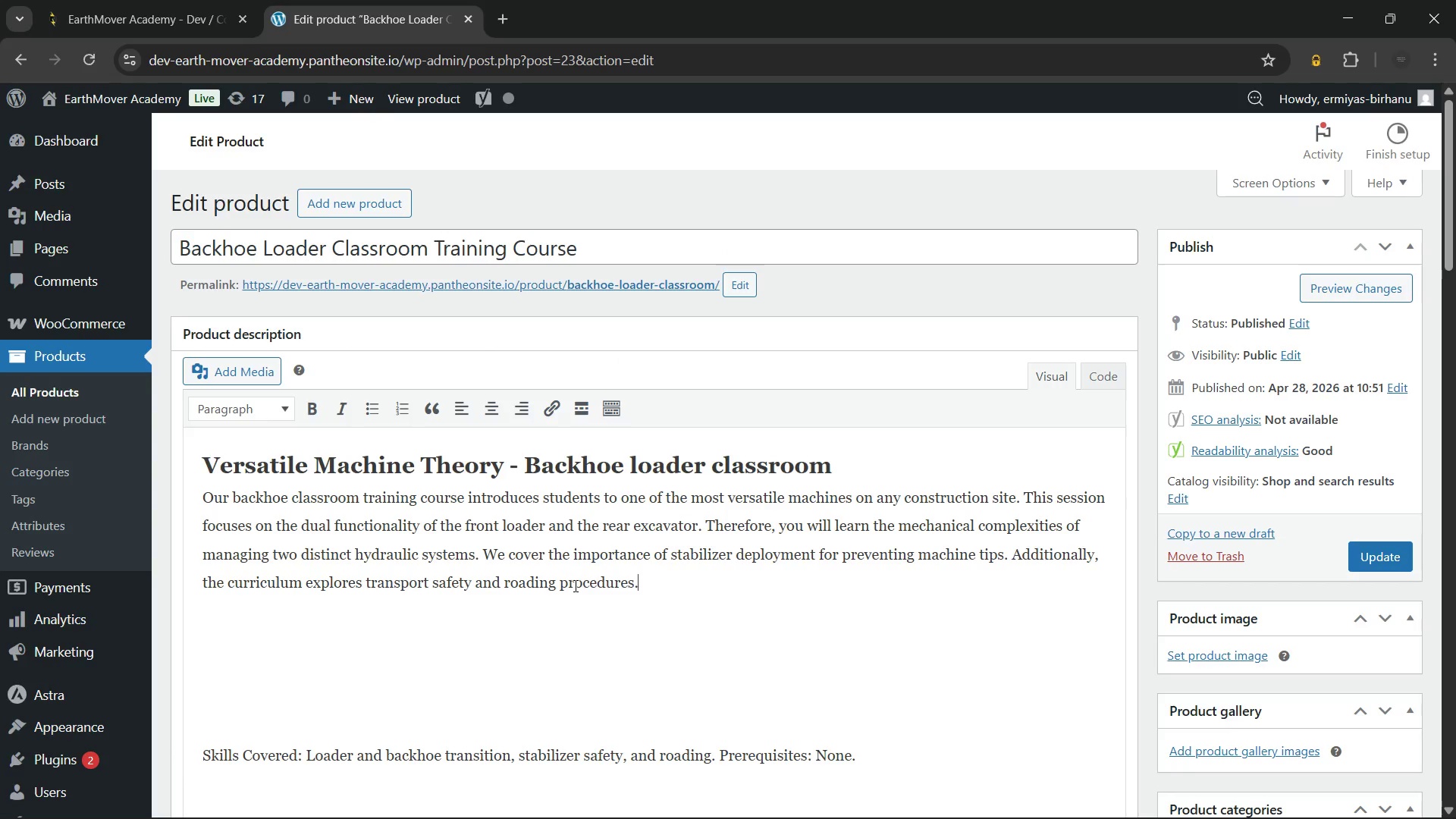 
key(Enter)
 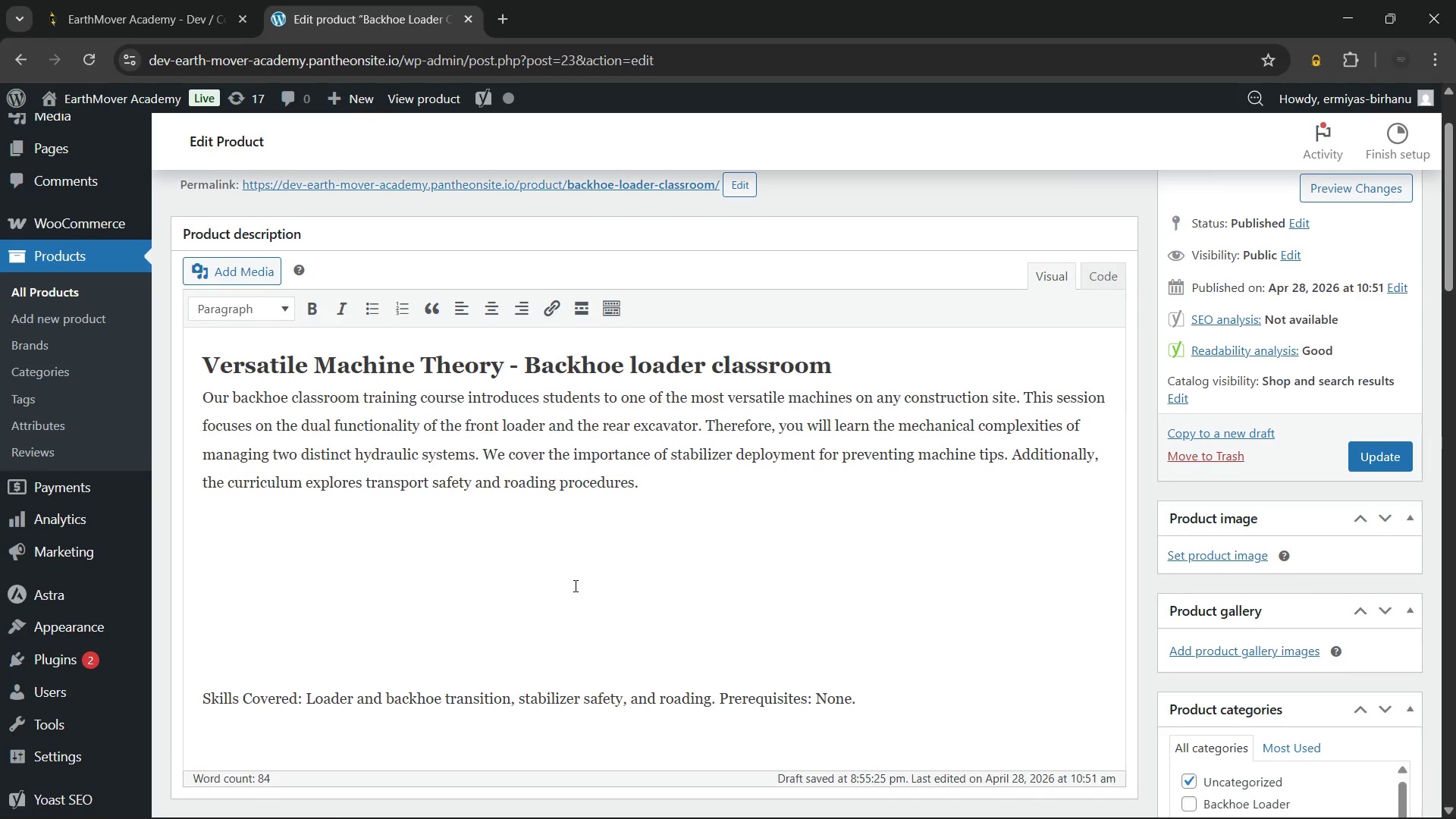 
key(Control+V)
 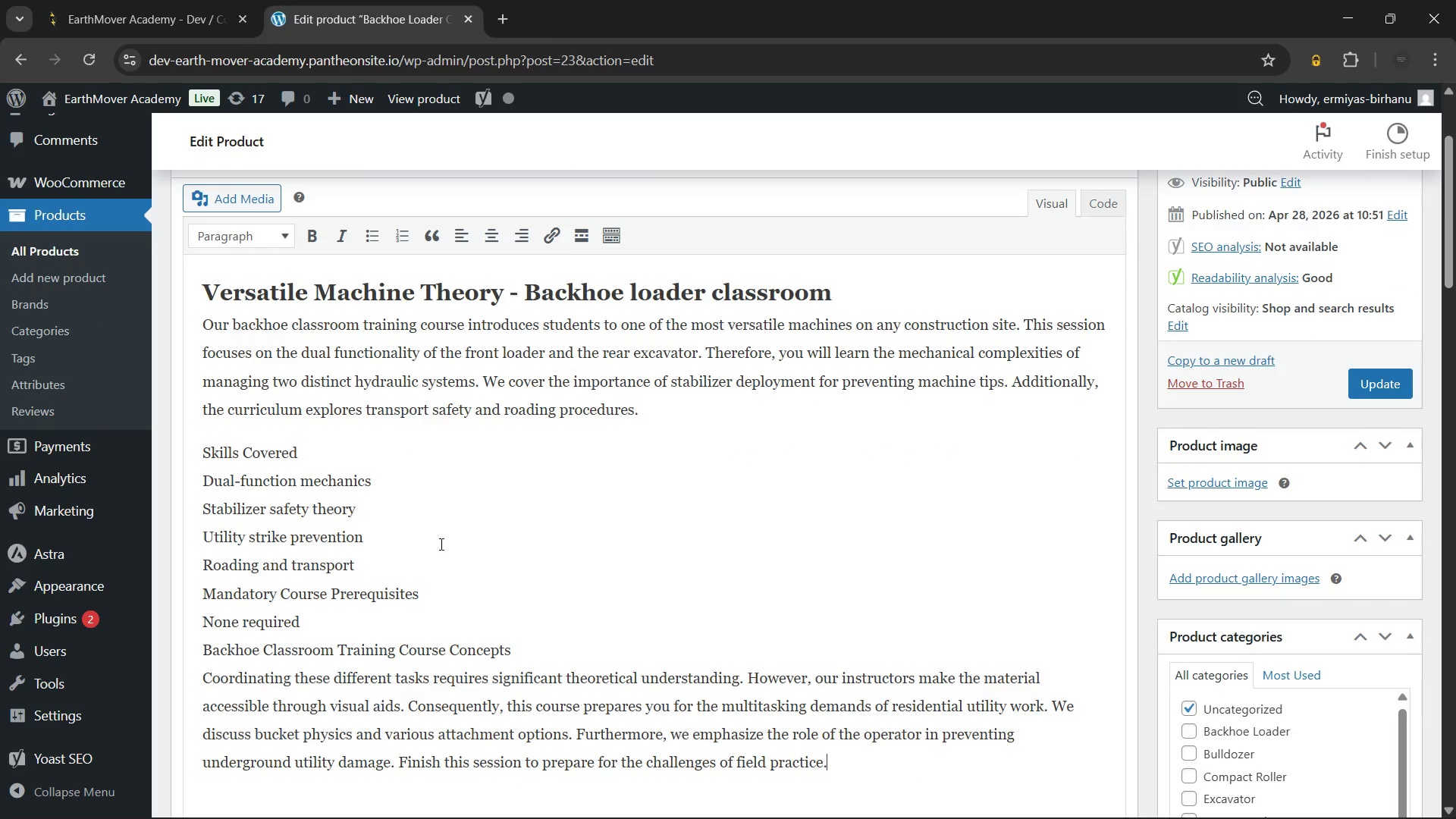 
wait(6.03)
 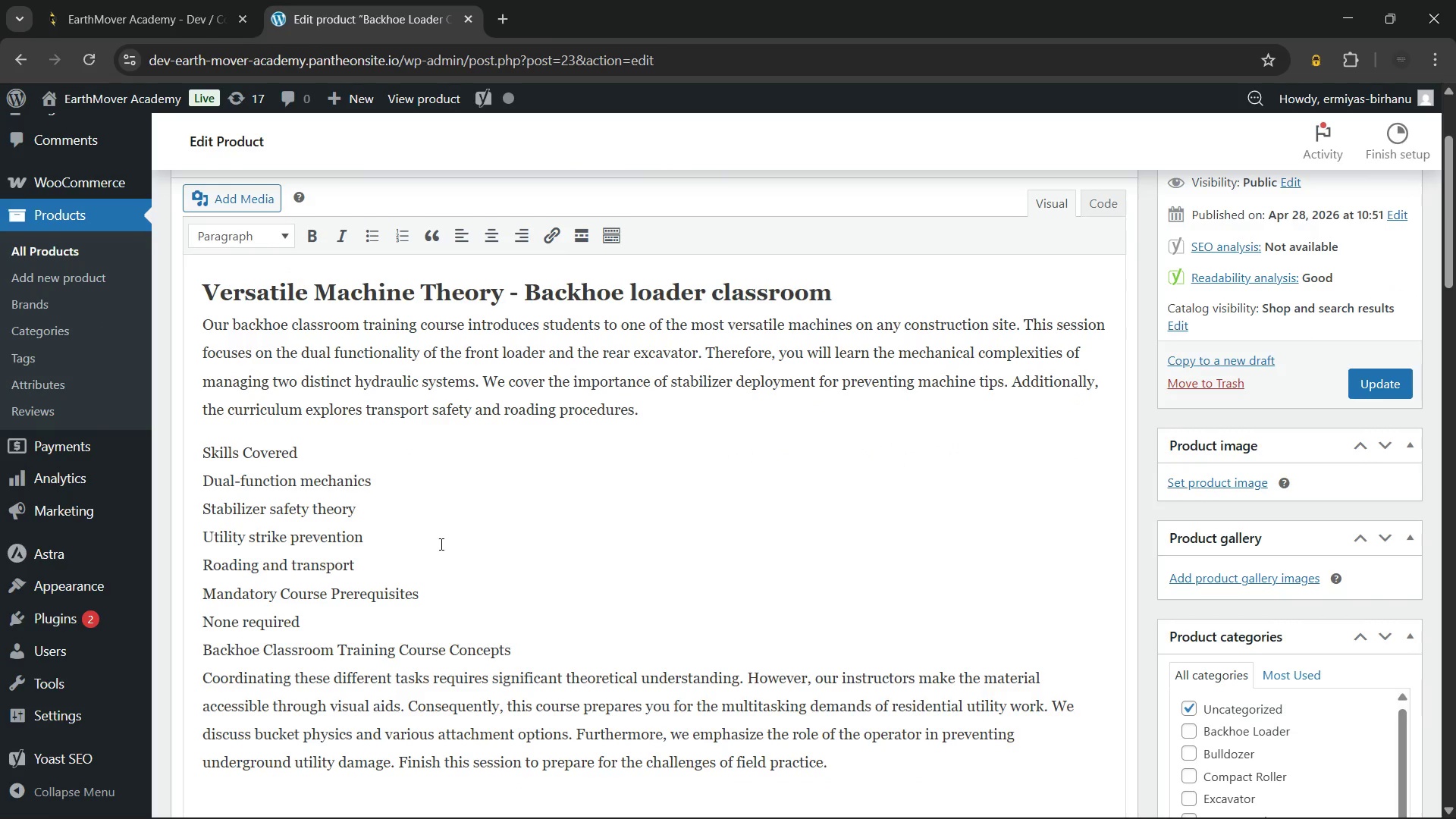 
left_click([200, 488])
 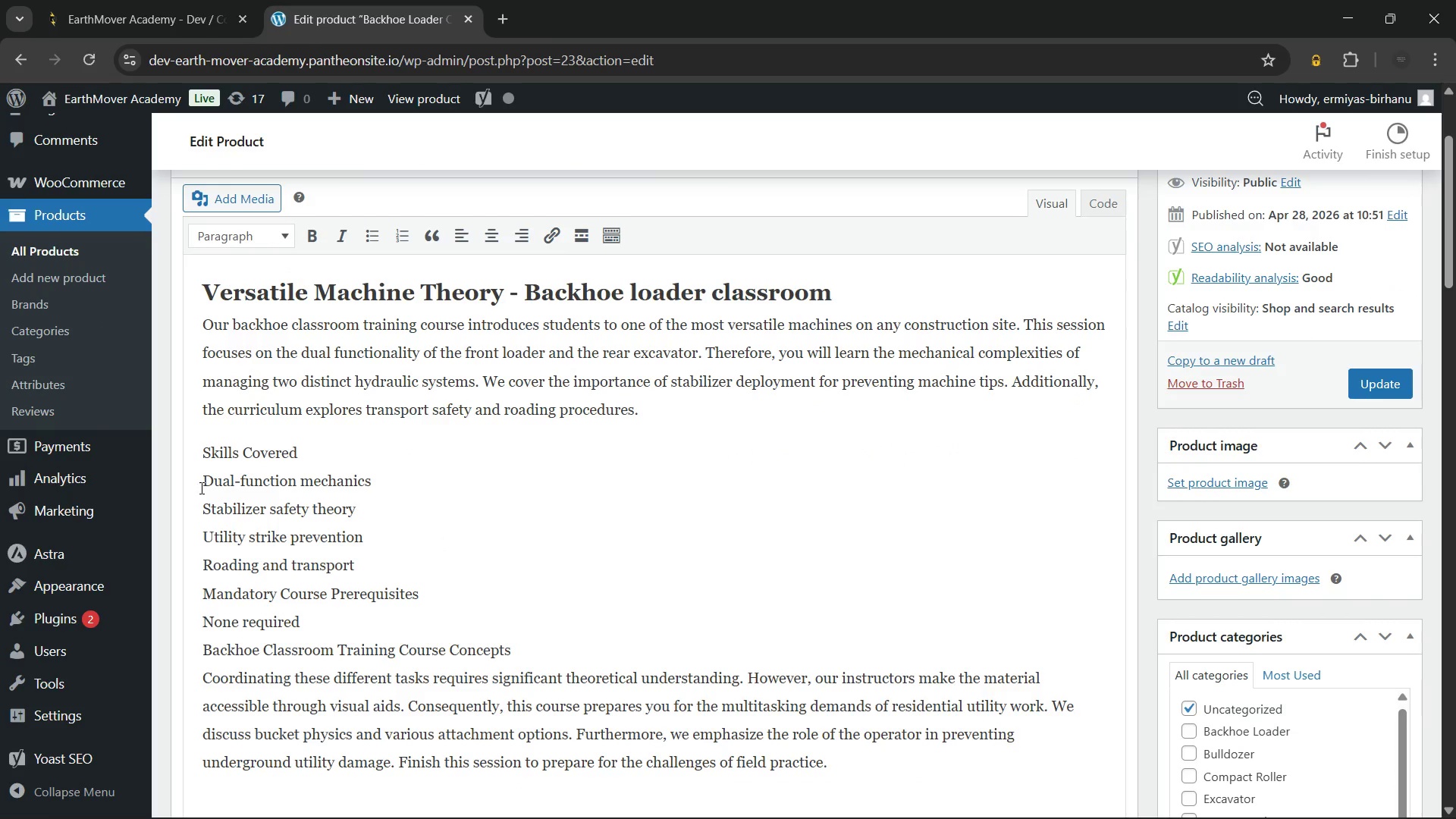 
key(Backspace)
 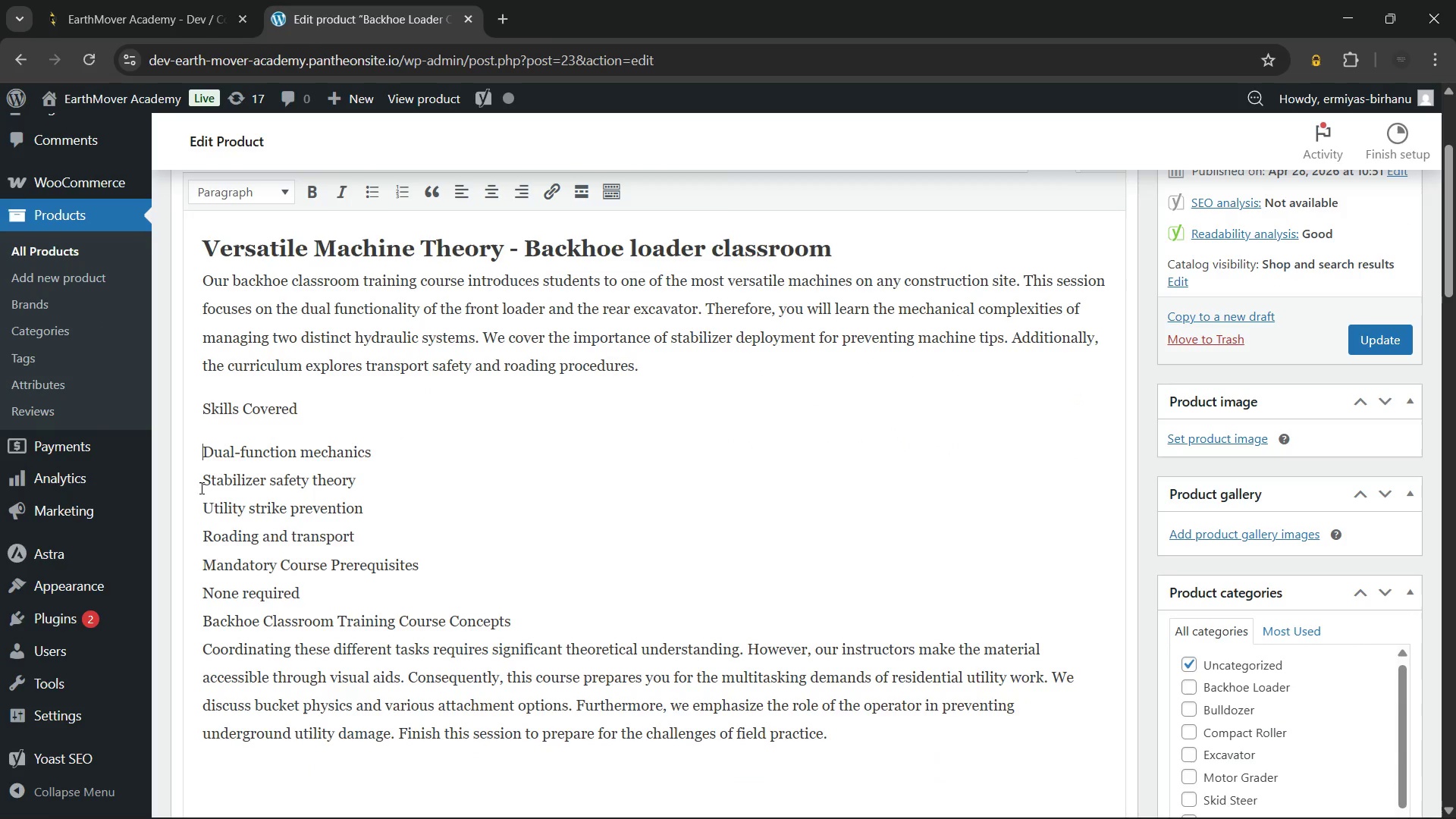 
key(Enter)
 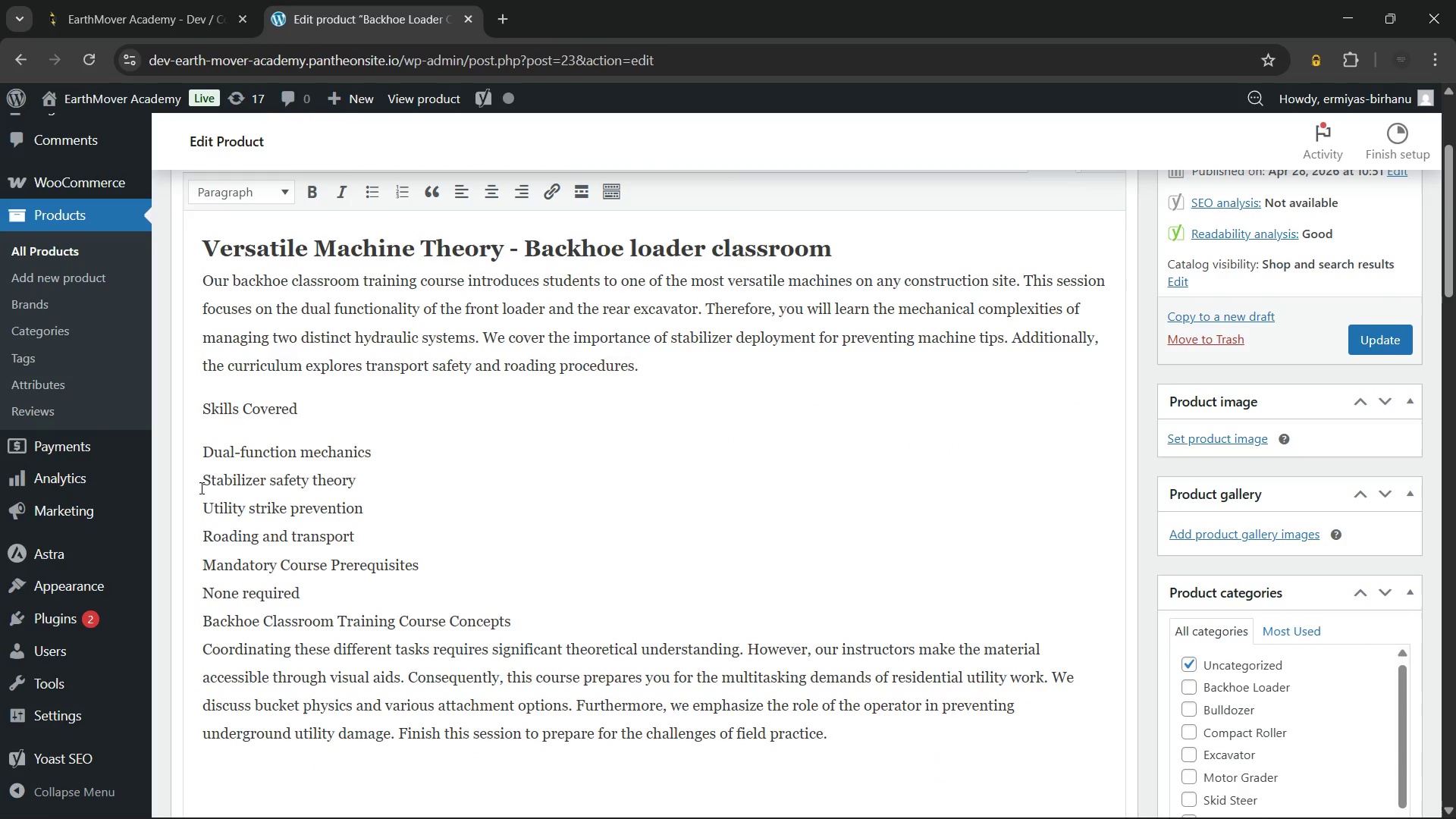 
key(ArrowDown)
 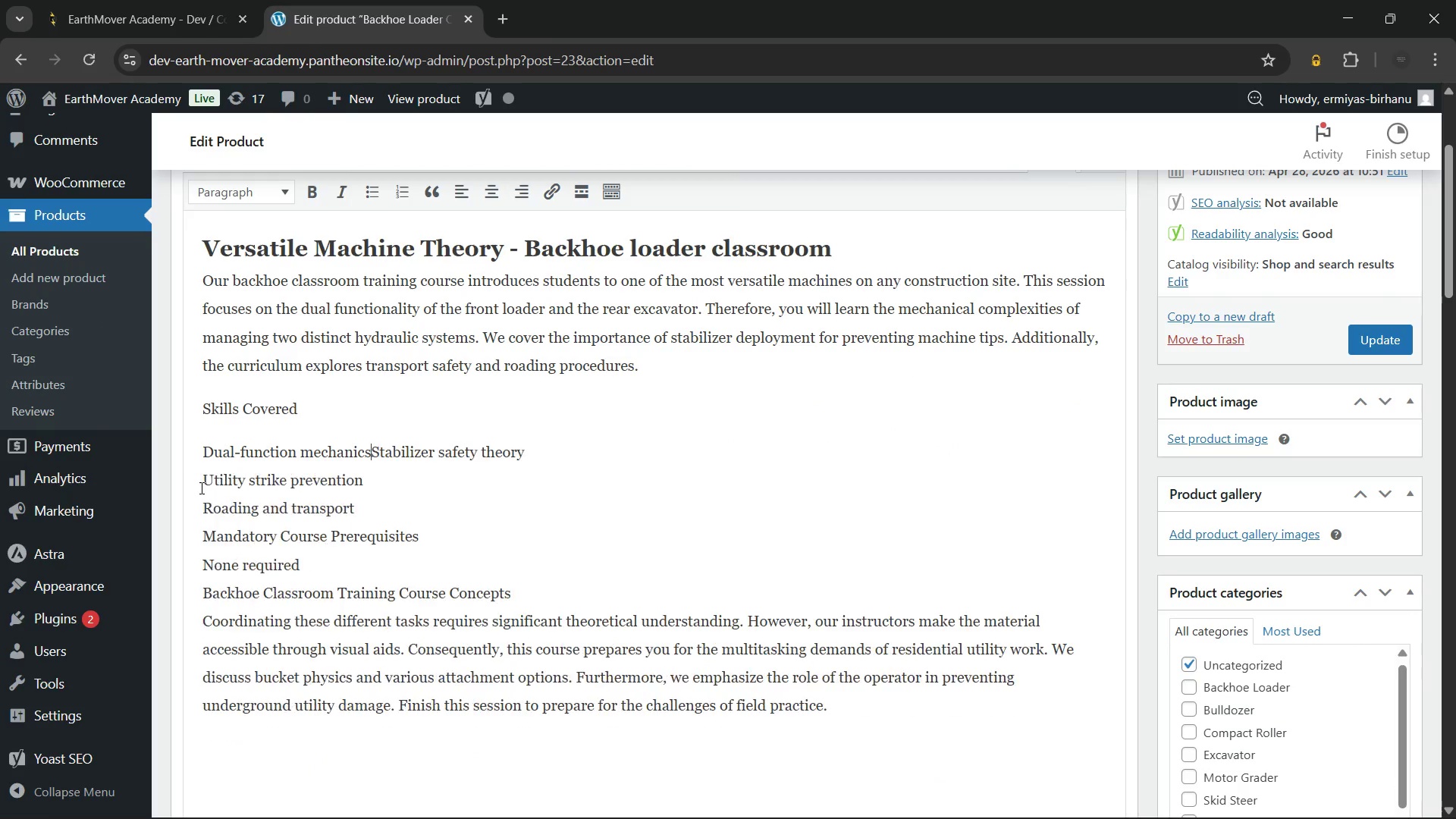 
key(Backspace)
 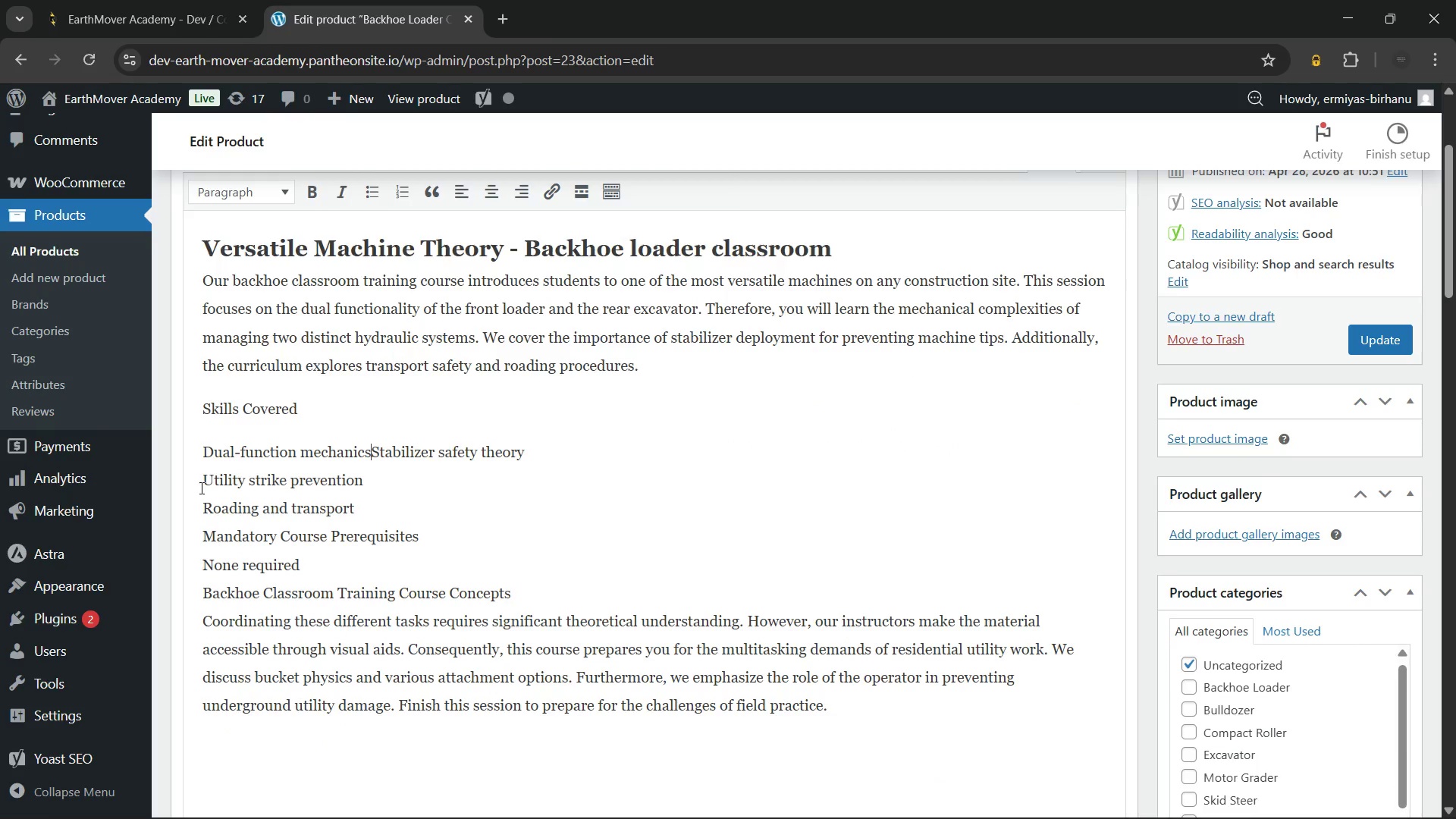 
key(Enter)
 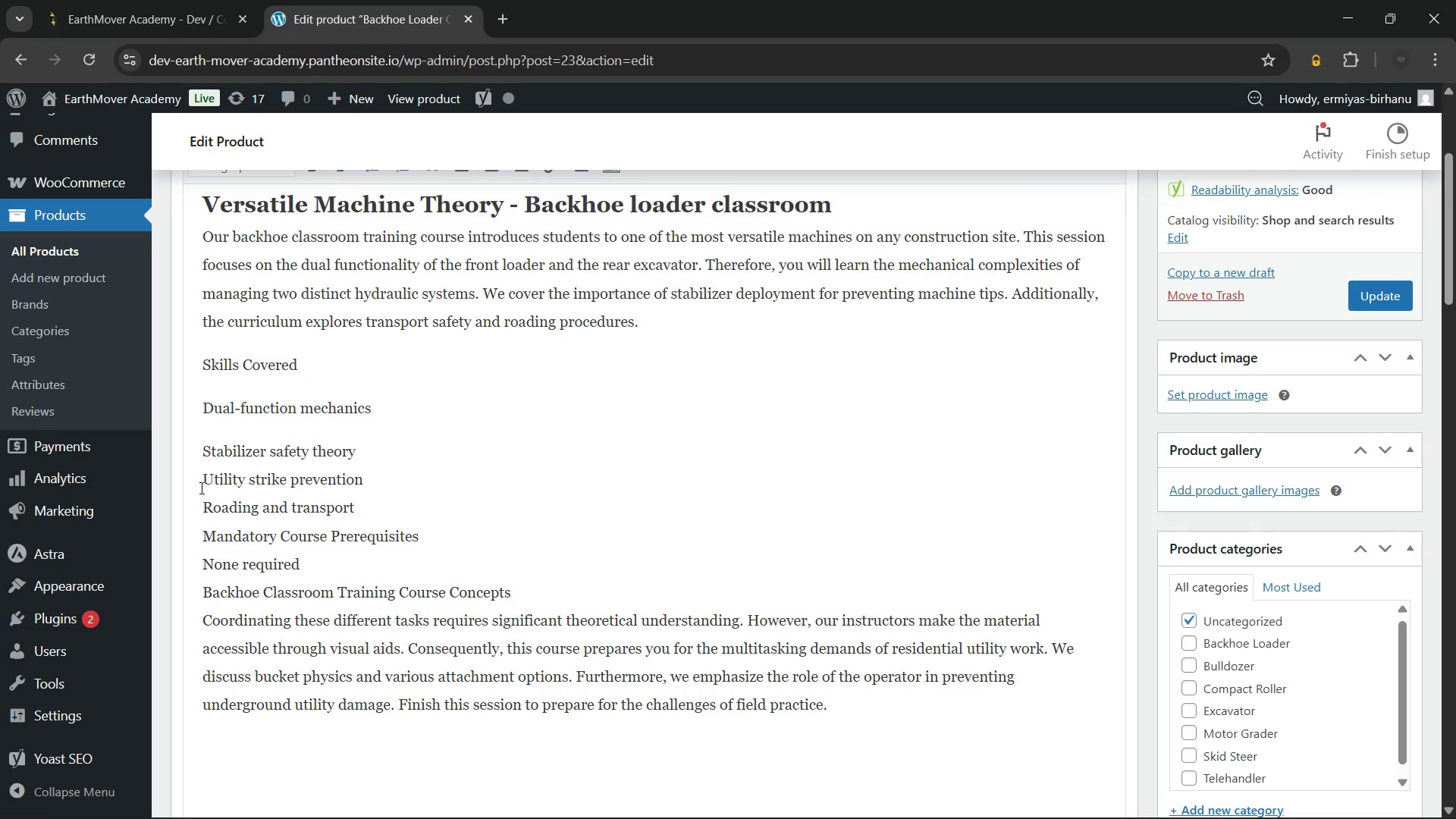 
key(ArrowDown)
 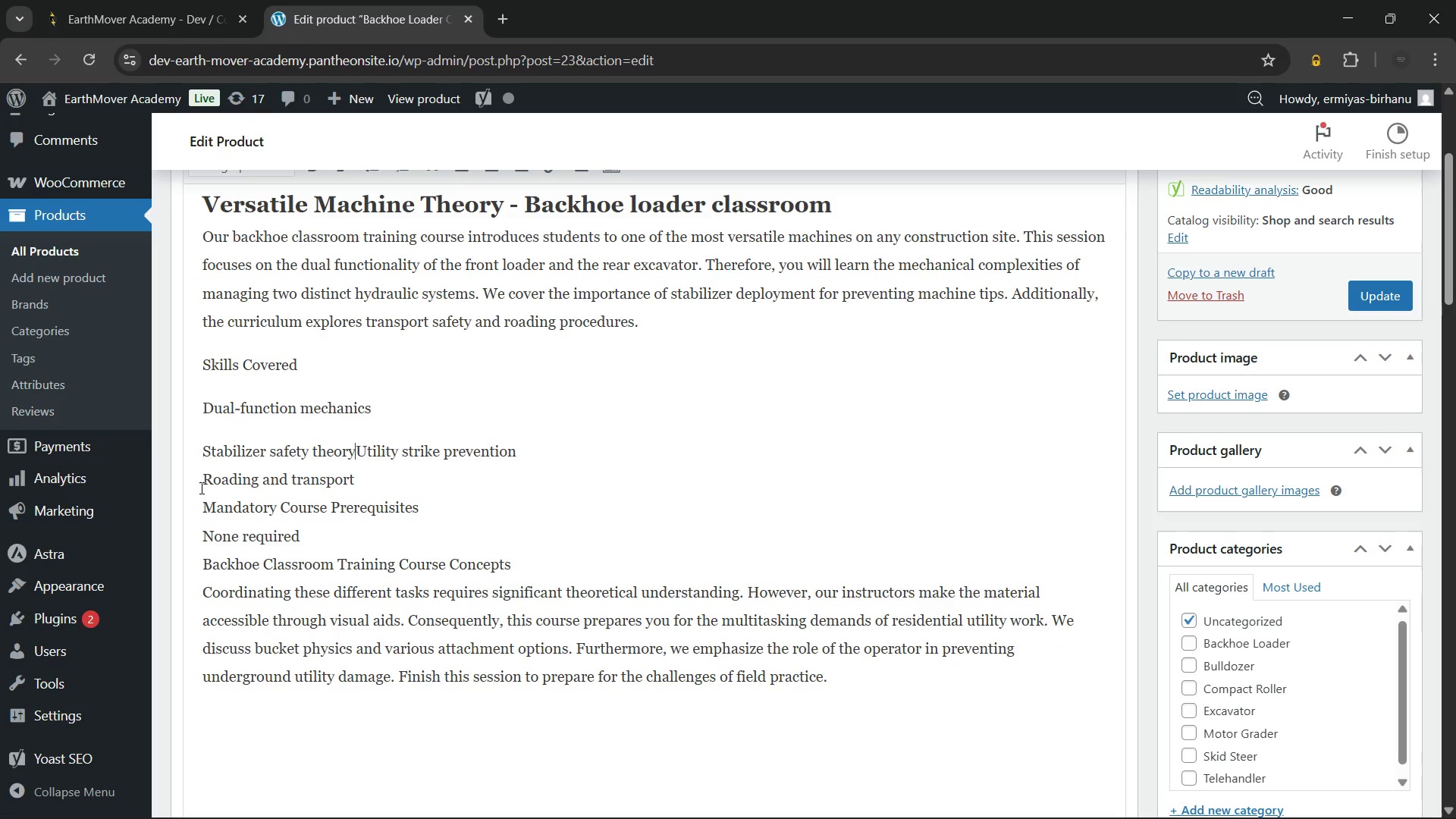 
key(Backspace)
 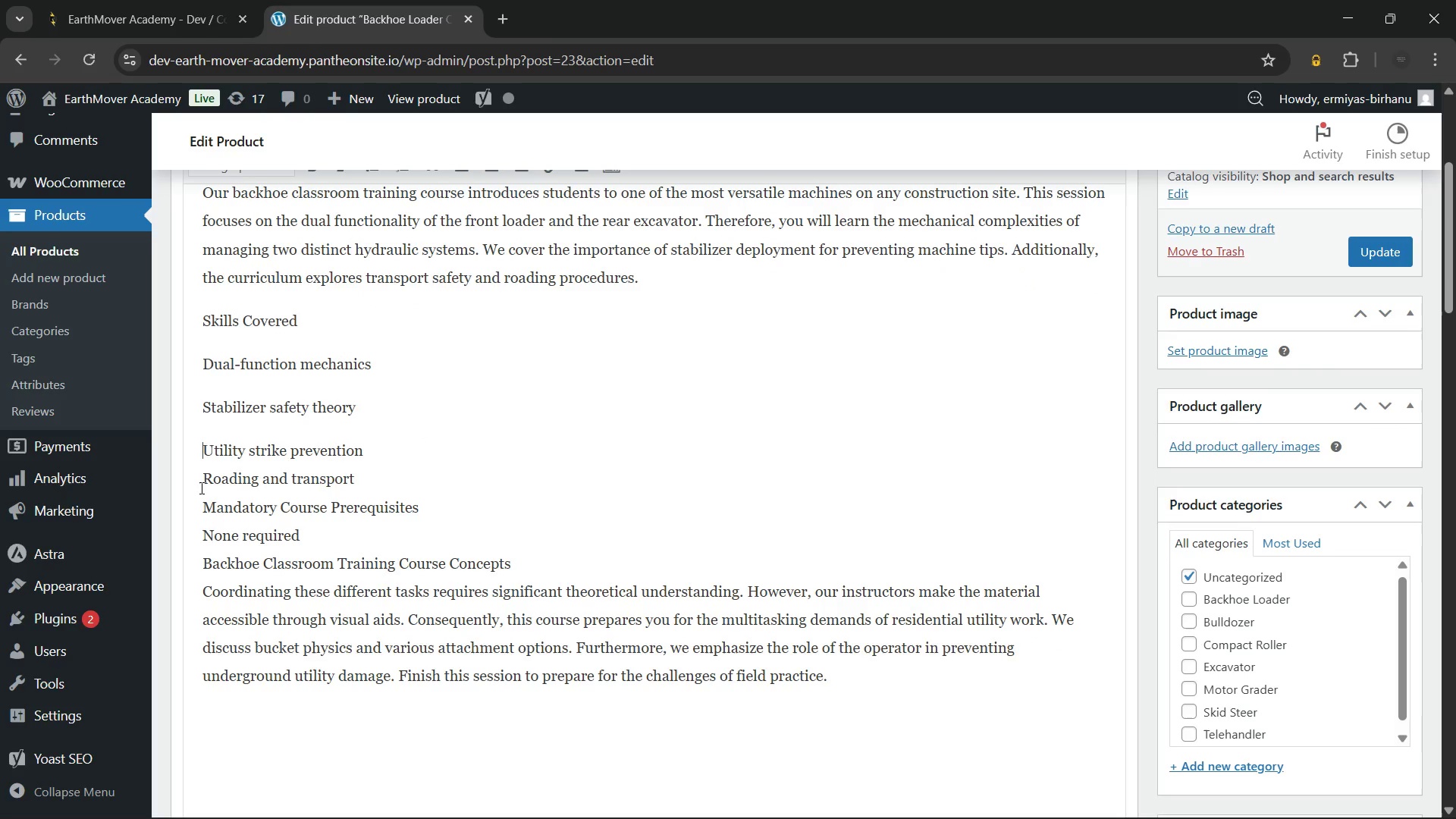 
key(Enter)
 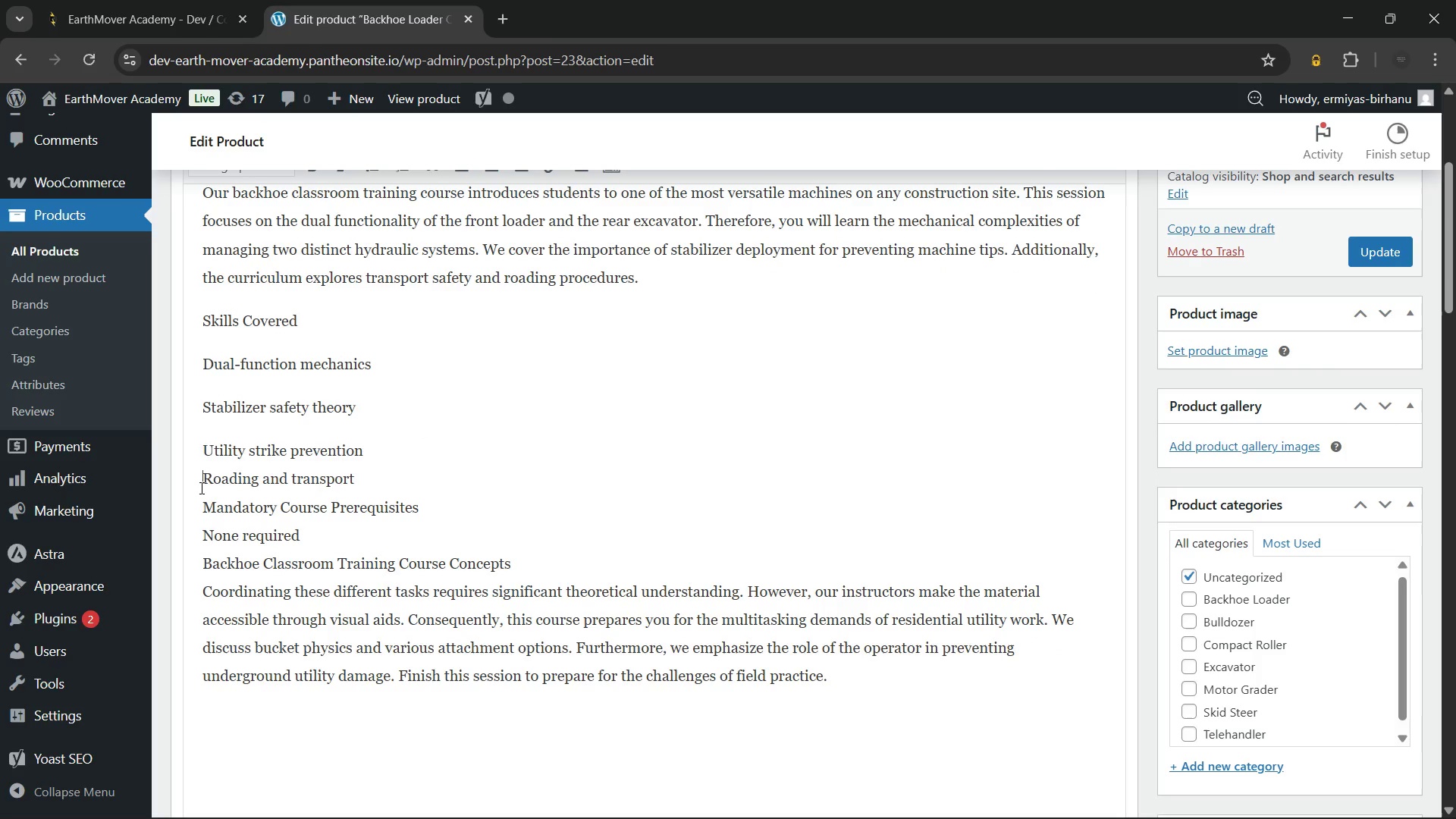 
key(ArrowDown)
 